 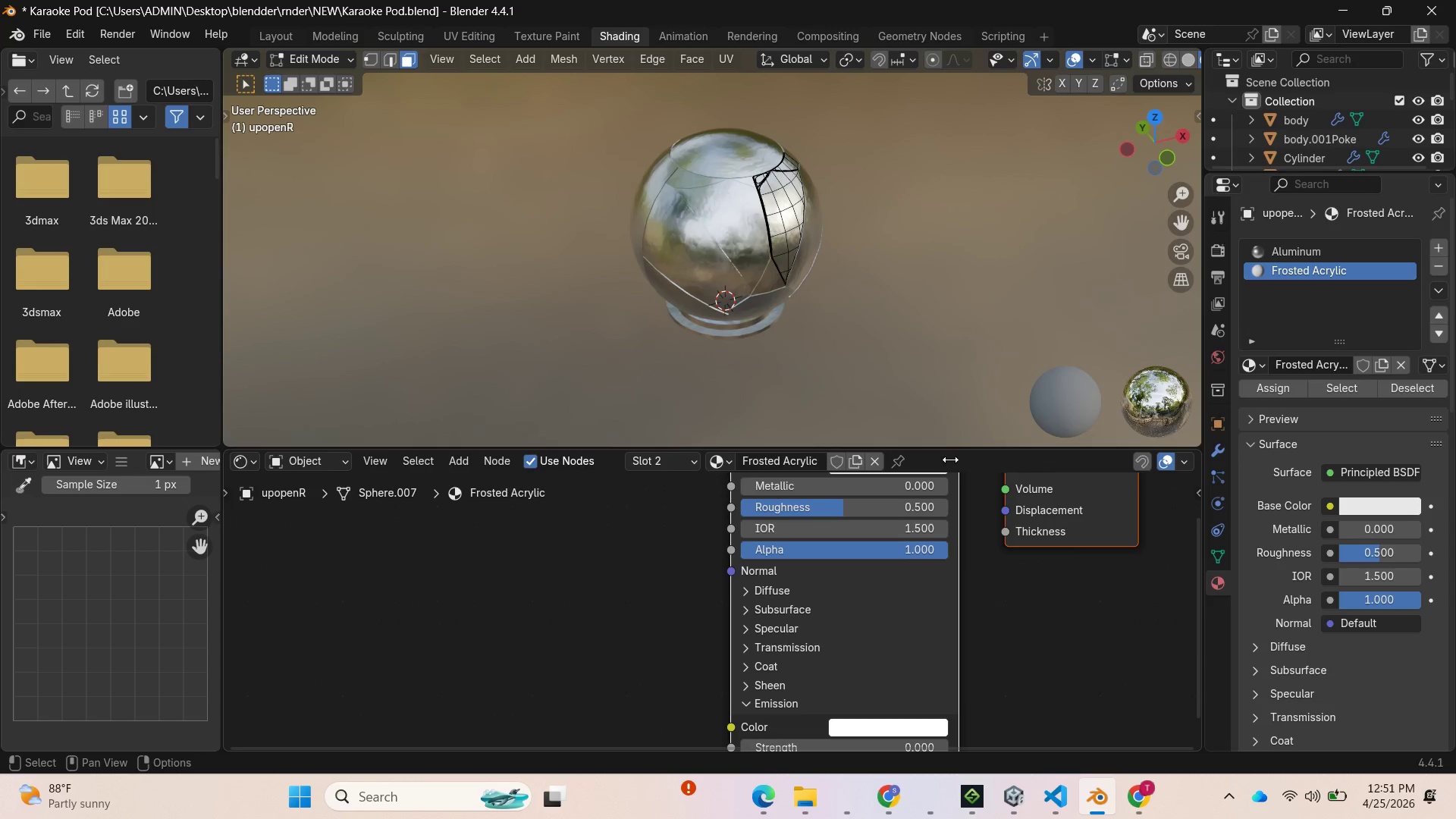 
left_click_drag(start_coordinate=[1159, 153], to_coordinate=[1068, 189])
 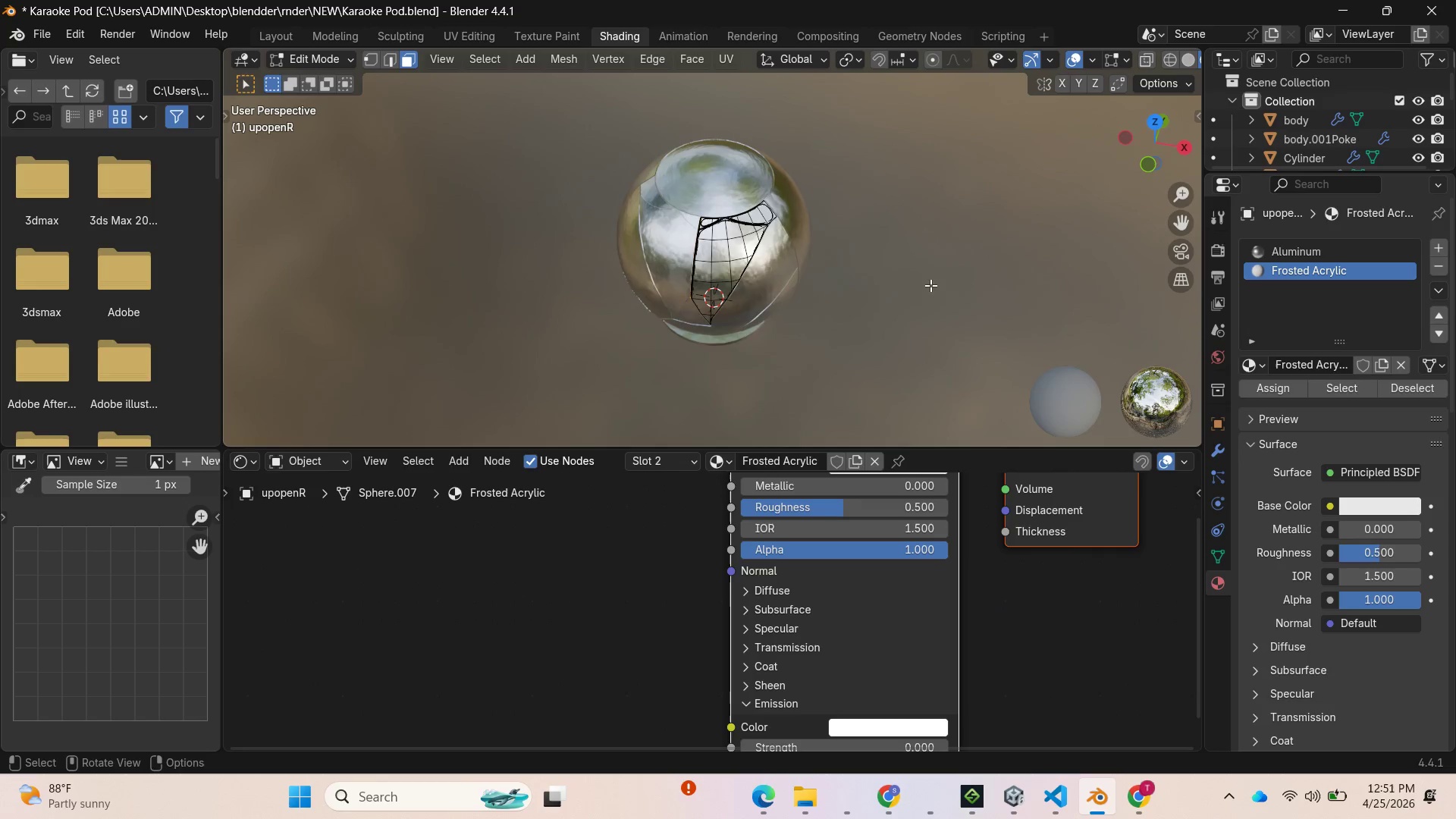 
scroll: coordinate [854, 287], scroll_direction: up, amount: 4.0
 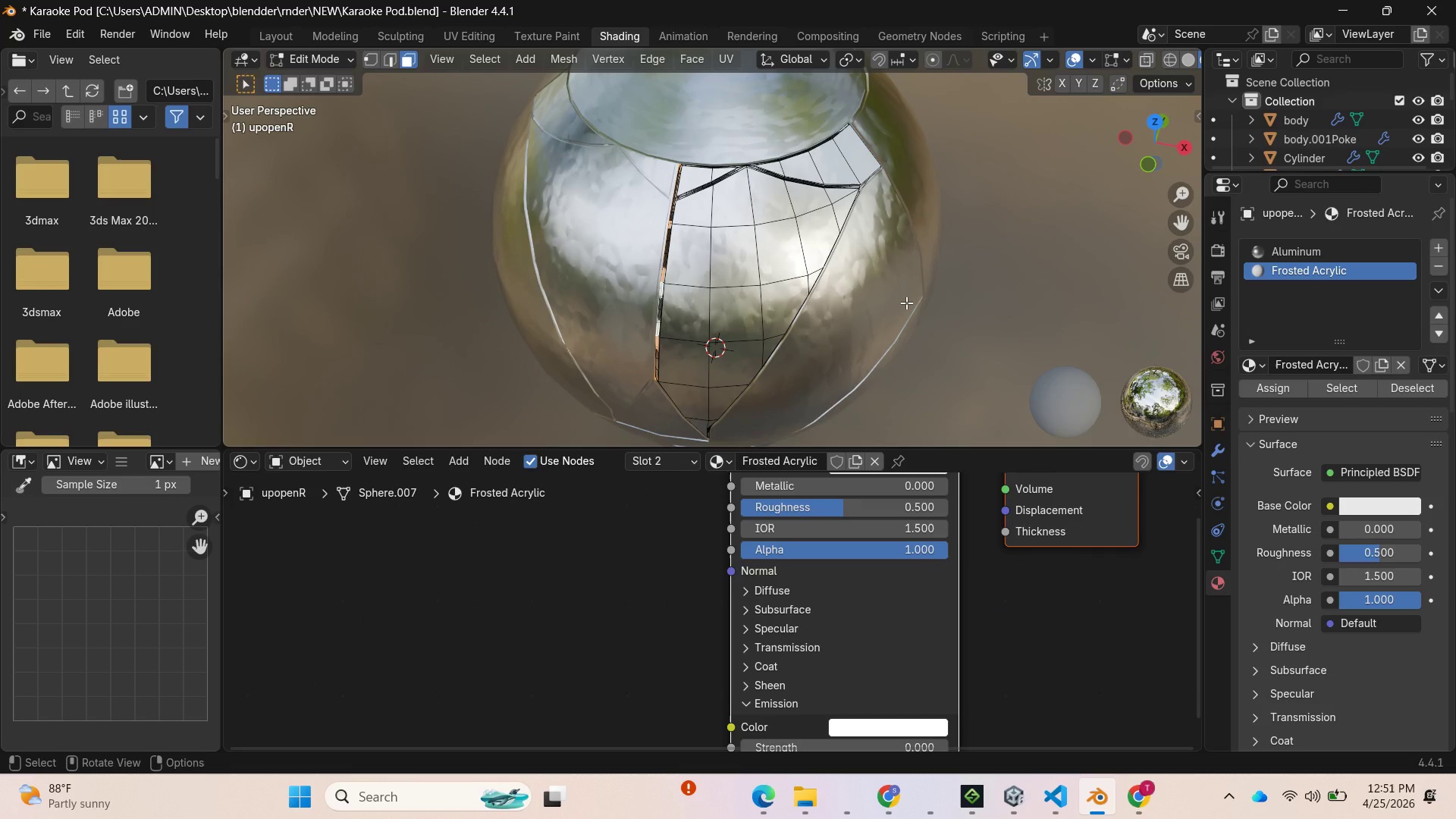 
key(Tab)
 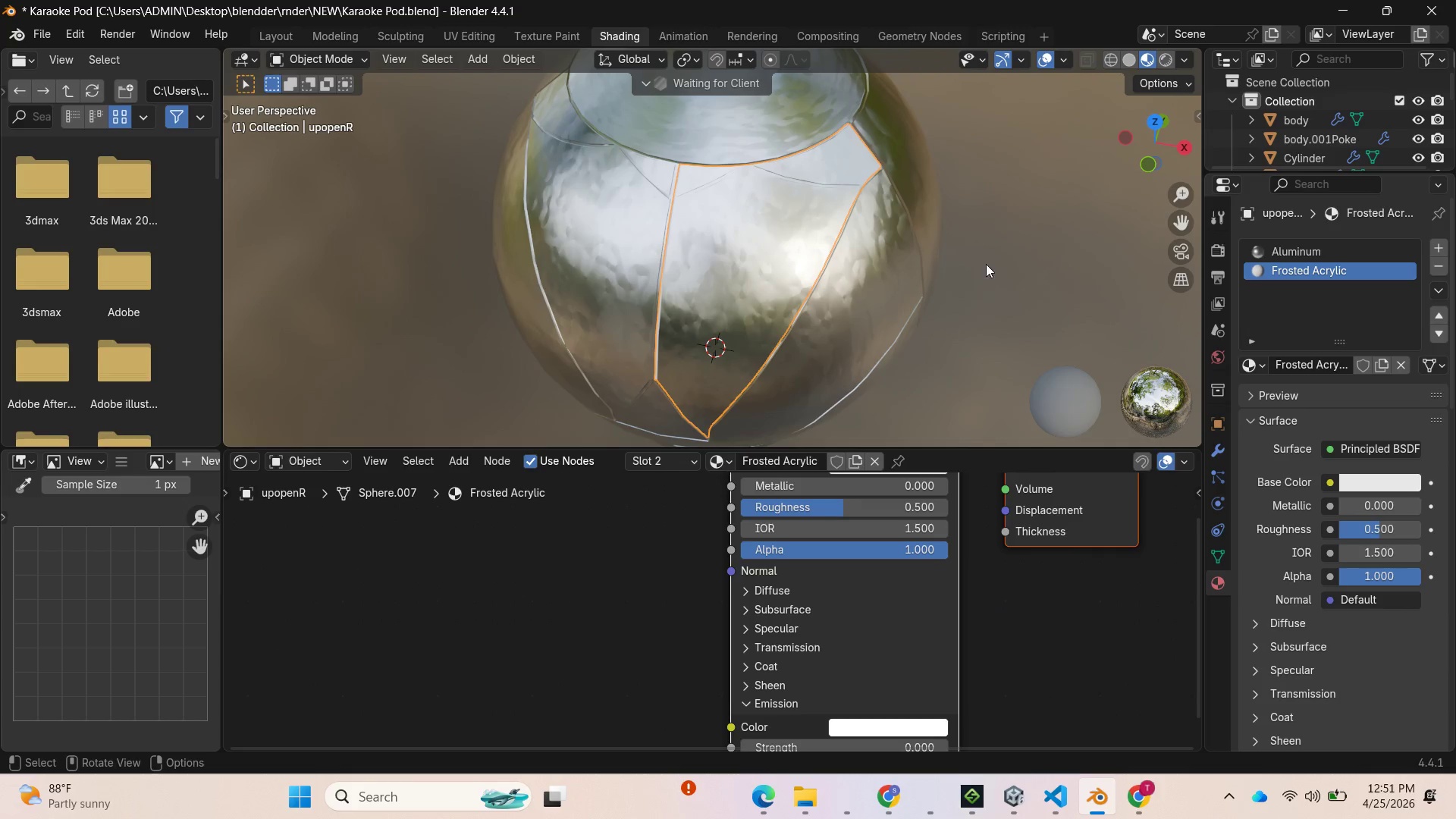 
left_click_drag(start_coordinate=[1147, 146], to_coordinate=[1166, 98])
 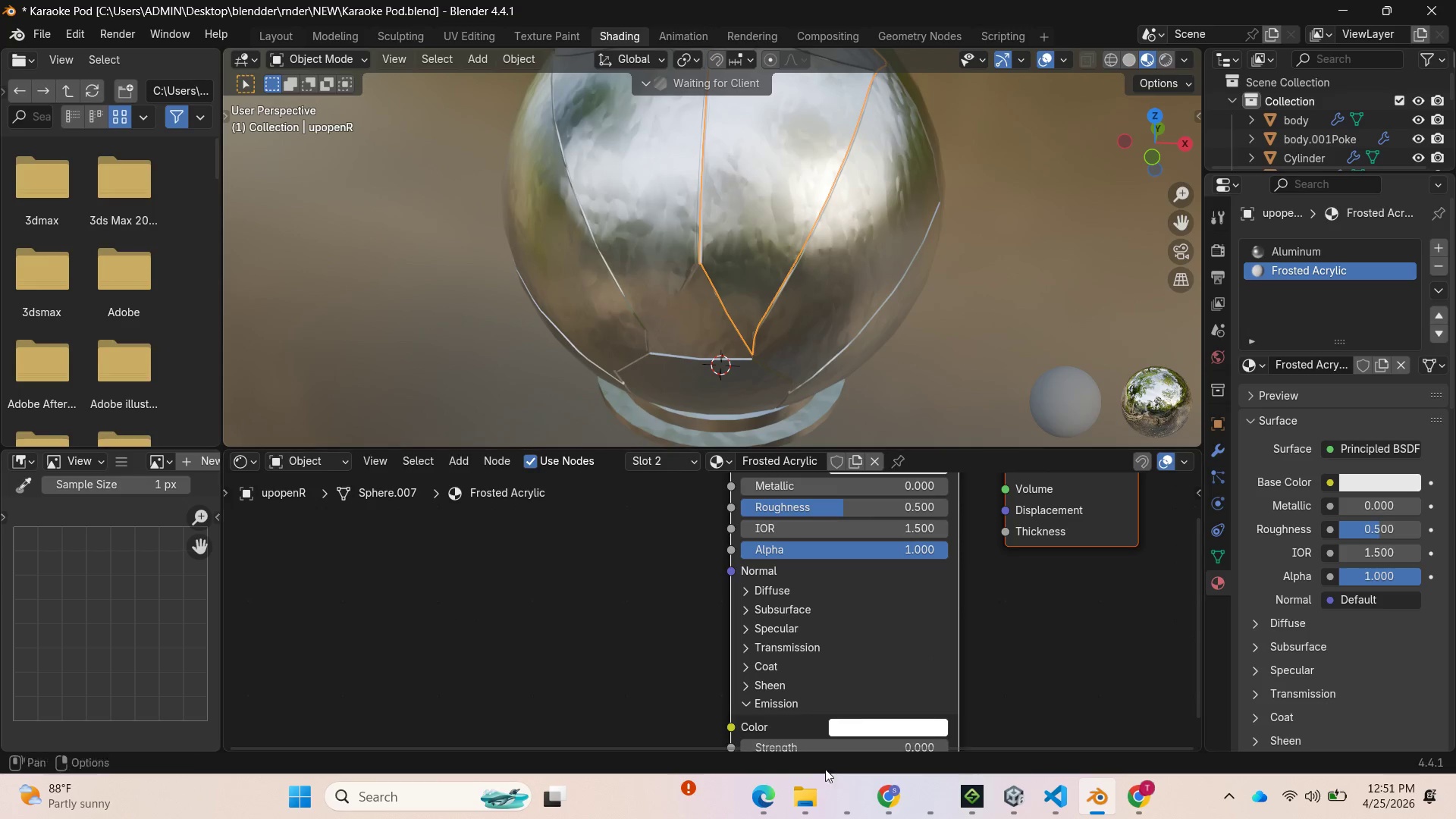 
wait(5.49)
 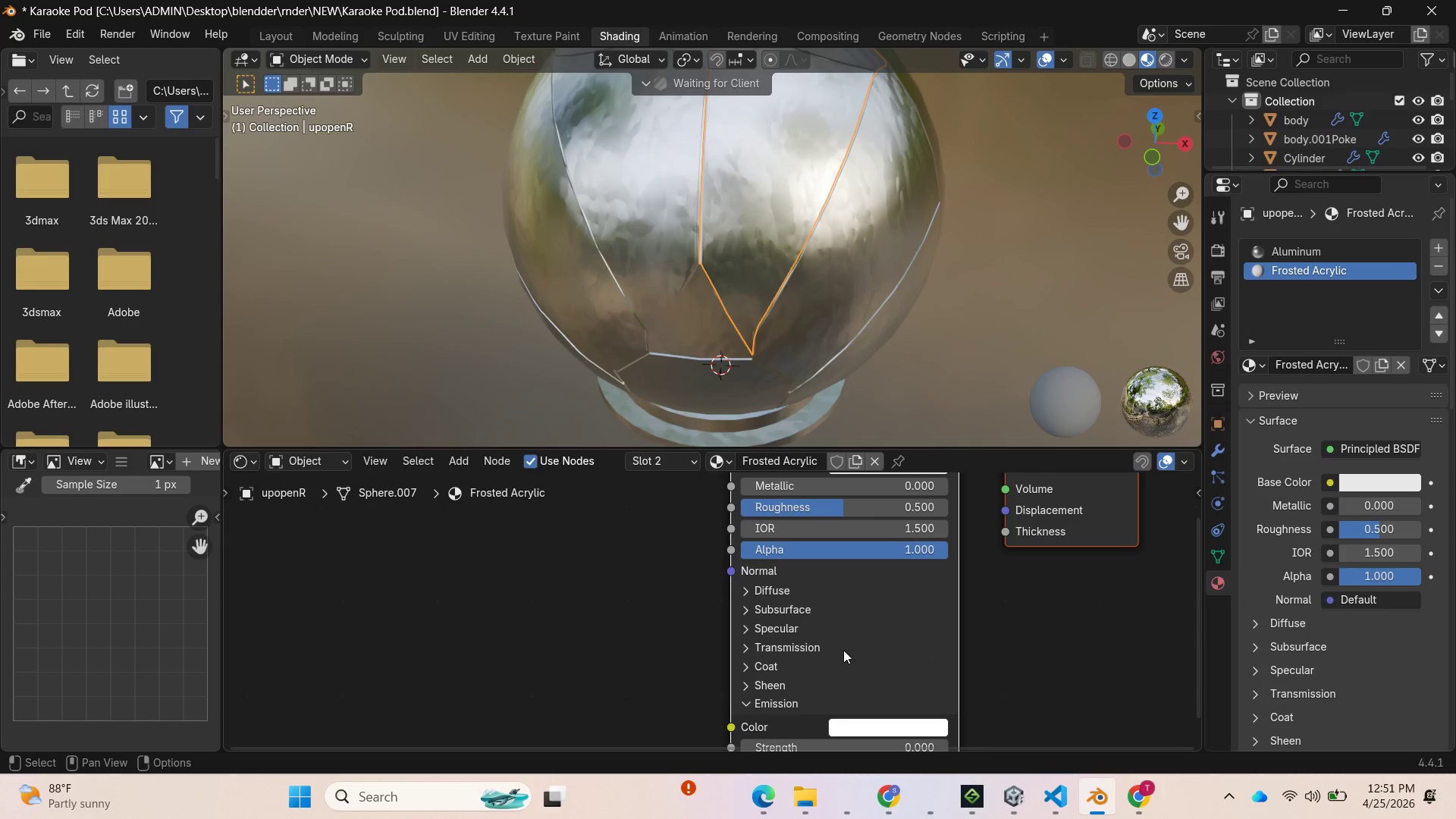 
left_click([753, 719])
 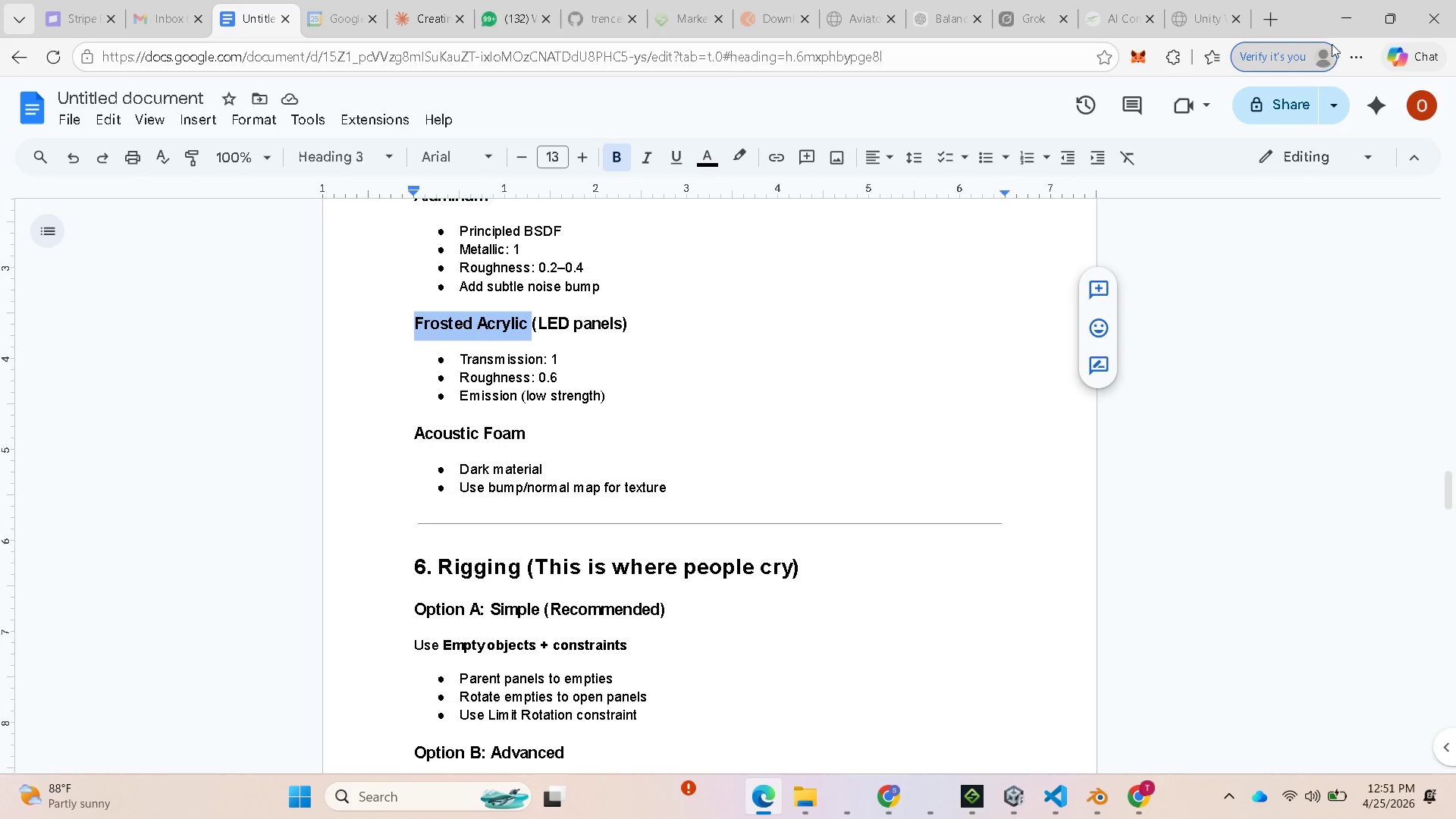 
left_click([1341, 14])
 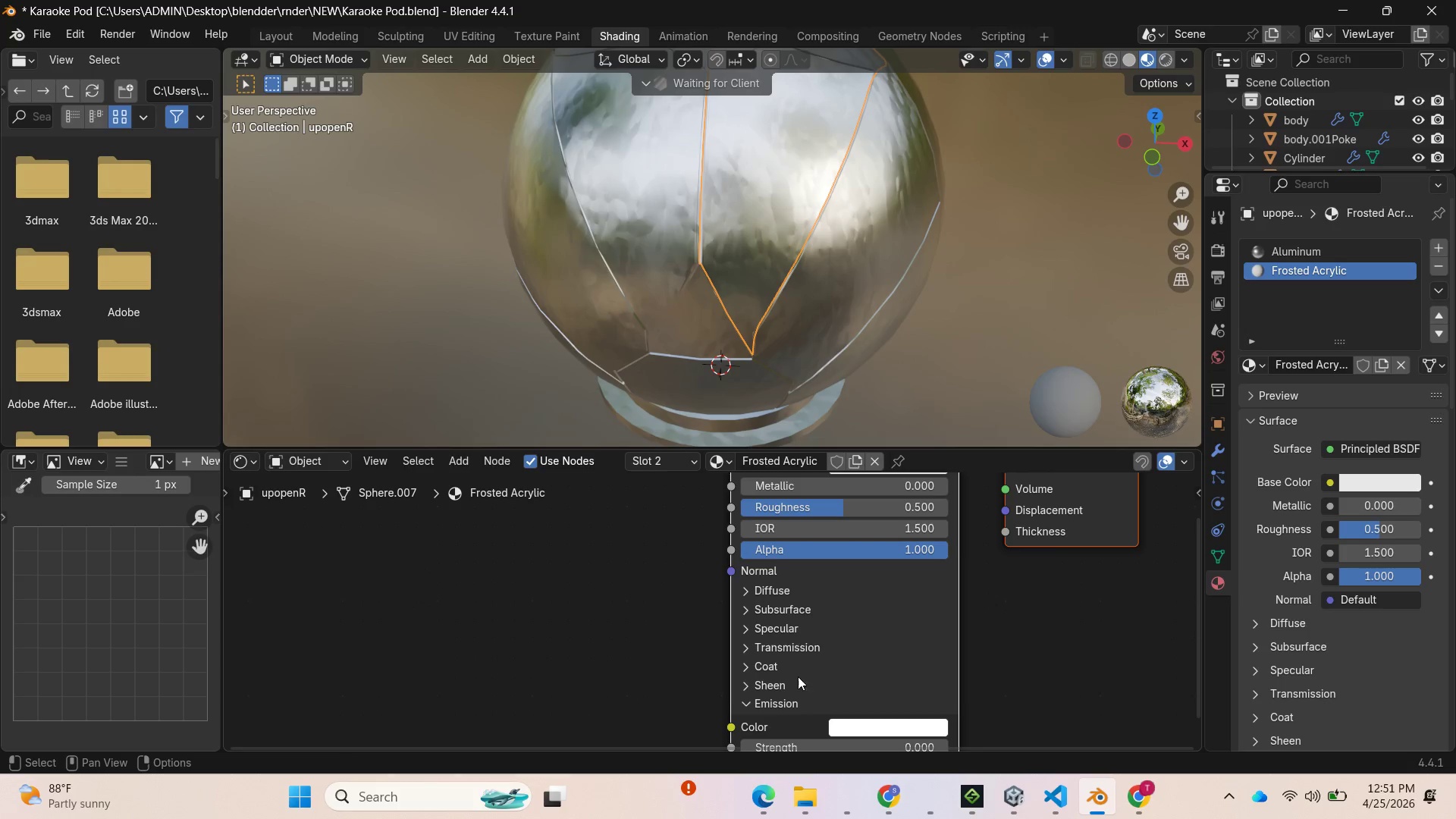 
left_click([739, 648])
 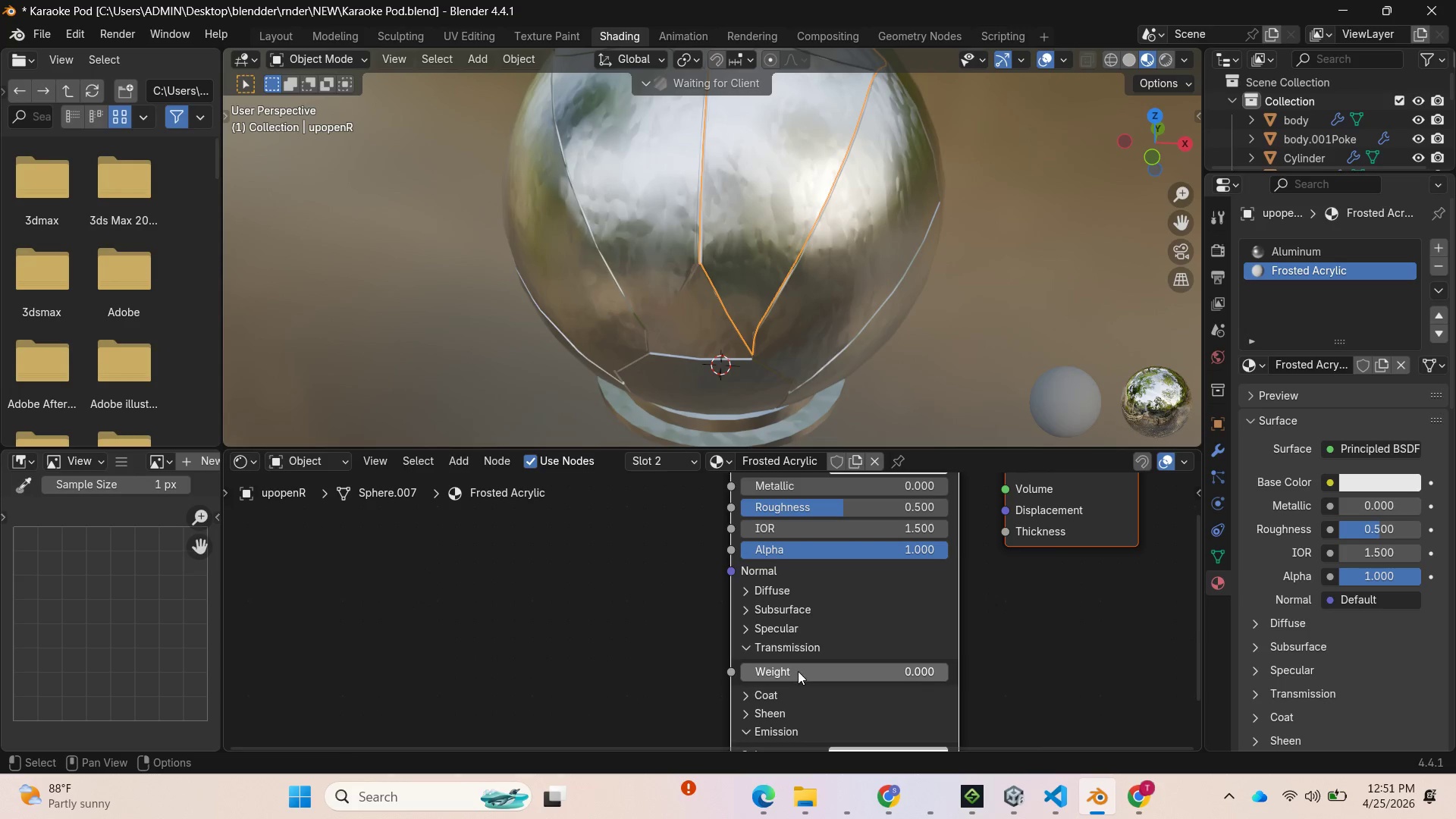 
left_click_drag(start_coordinate=[796, 671], to_coordinate=[1087, 216])
 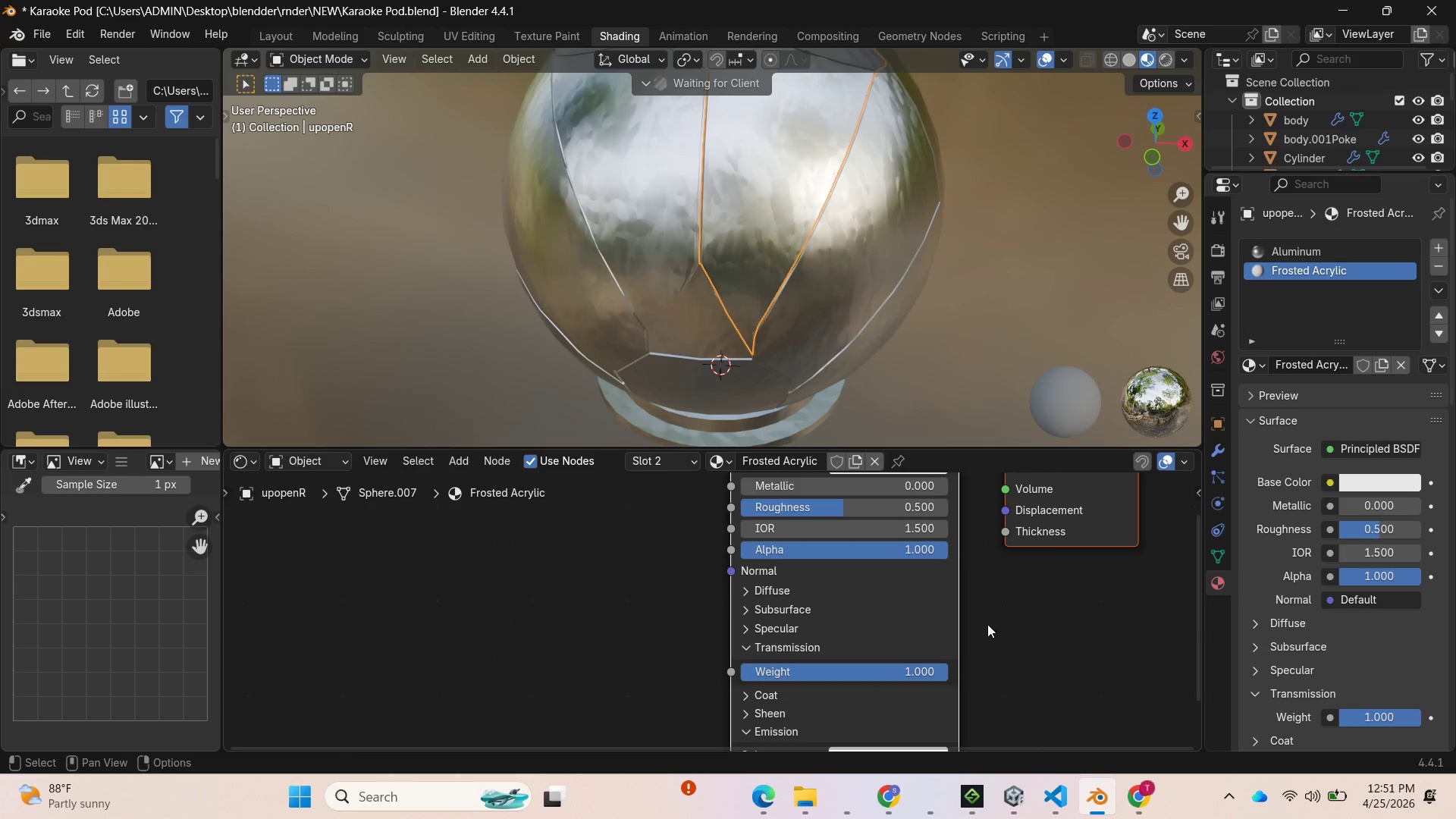 
scroll: coordinate [998, 618], scroll_direction: up, amount: 2.0
 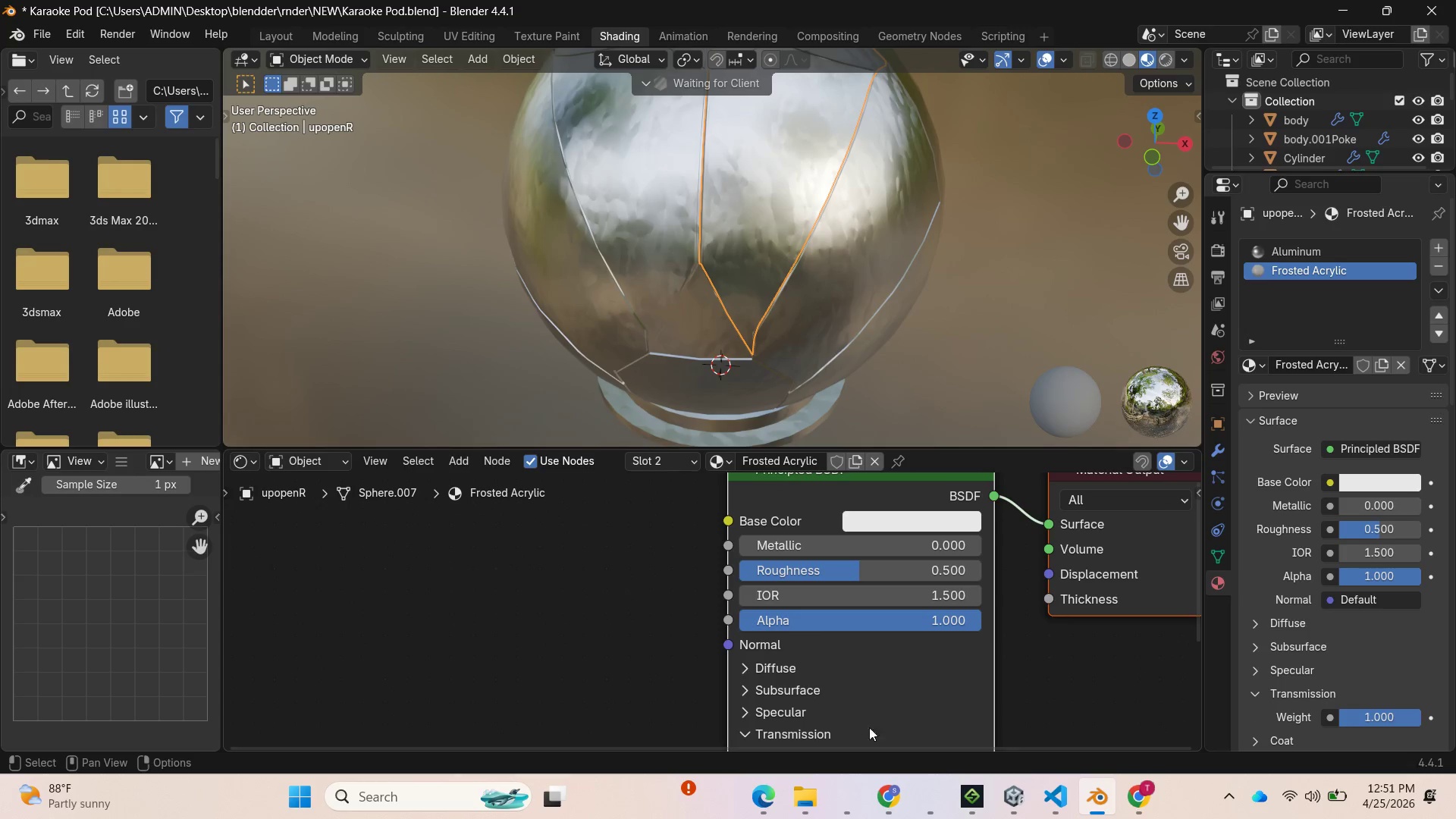 
left_click([771, 795])
 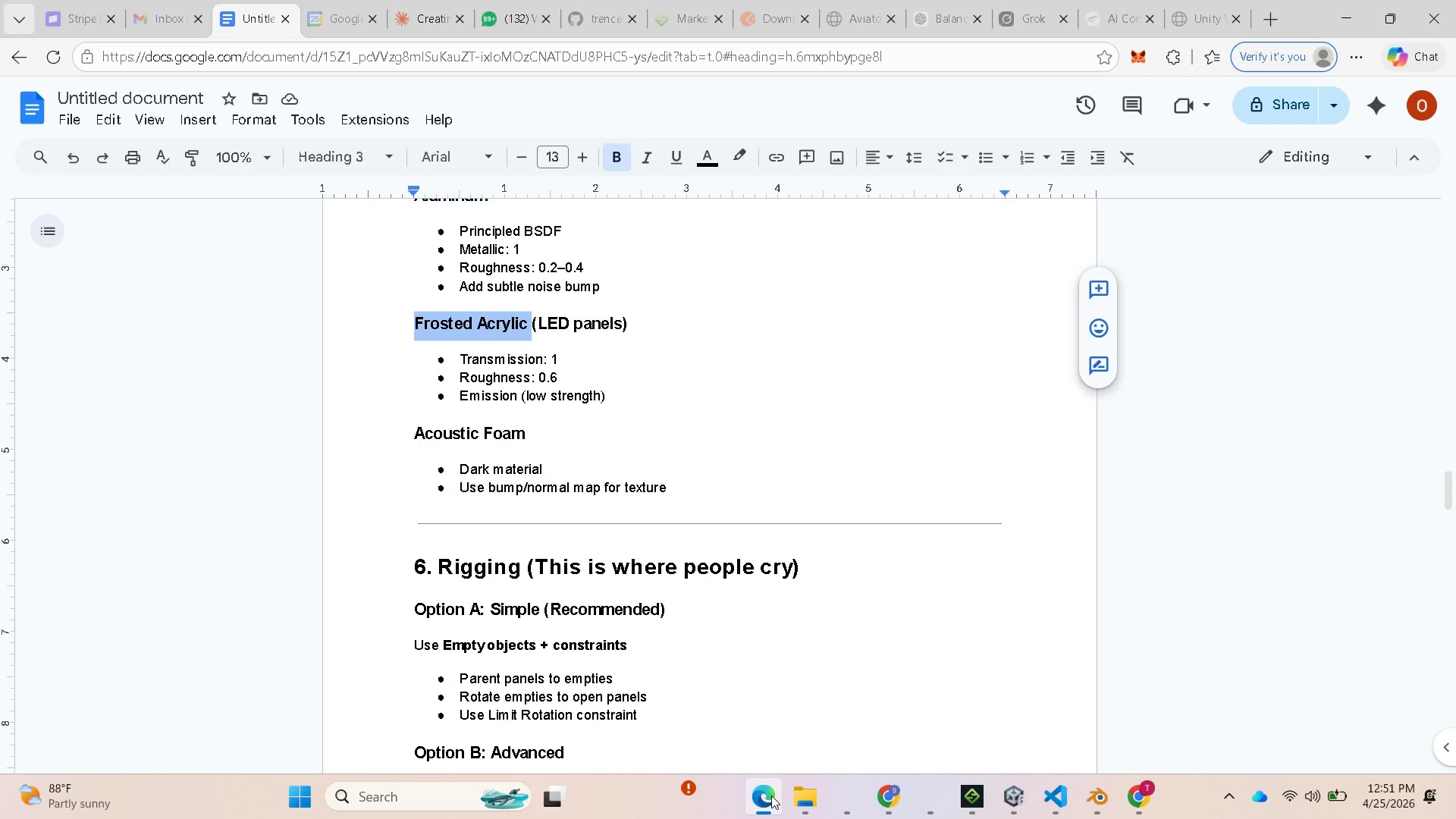 
left_click([771, 795])
 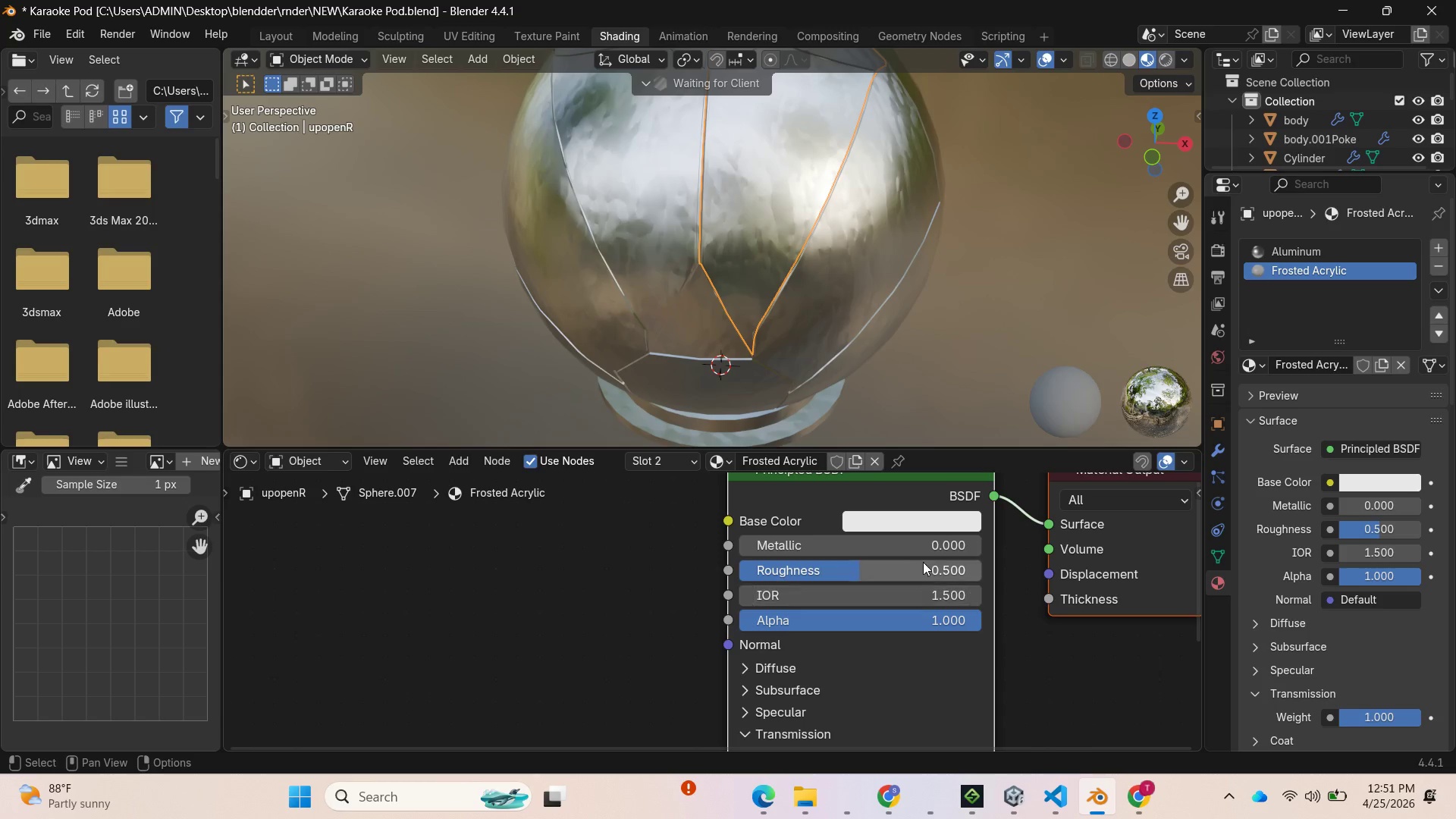 
left_click([928, 561])
 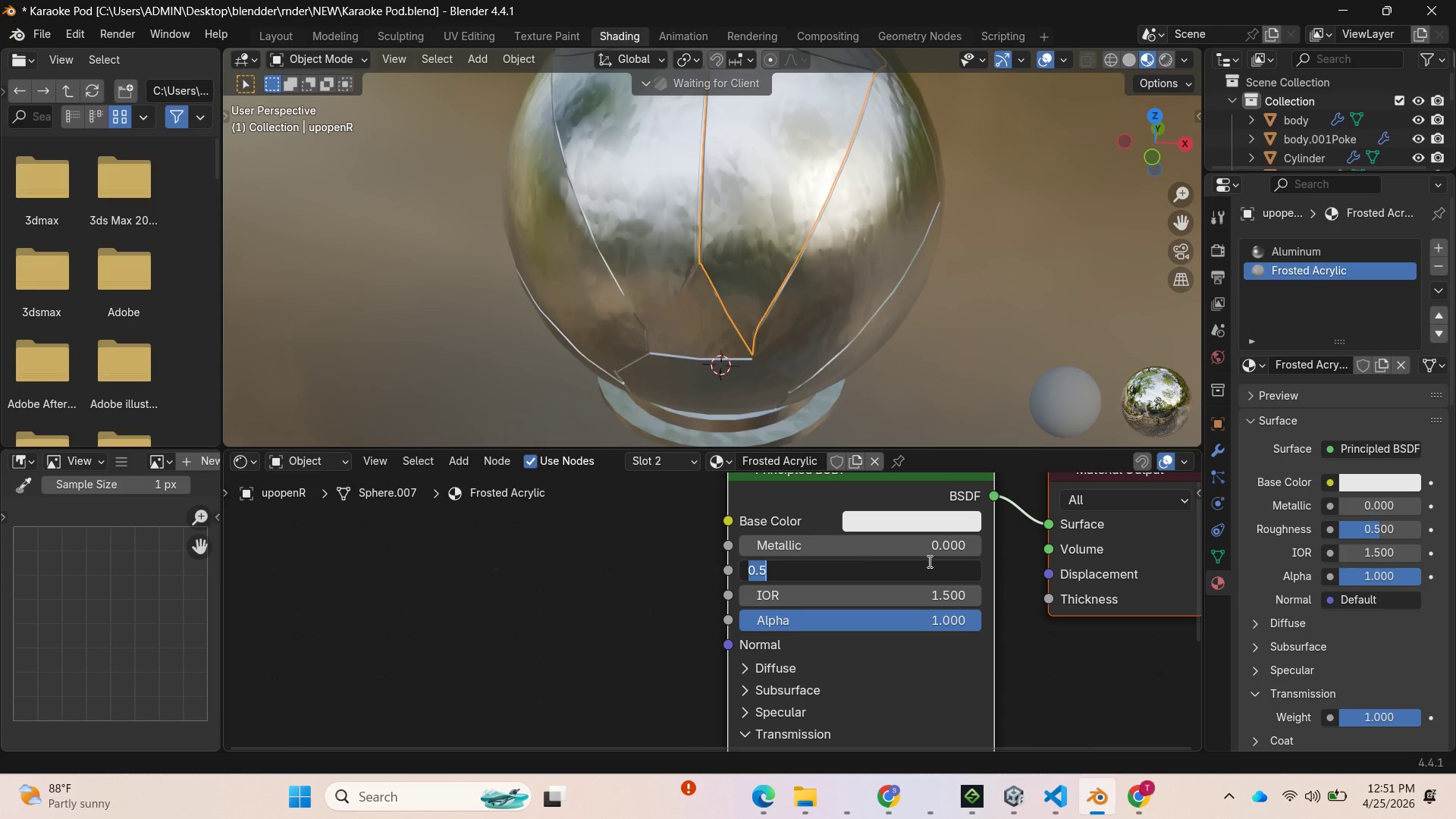 
key(Period)
 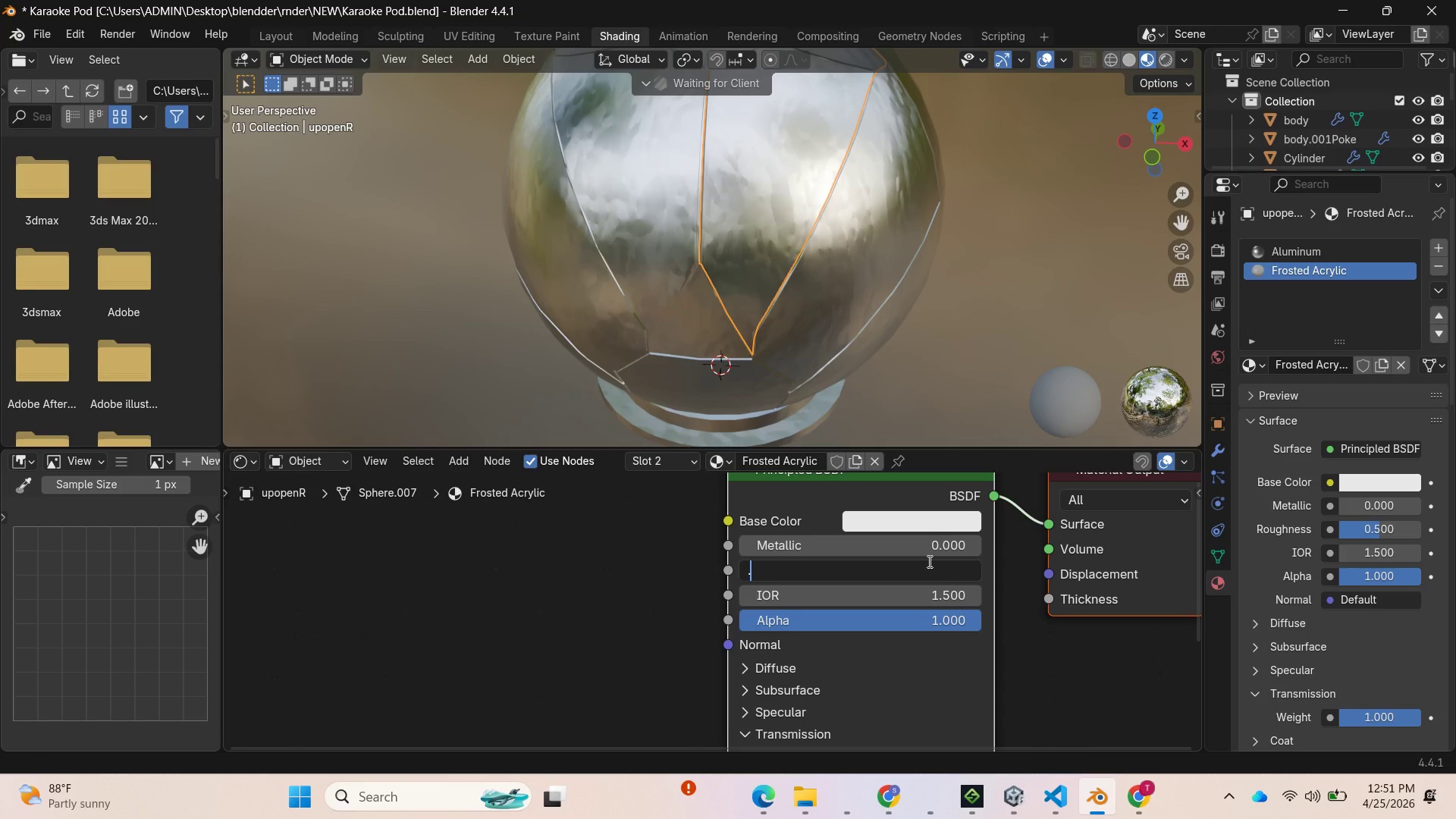 
key(6)
 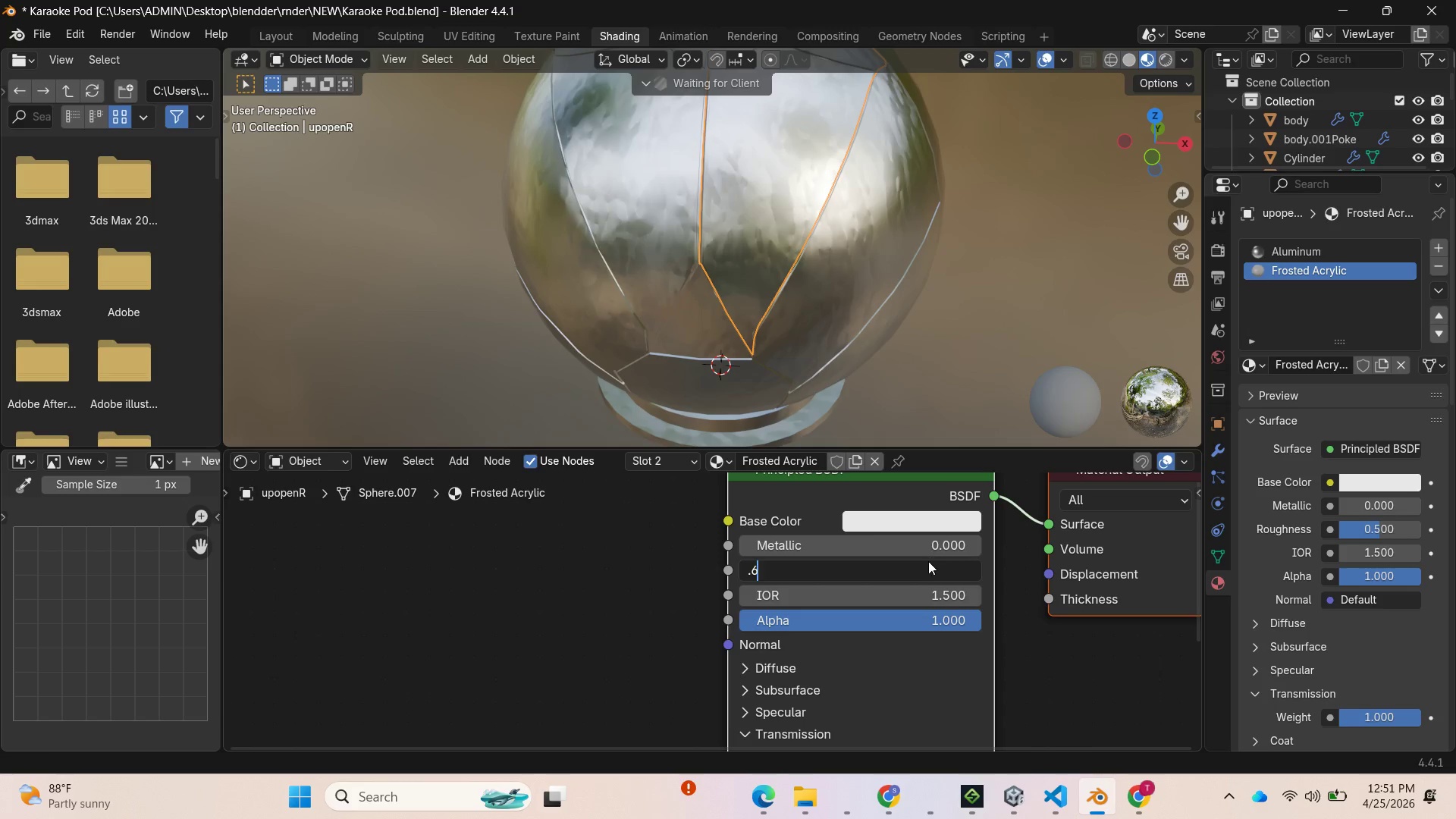 
key(Enter)
 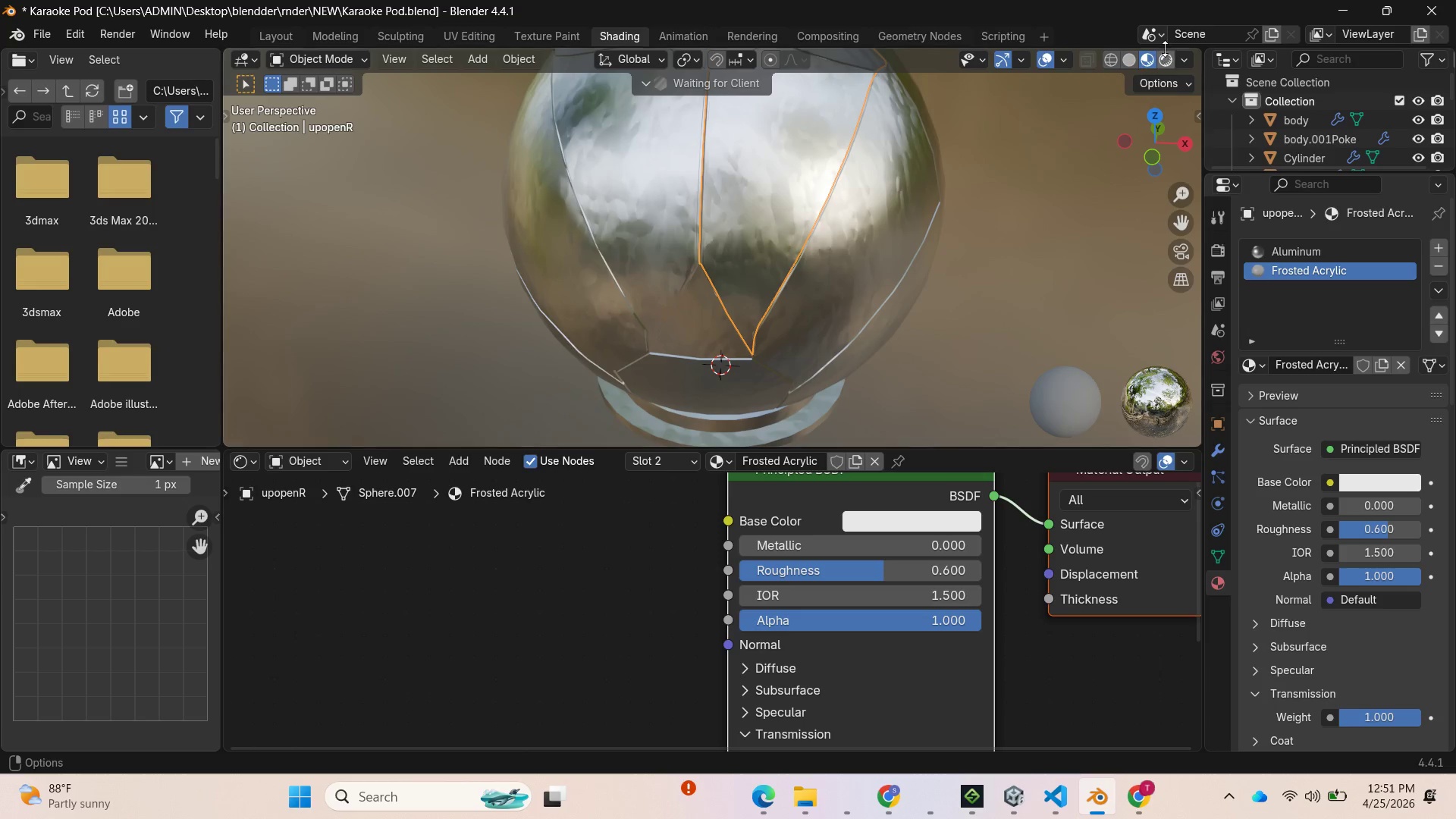 
left_click([1166, 58])
 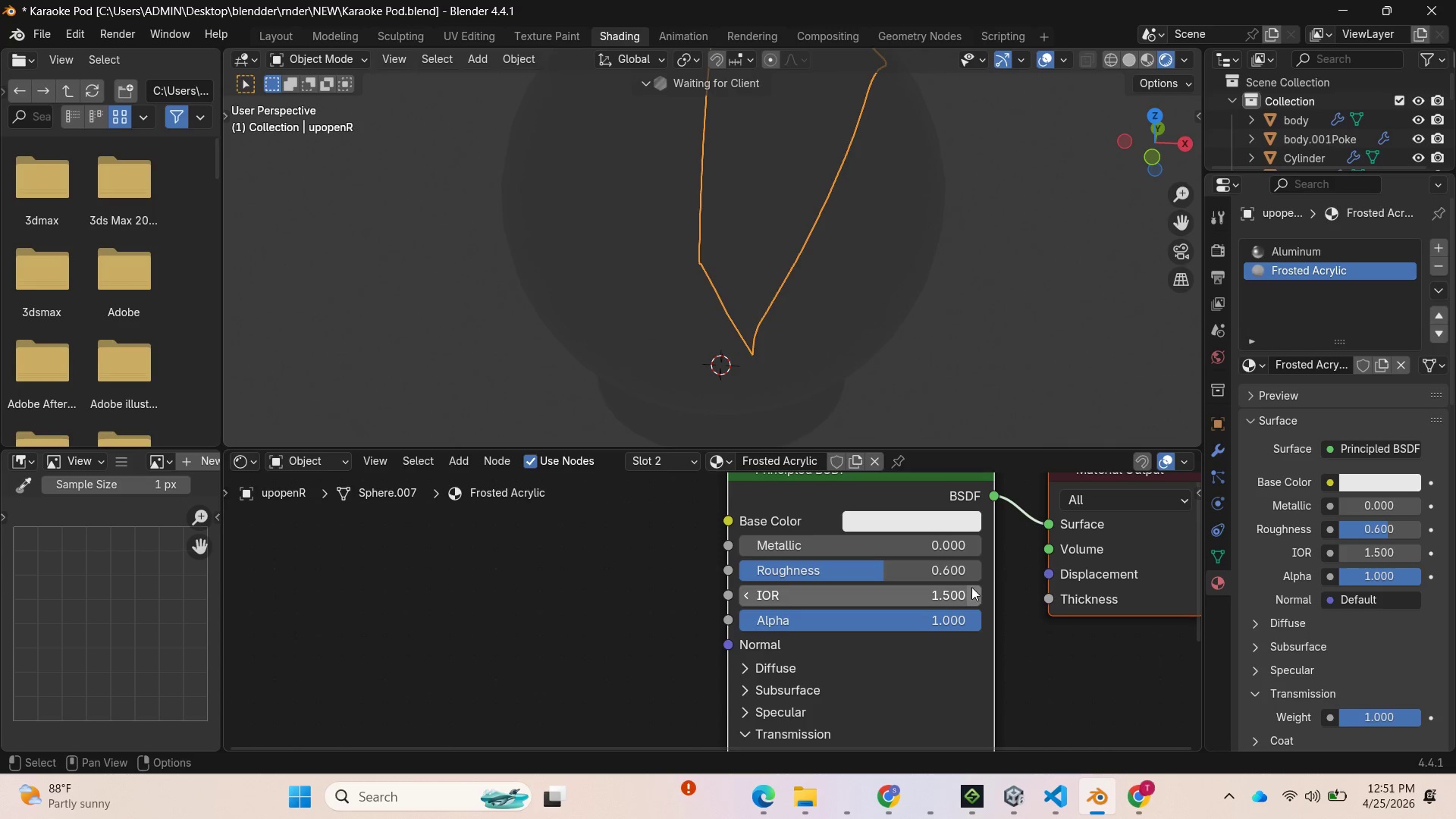 
scroll: coordinate [1003, 691], scroll_direction: down, amount: 6.0
 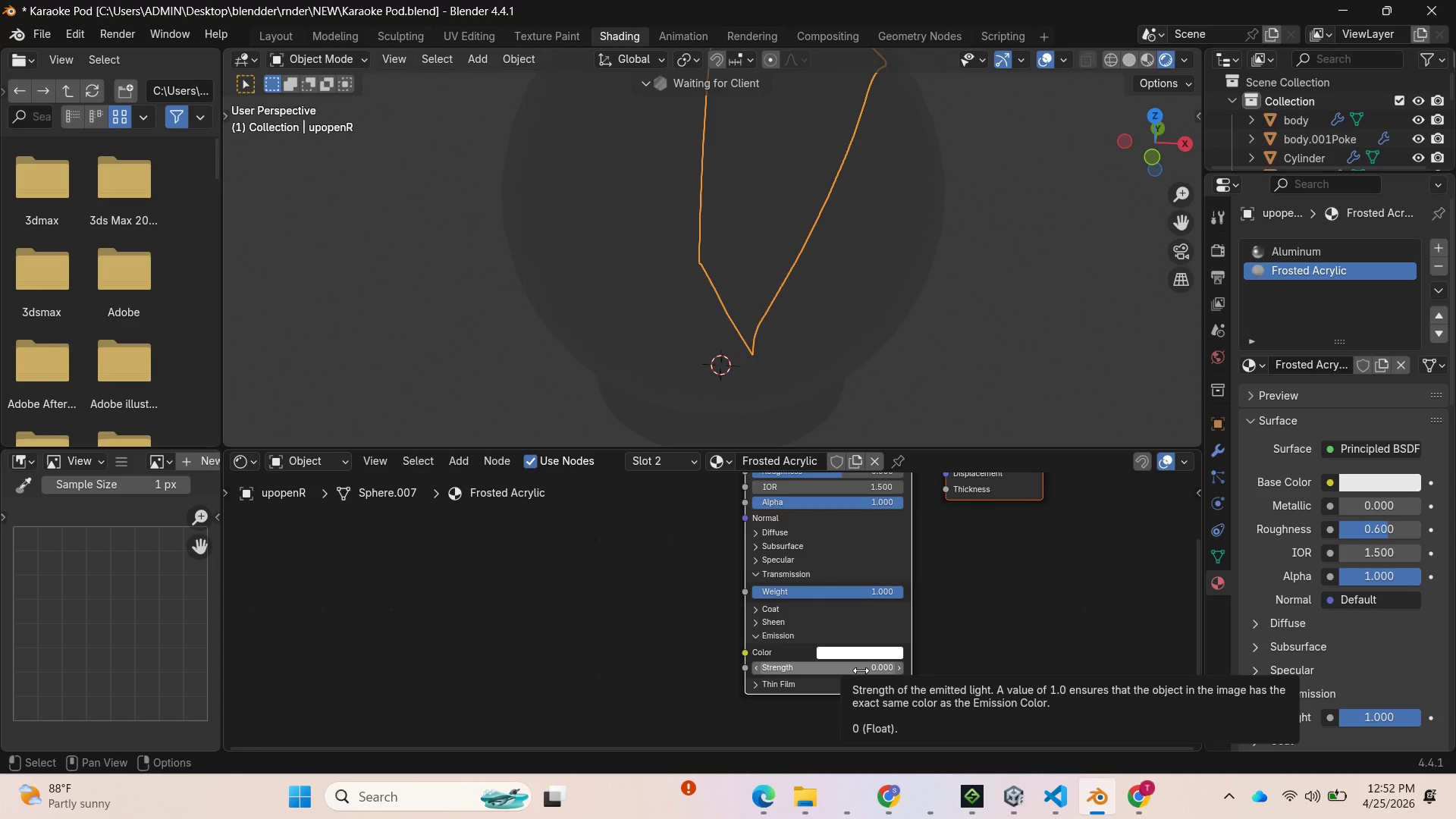 
left_click_drag(start_coordinate=[861, 670], to_coordinate=[980, 234])
 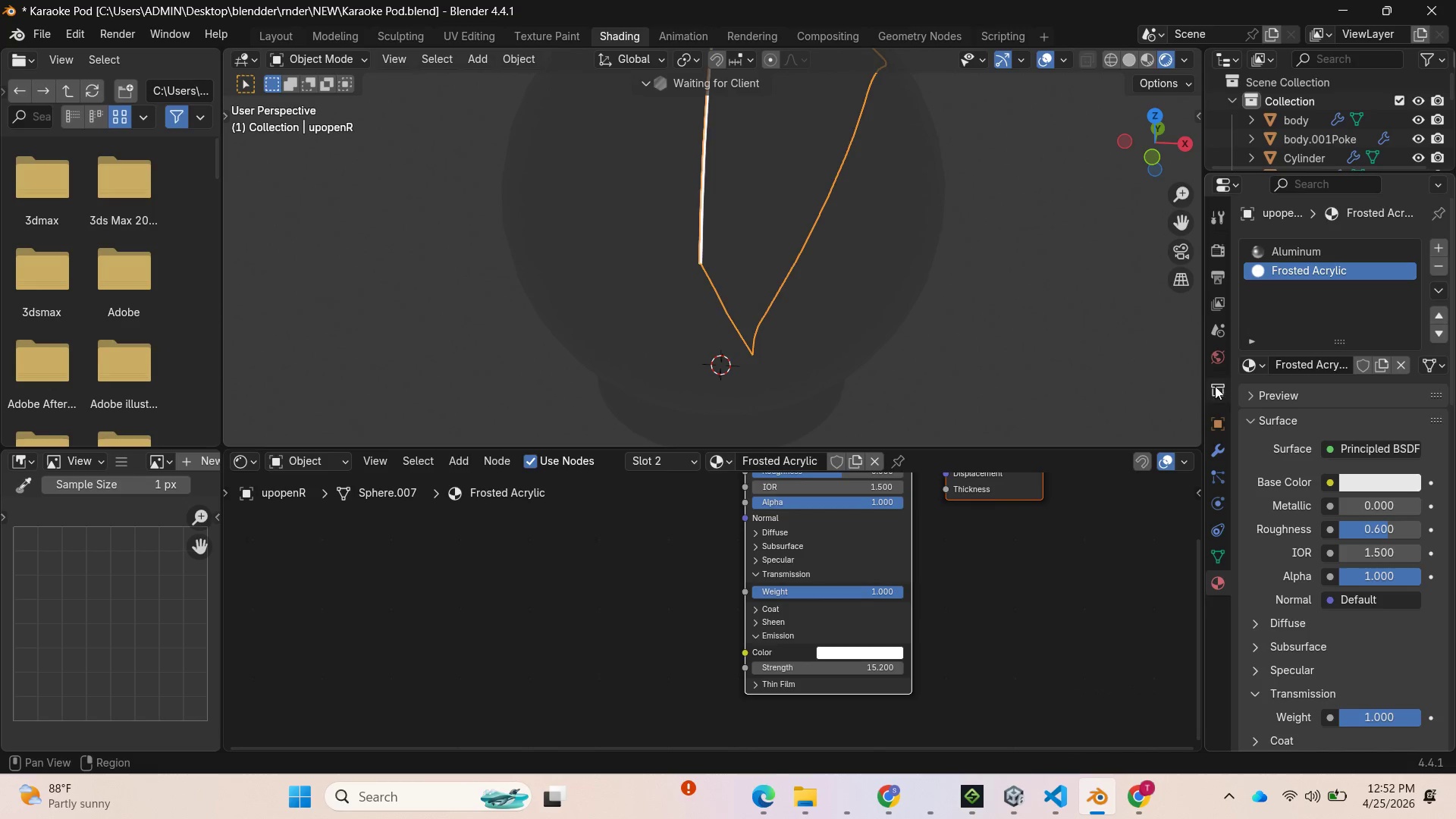 
left_click([1090, 200])
 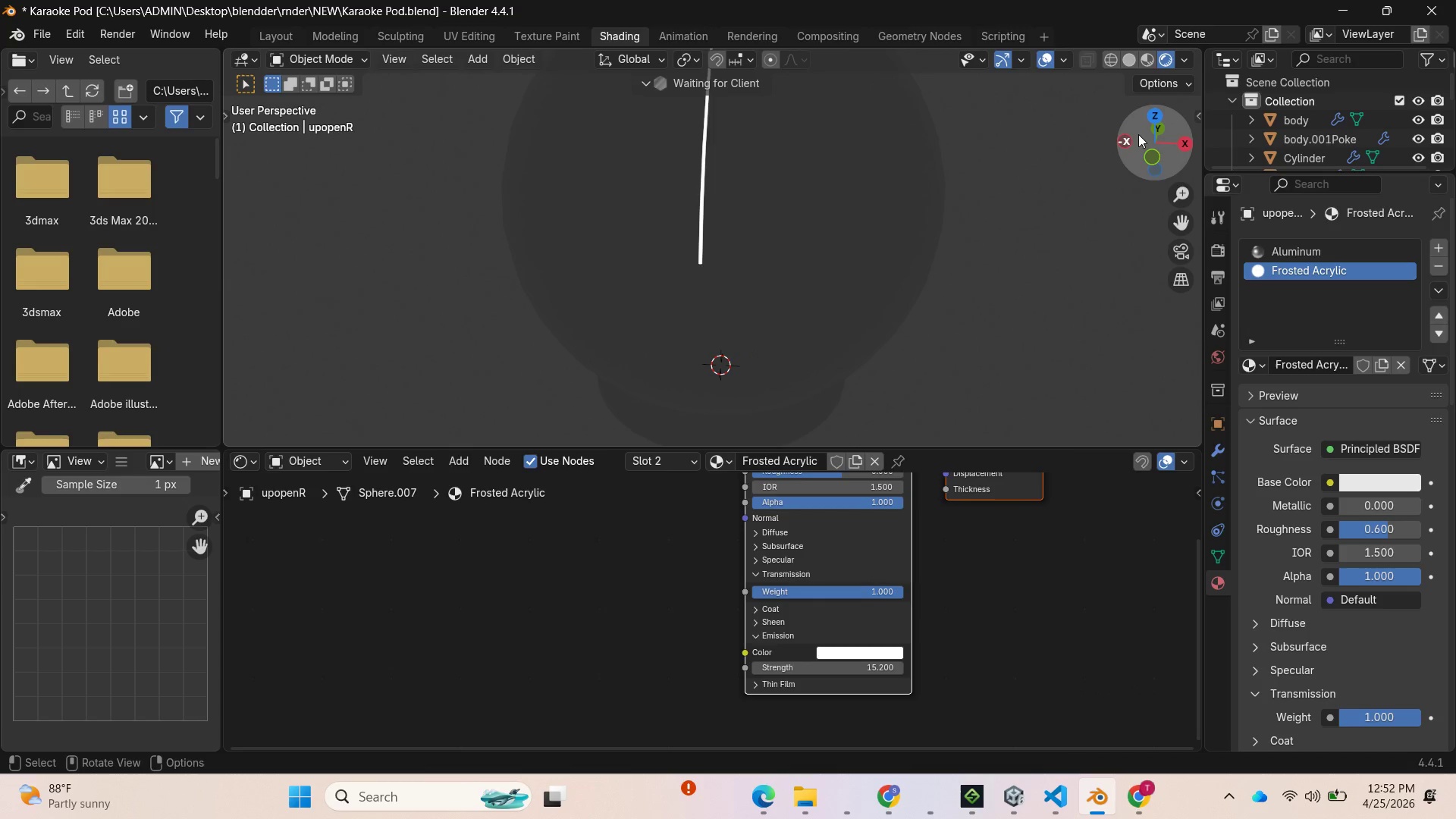 
left_click_drag(start_coordinate=[1139, 136], to_coordinate=[1164, 188])
 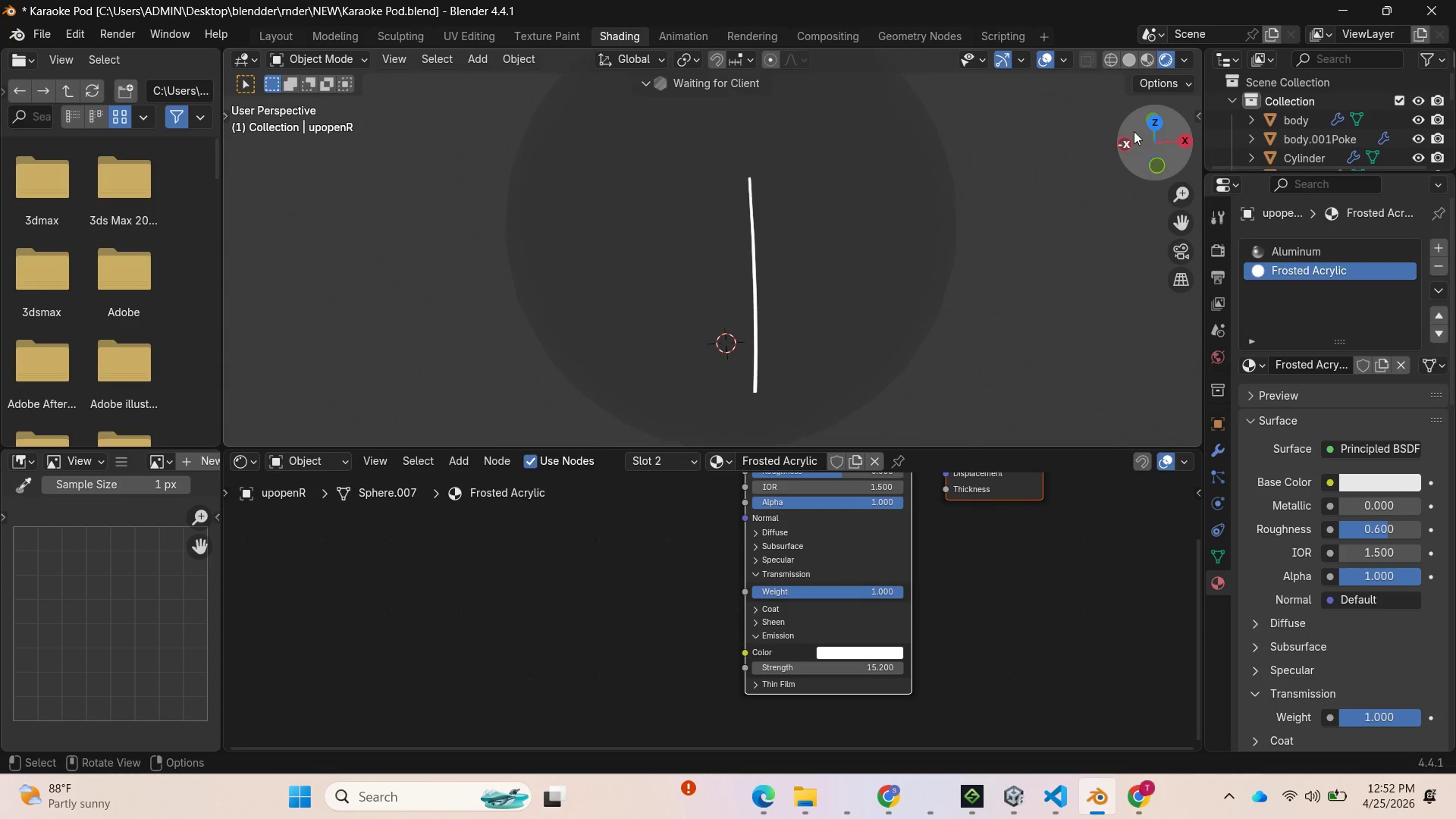 
mouse_move([1138, 99])
 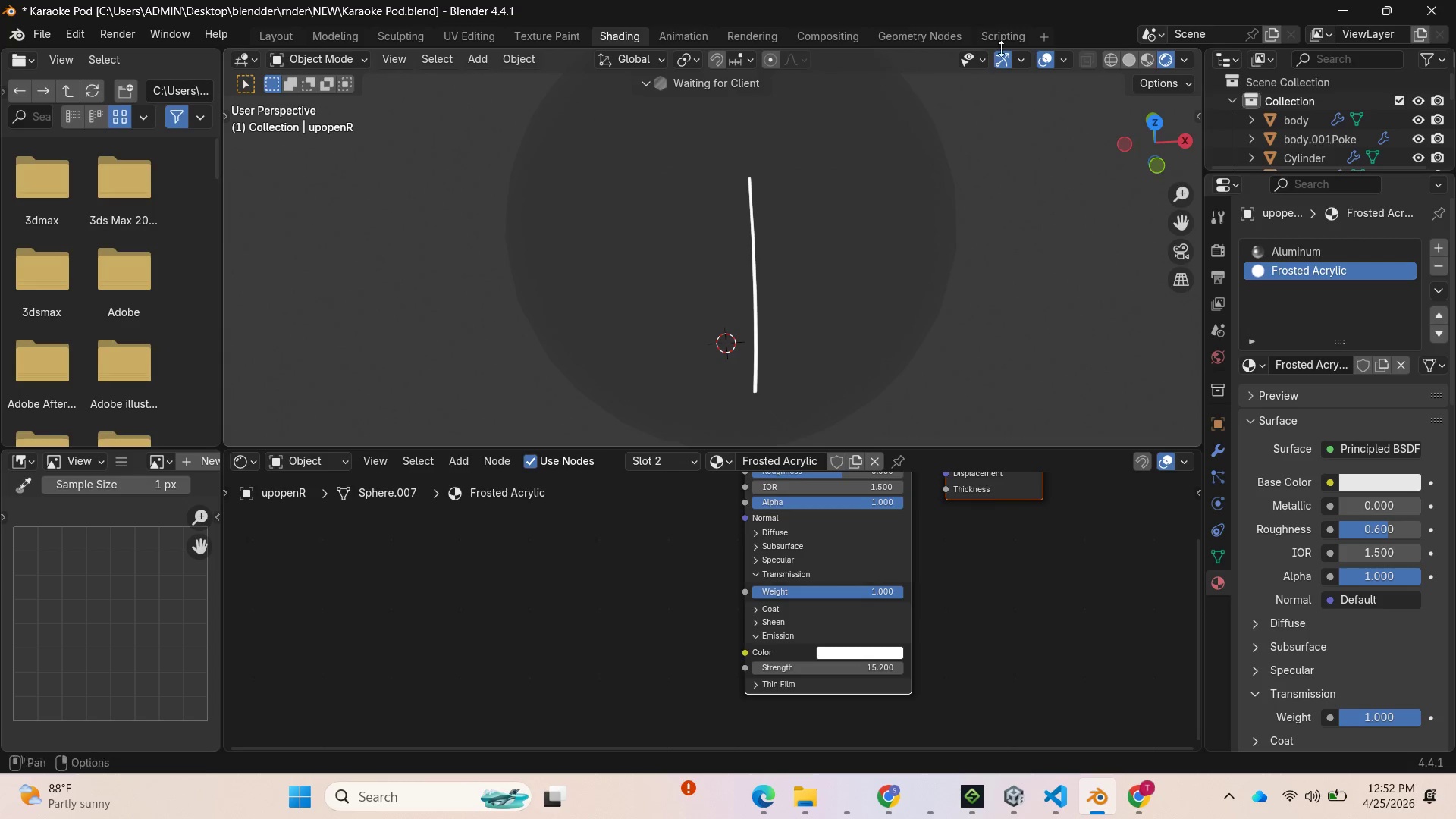 
left_click([1150, 56])
 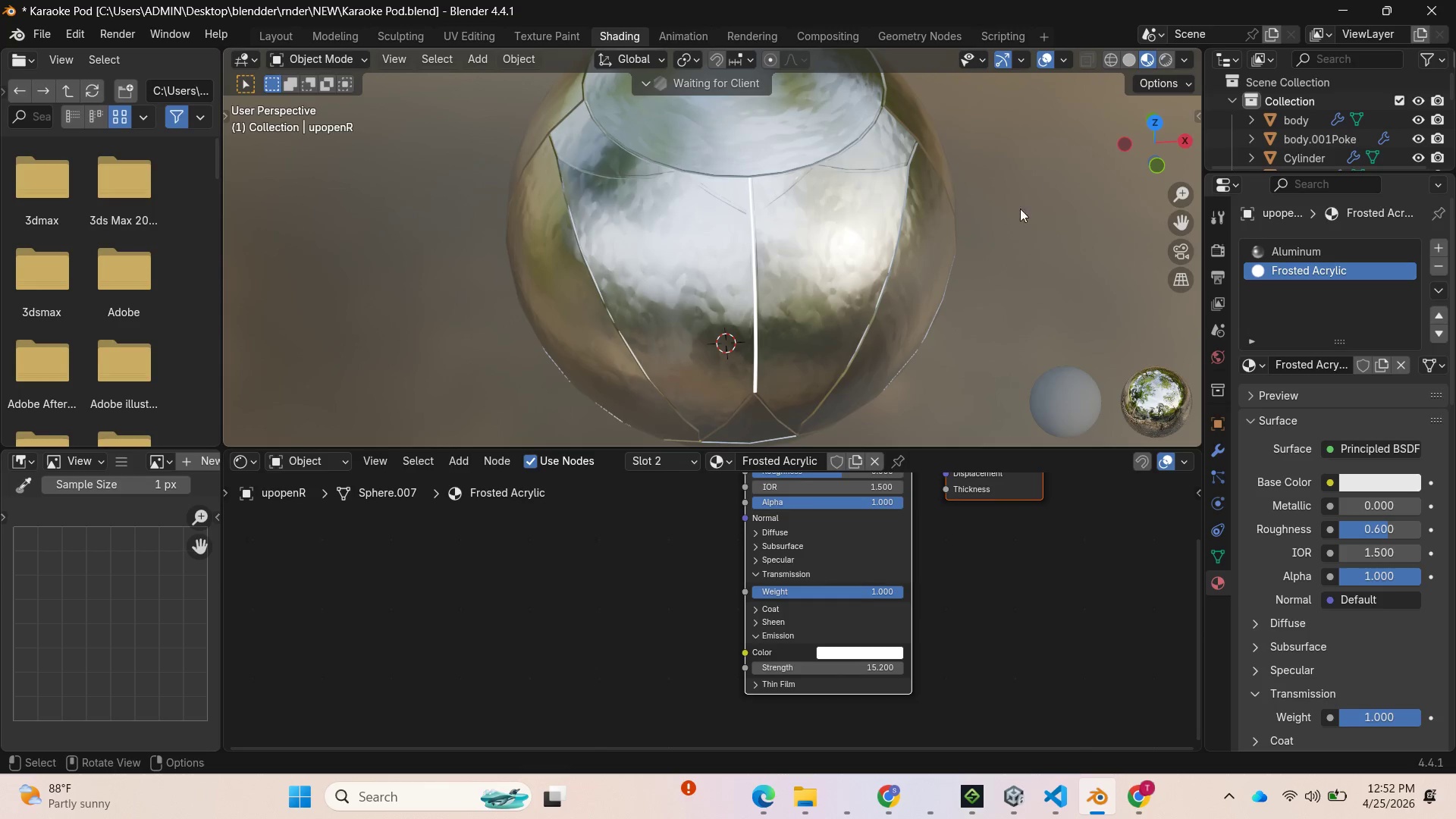 
left_click([1002, 241])
 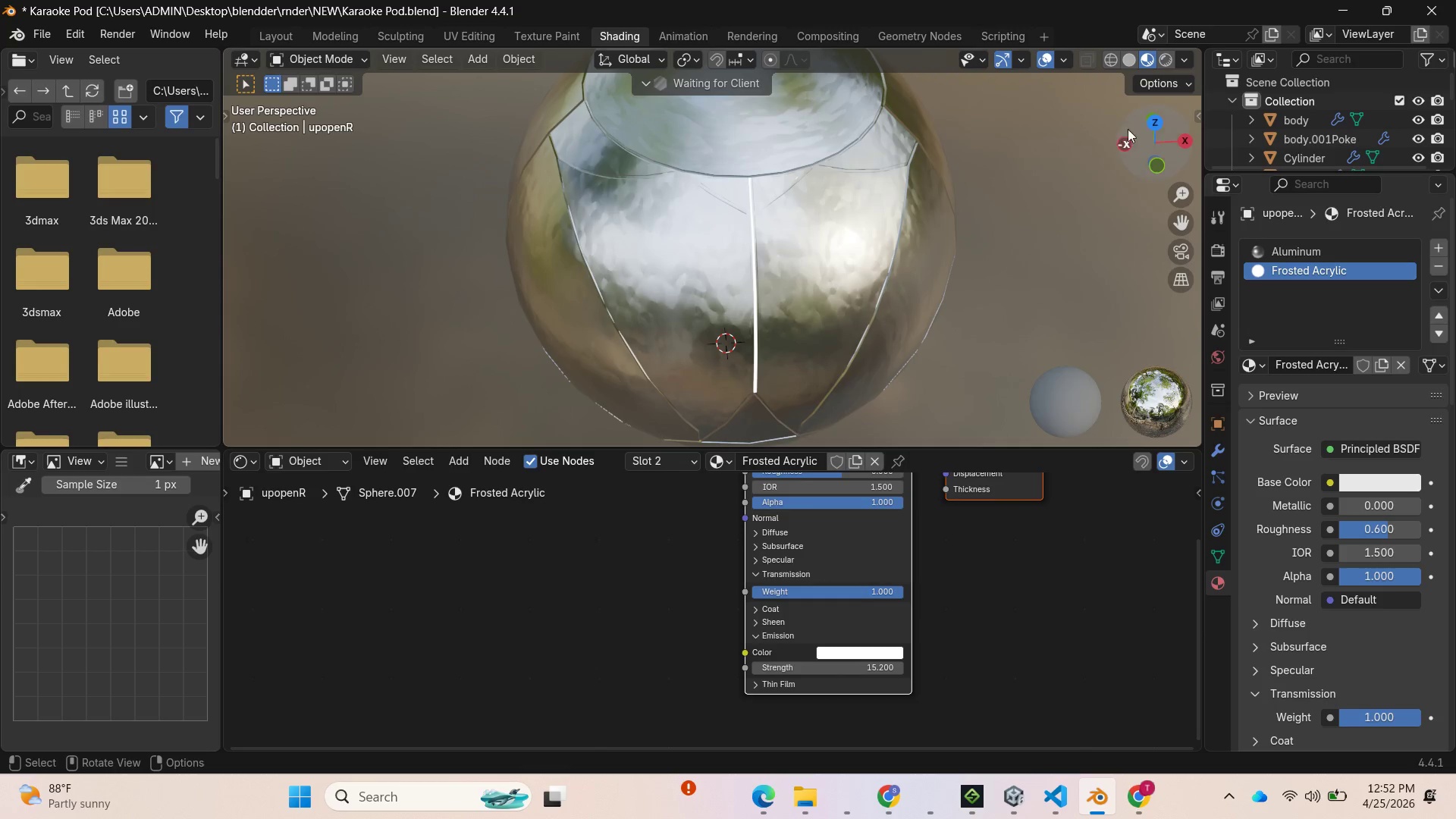 
left_click_drag(start_coordinate=[1144, 133], to_coordinate=[1126, 87])
 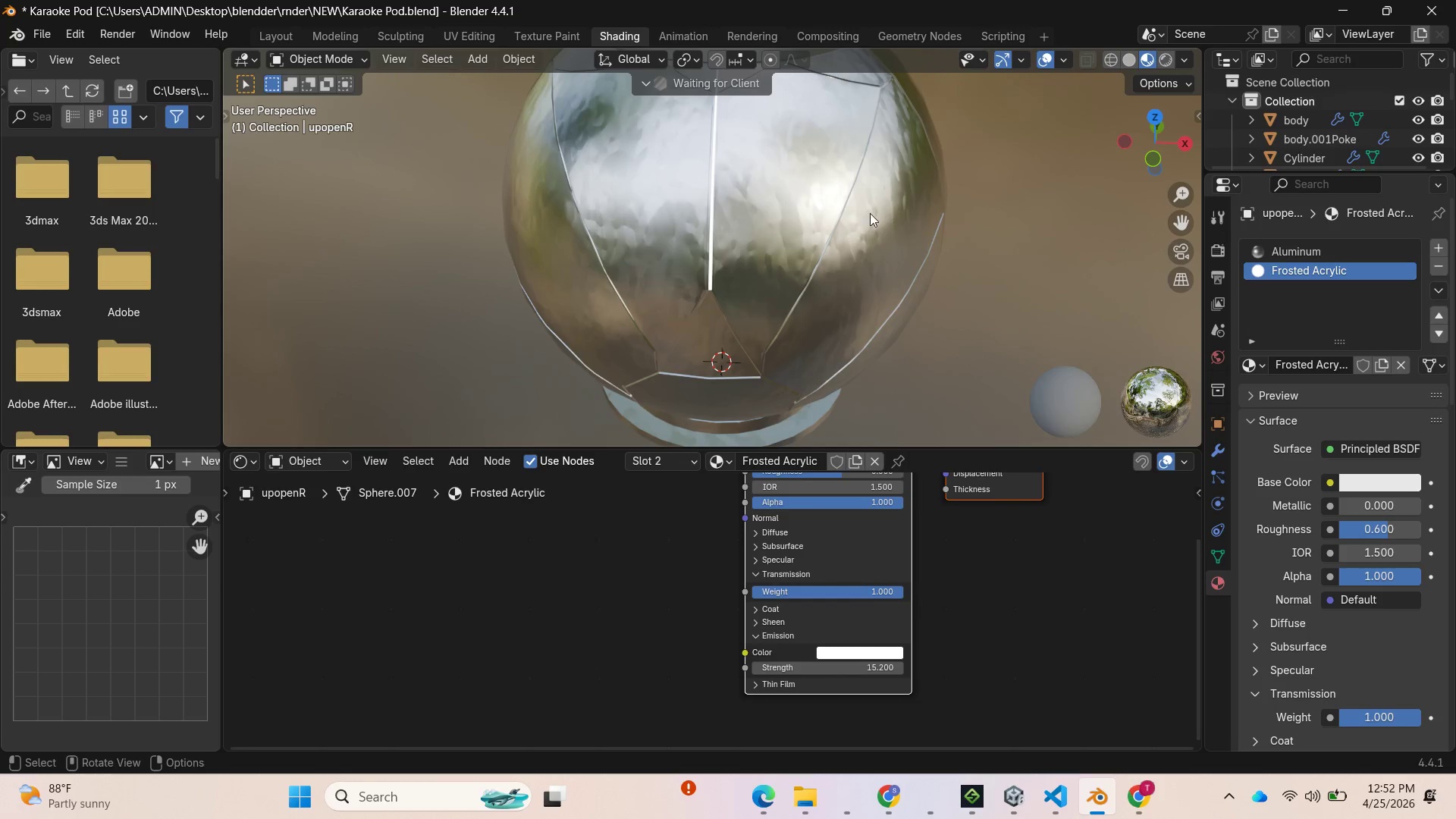 
left_click([863, 214])
 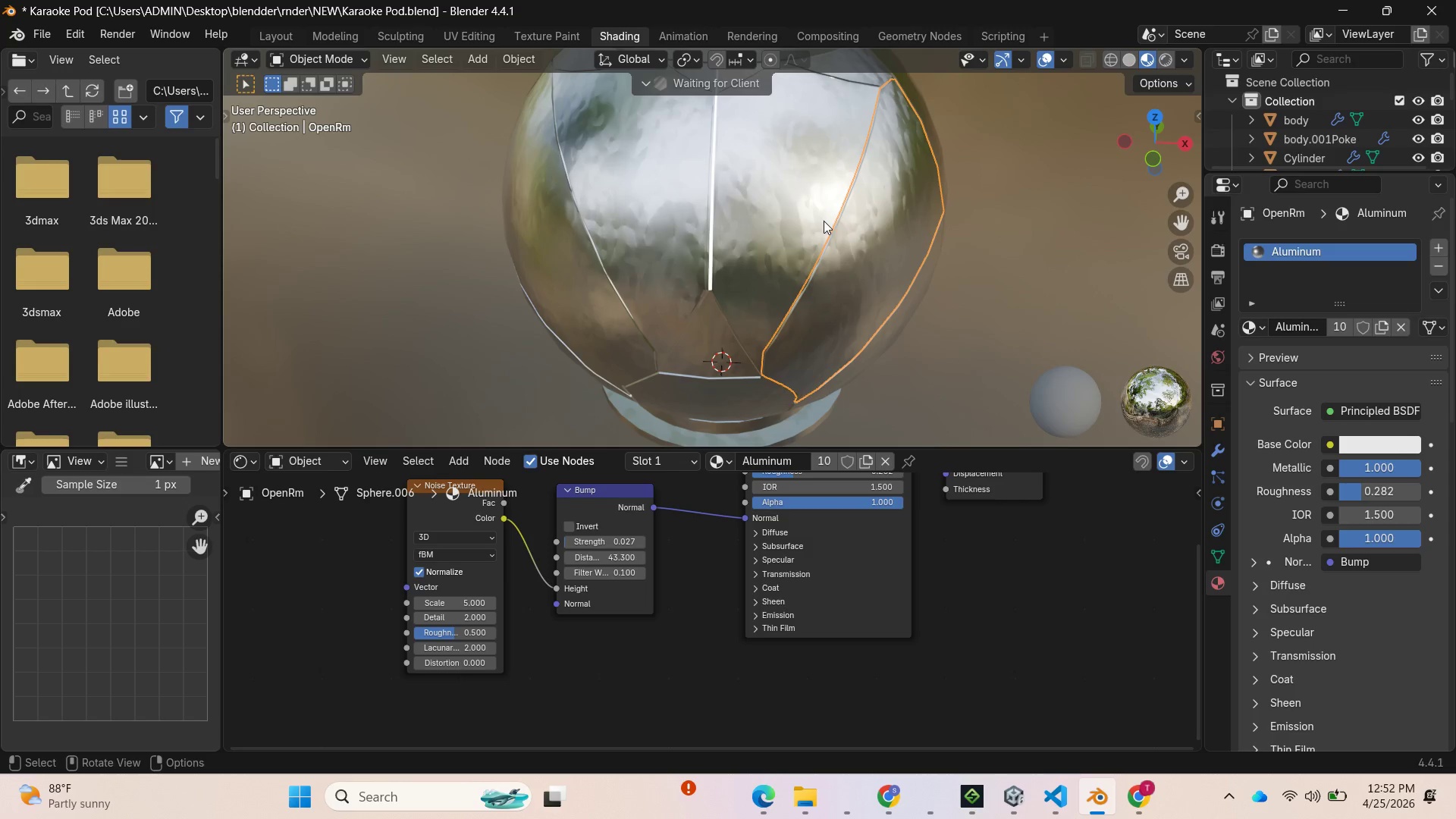 
left_click([786, 214])
 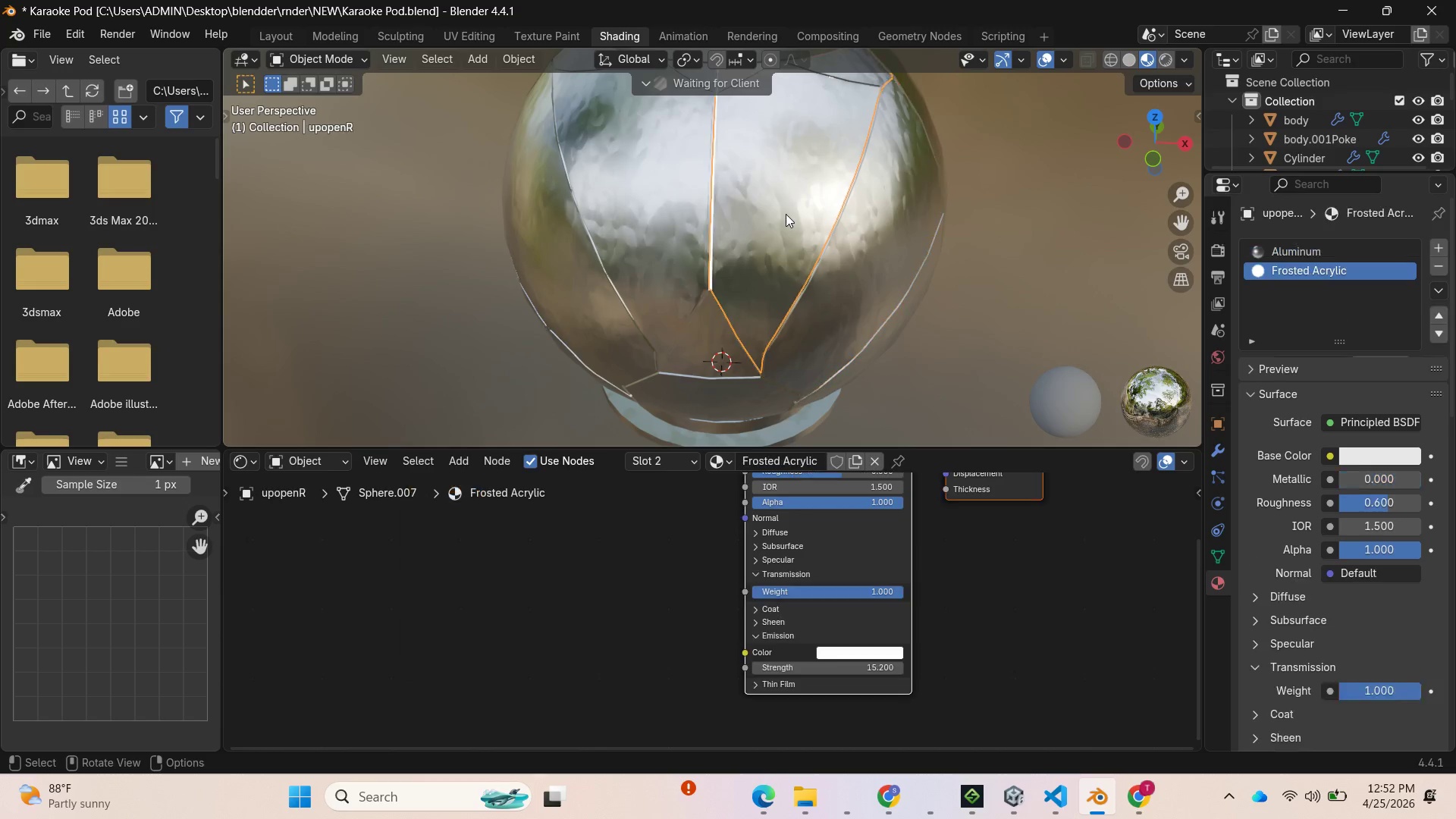 
key(Tab)
 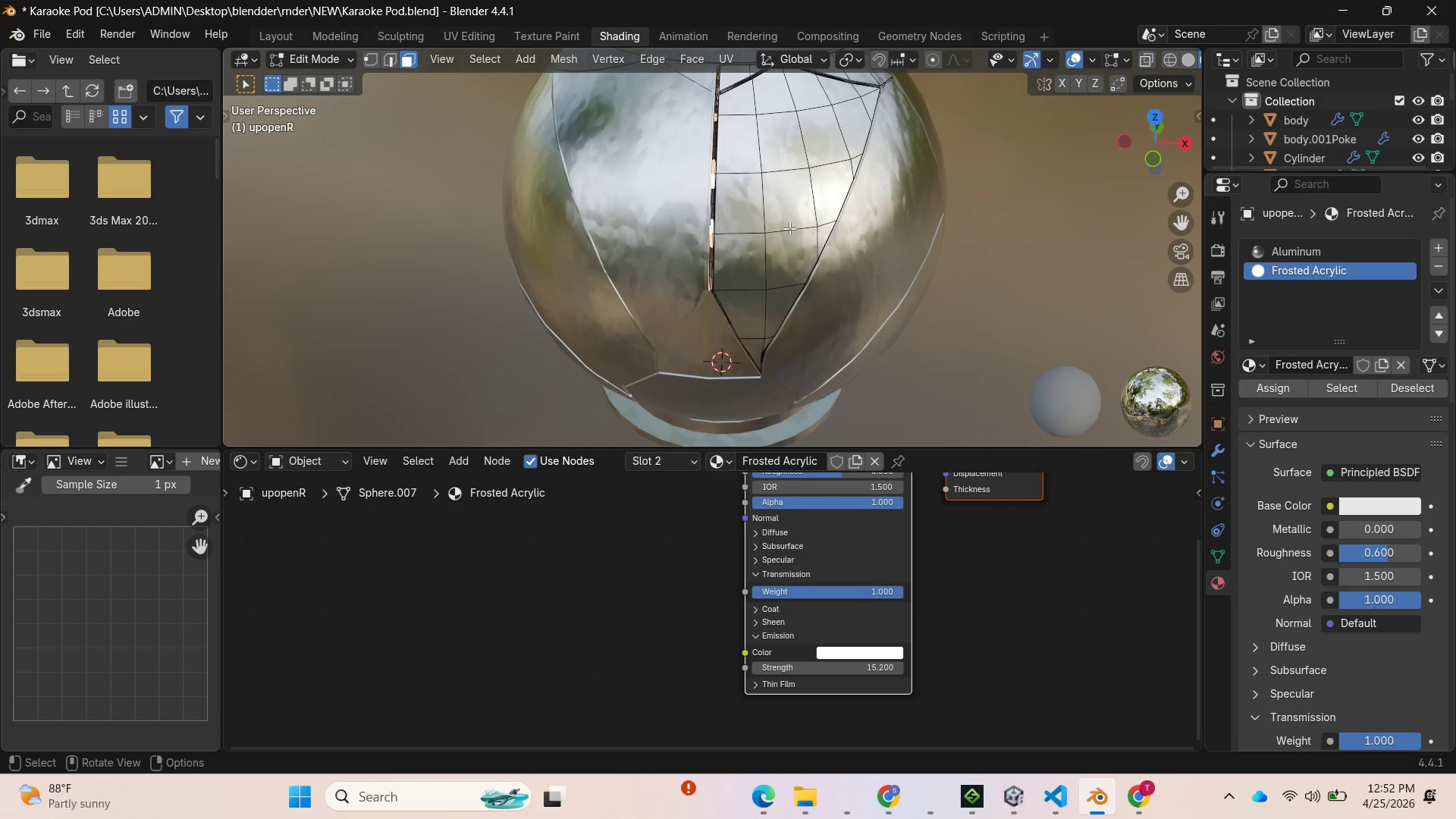 
scroll: coordinate [796, 229], scroll_direction: up, amount: 3.0
 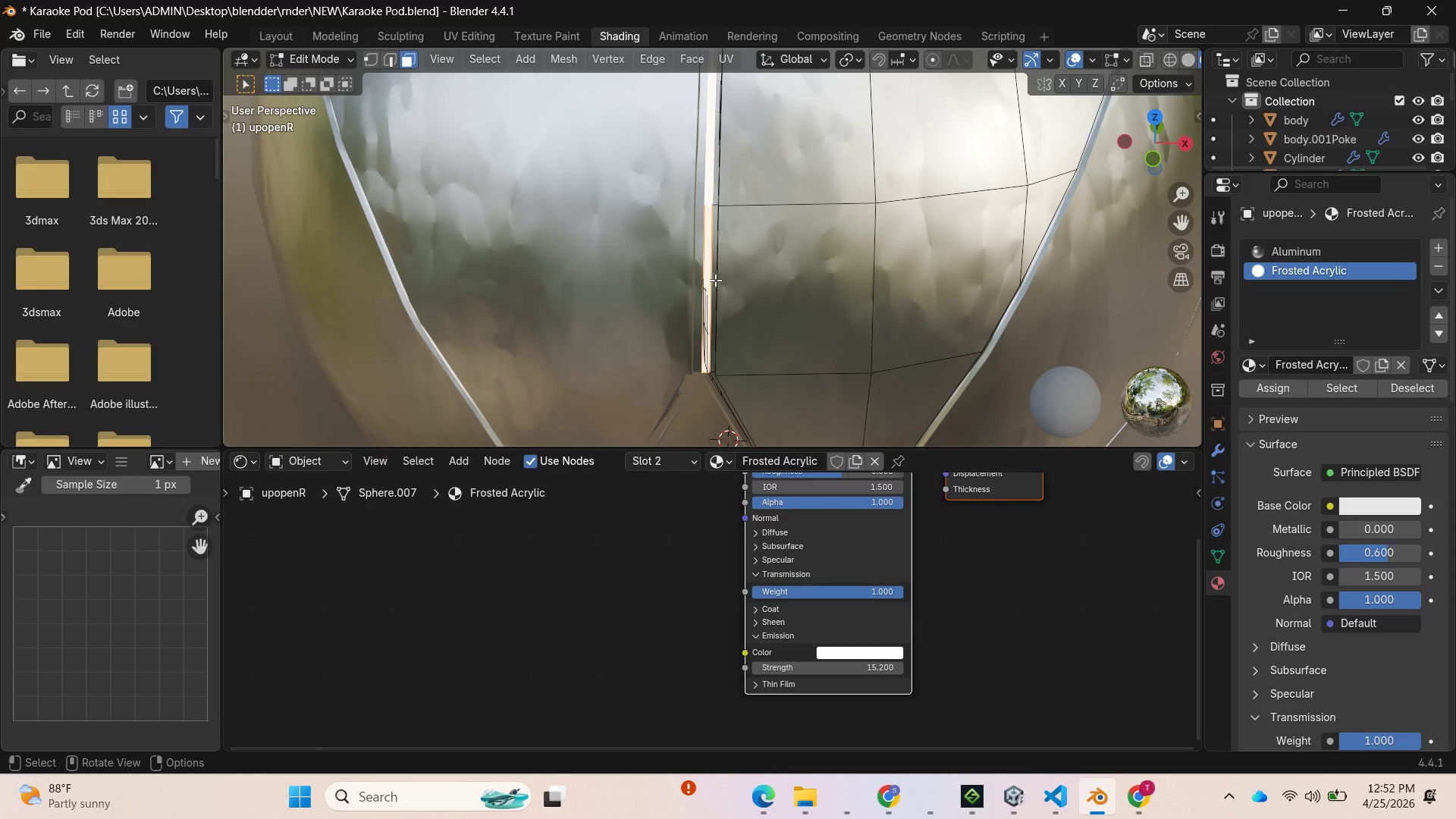 
hold_key(key=AltLeft, duration=2.31)
left_click([712, 280])
 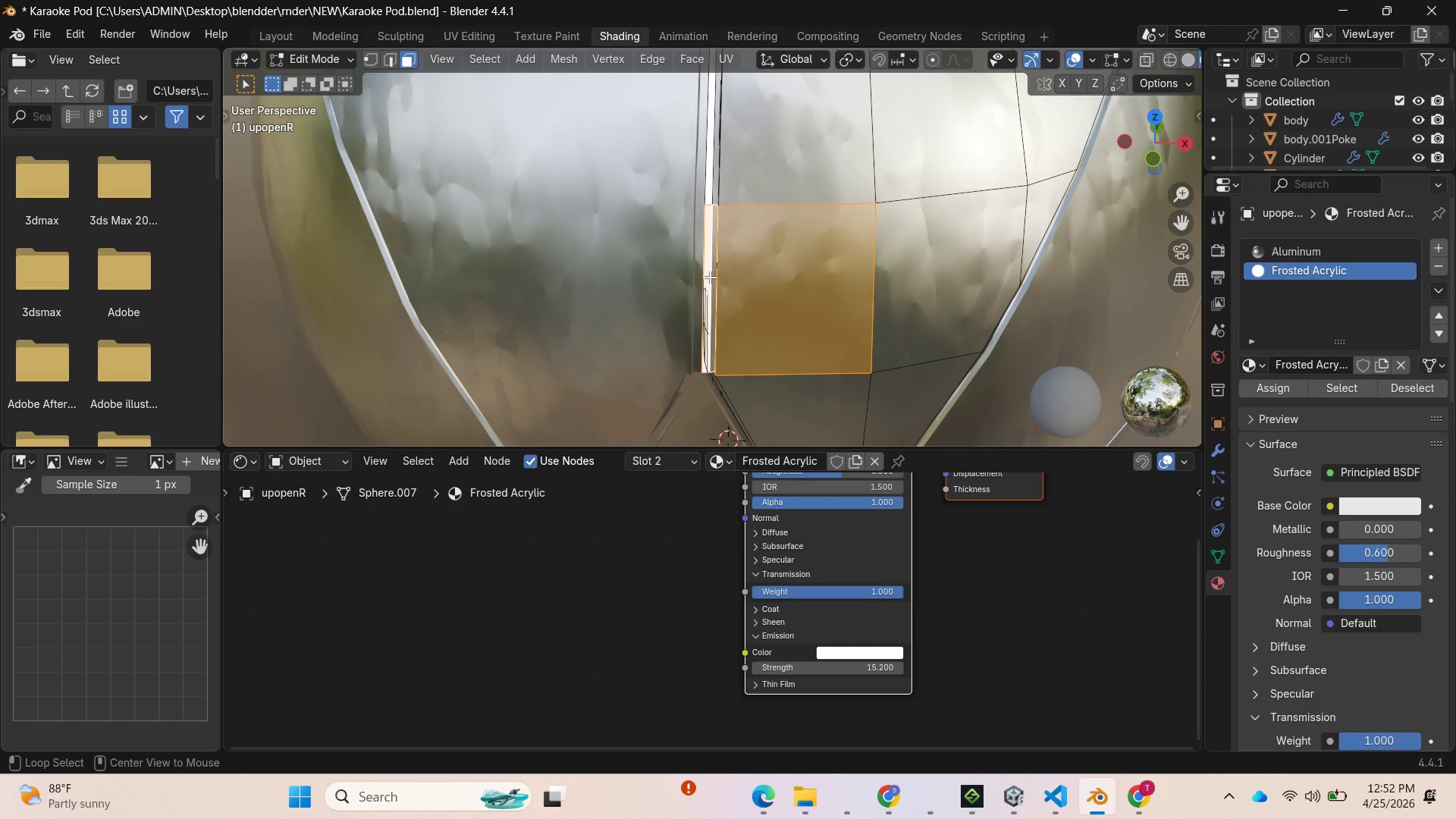 
left_click([710, 277])
 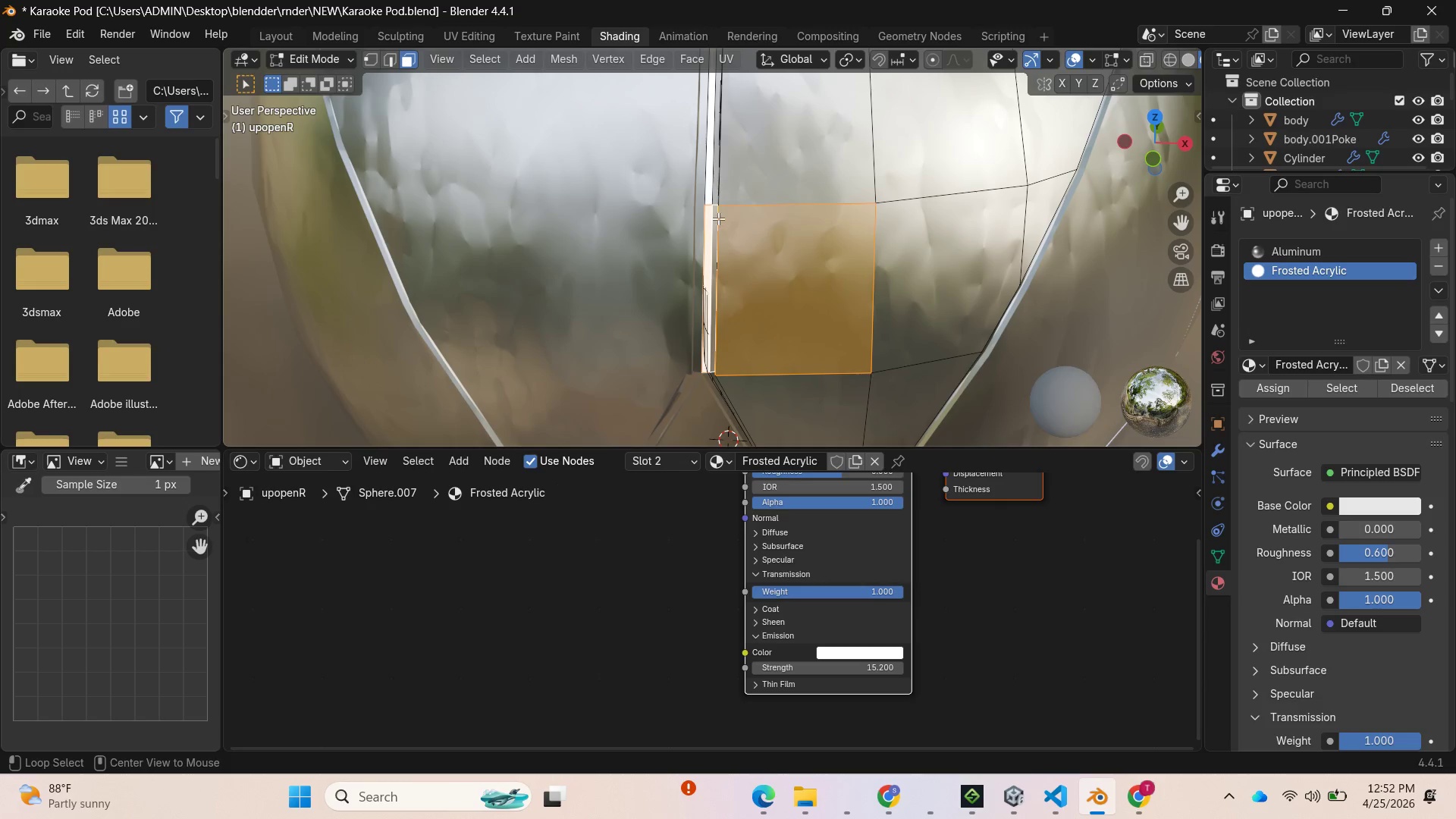 
hold_key(key=AltLeft, duration=3.72)
left_click([713, 202])
 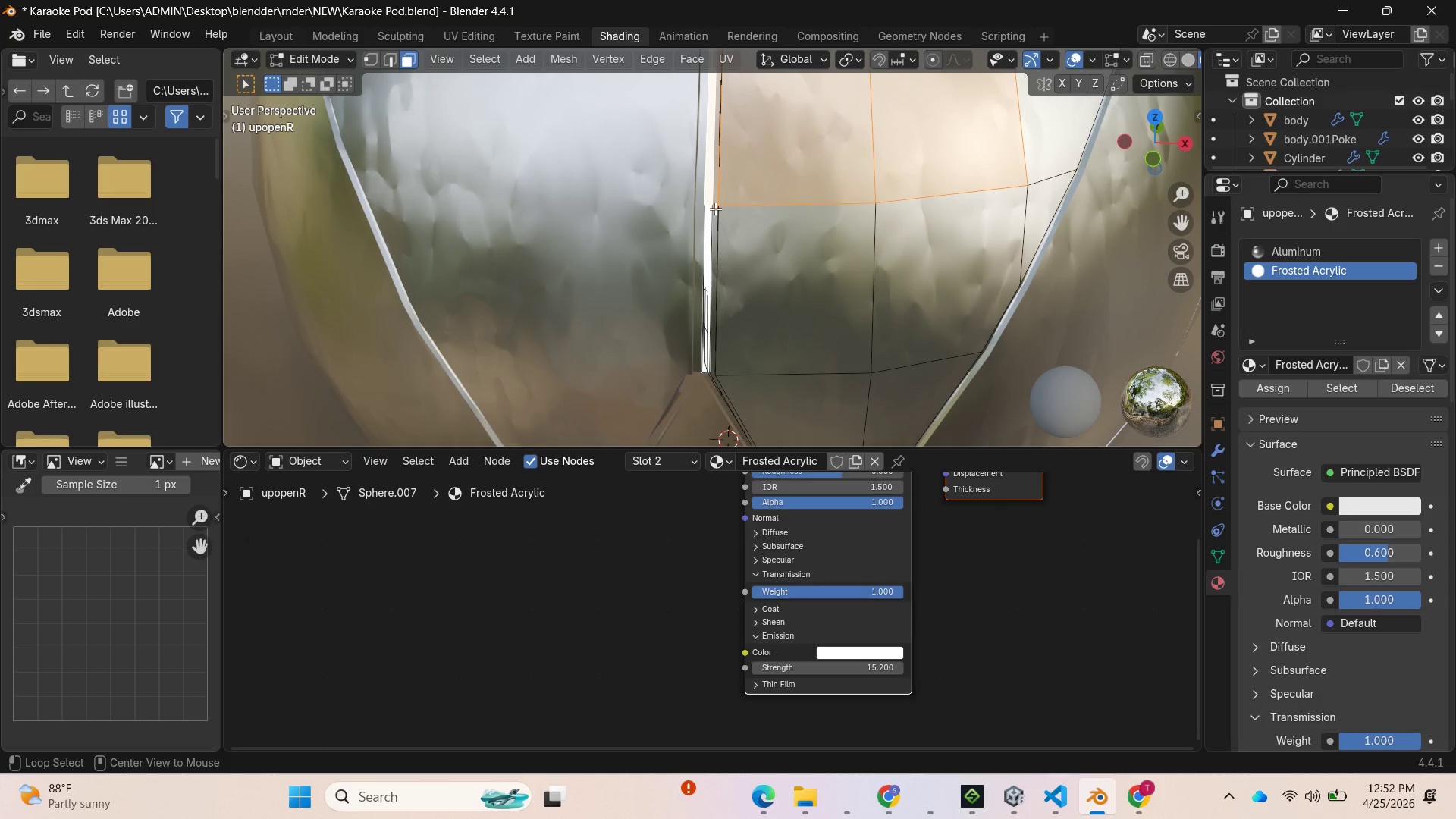 
left_click([715, 209])
 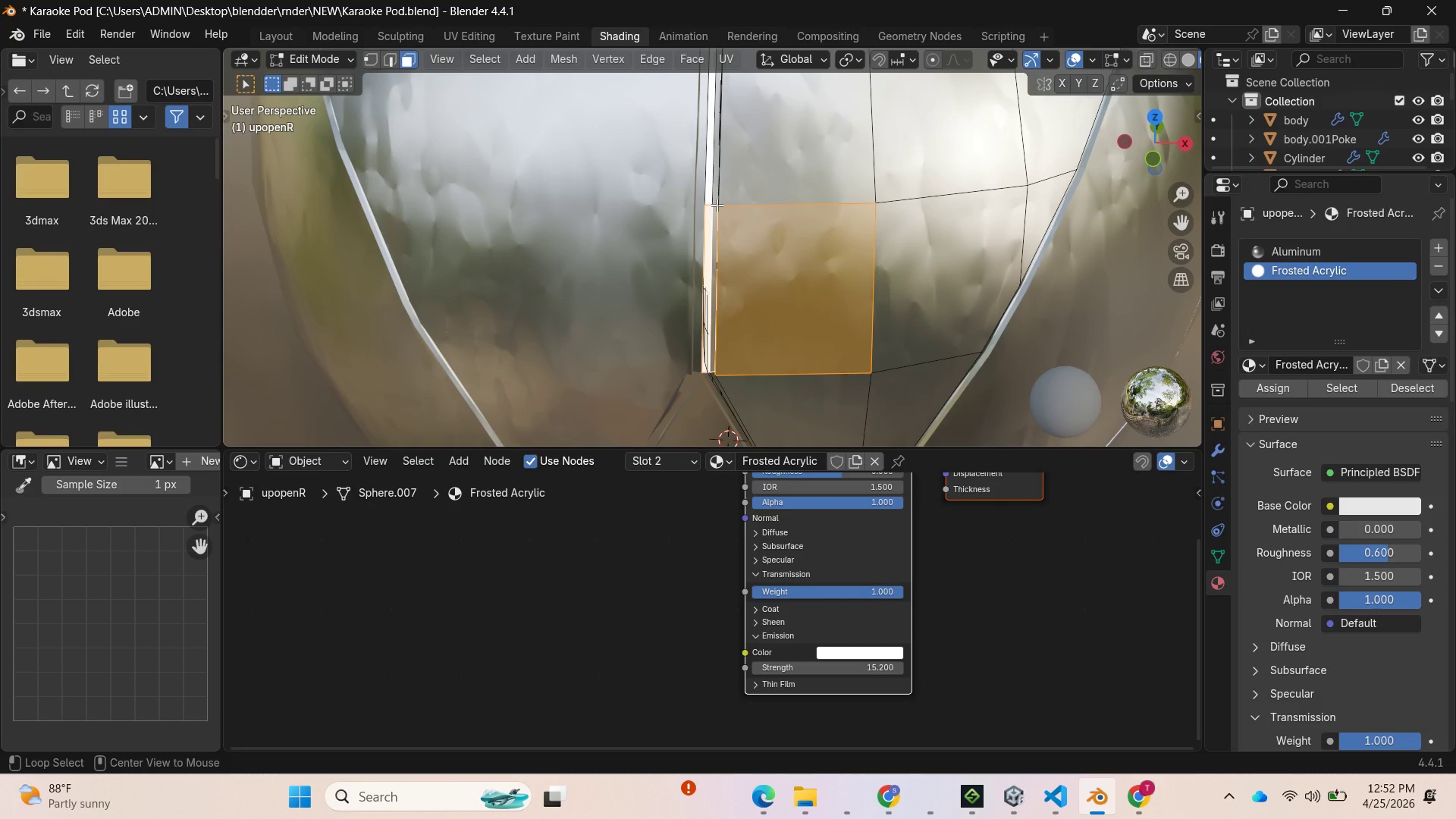 
left_click([715, 205])
 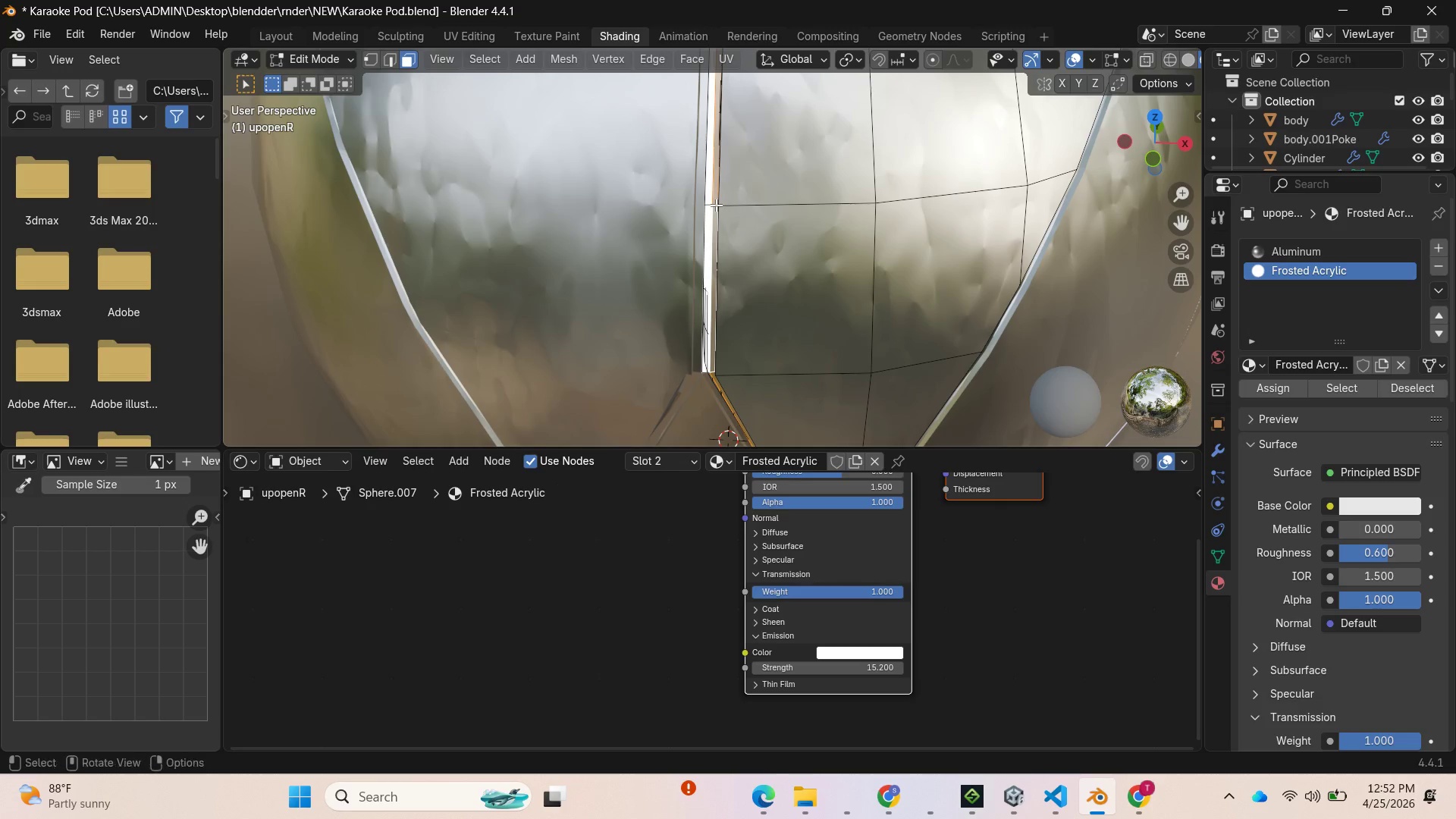 
scroll: coordinate [757, 247], scroll_direction: down, amount: 3.0
 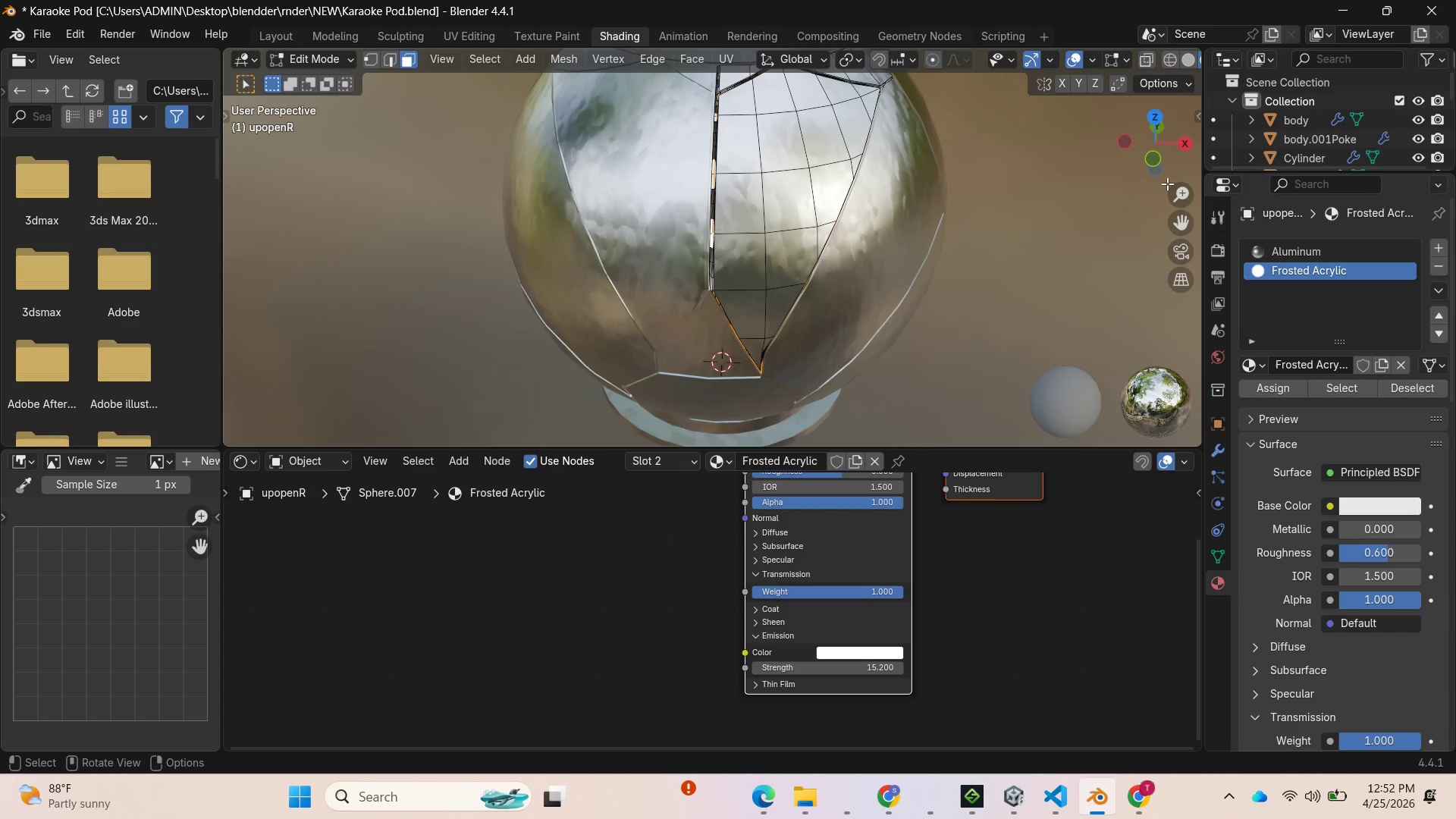 
left_click_drag(start_coordinate=[1158, 145], to_coordinate=[1103, 198])
 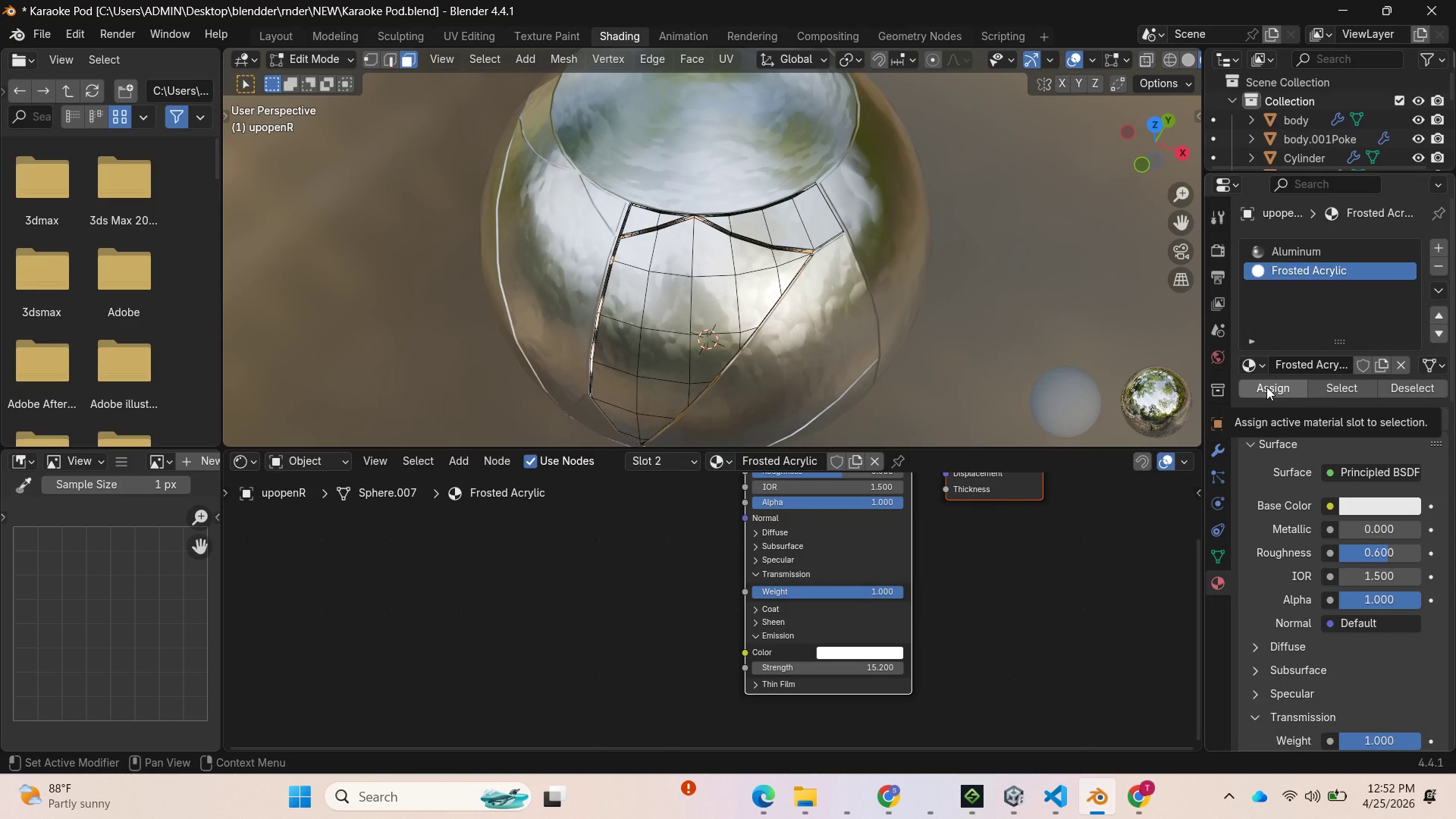 
left_click([1266, 387])
 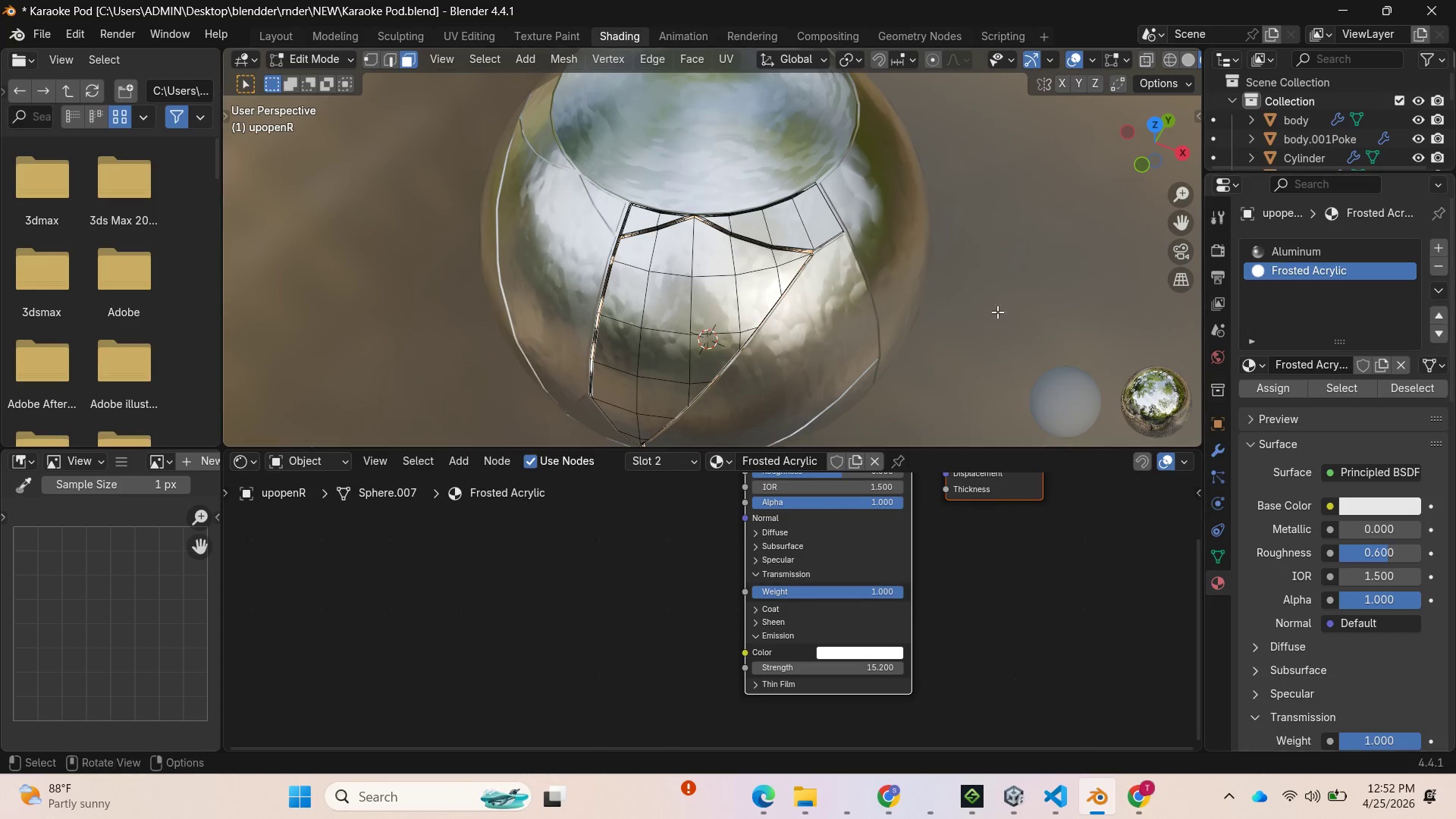 
scroll: coordinate [818, 242], scroll_direction: up, amount: 2.0
 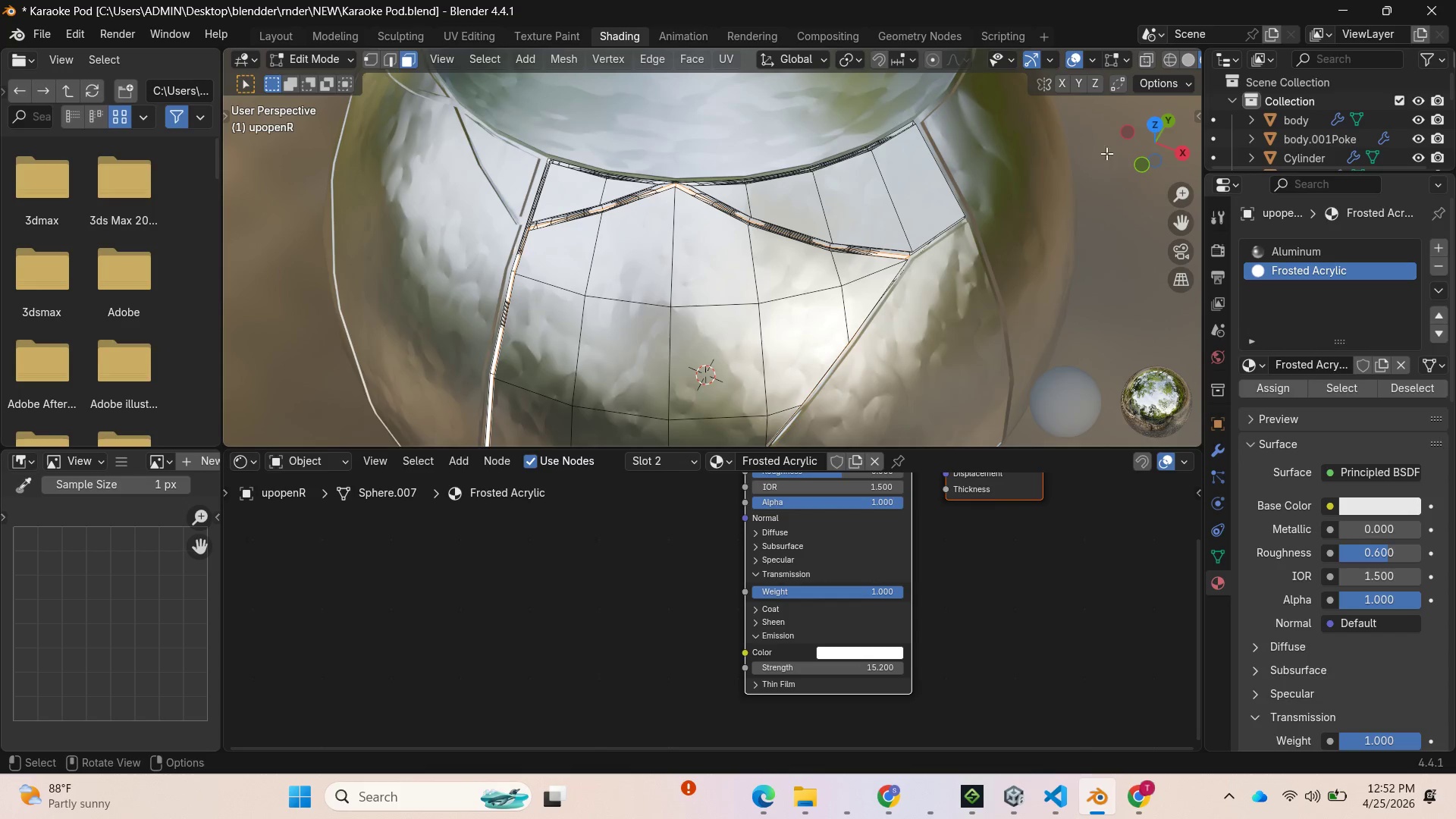 
left_click_drag(start_coordinate=[1147, 143], to_coordinate=[1197, 151])
 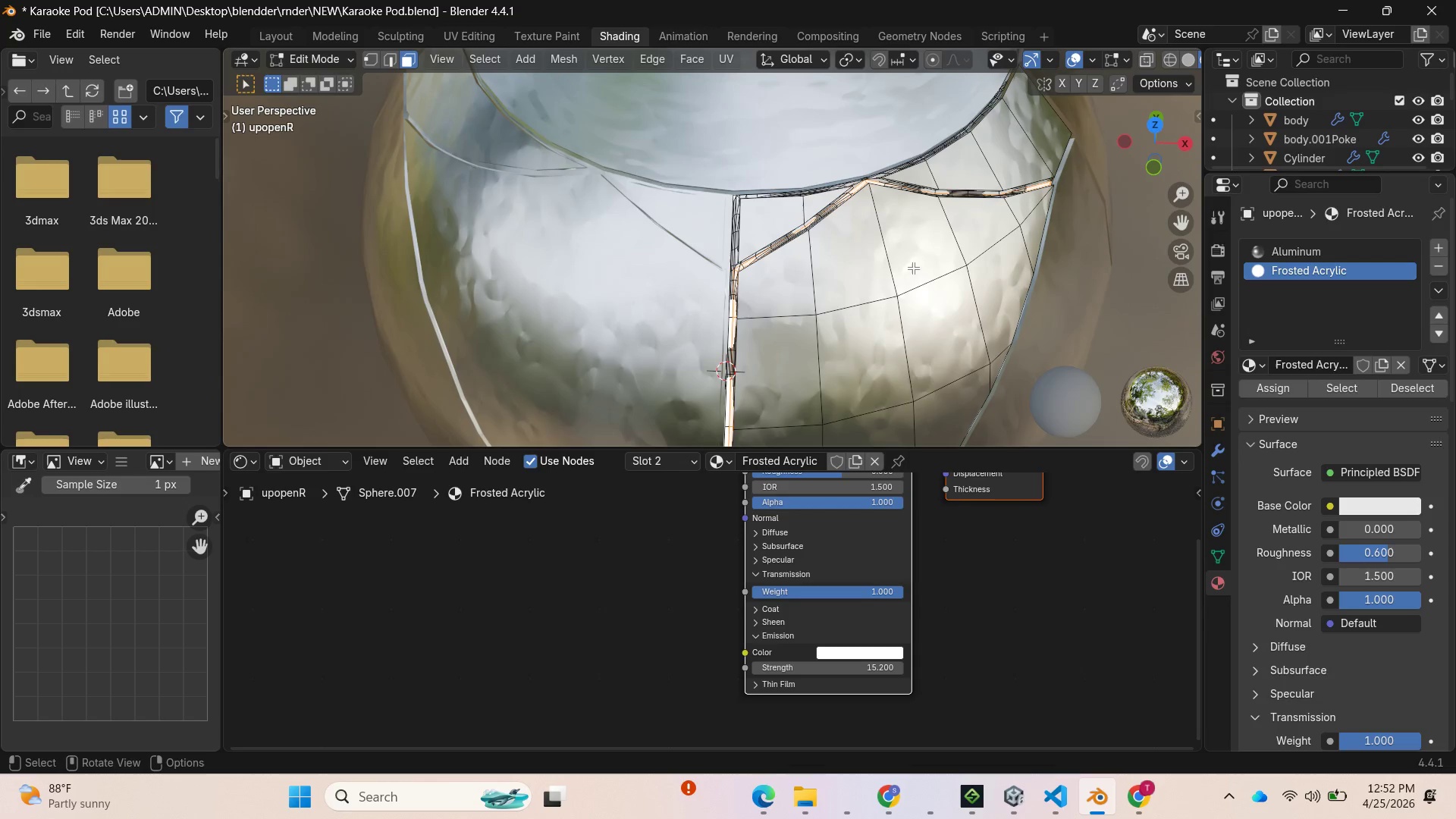 
key(Tab)
 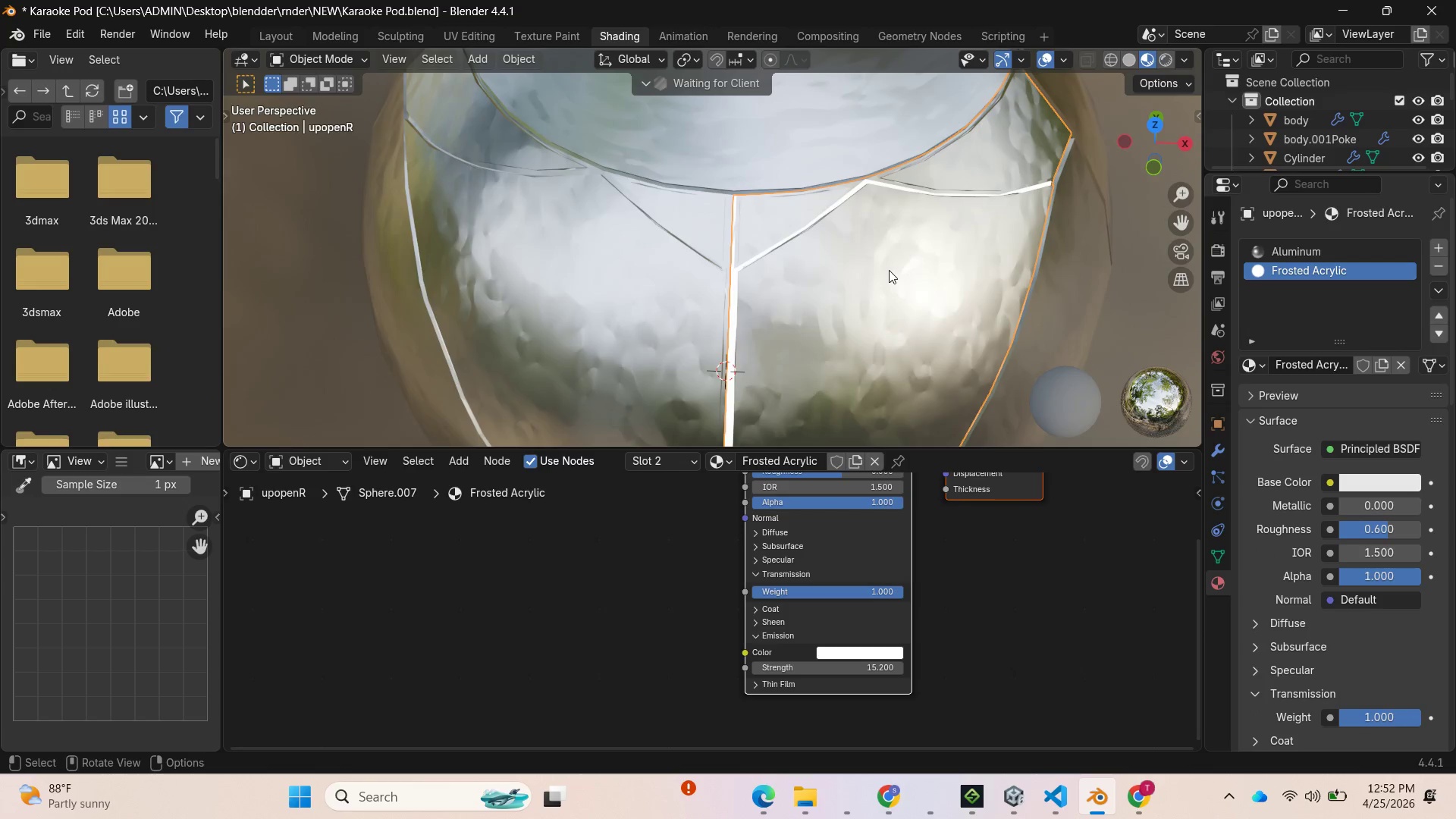 
scroll: coordinate [886, 271], scroll_direction: down, amount: 1.0
 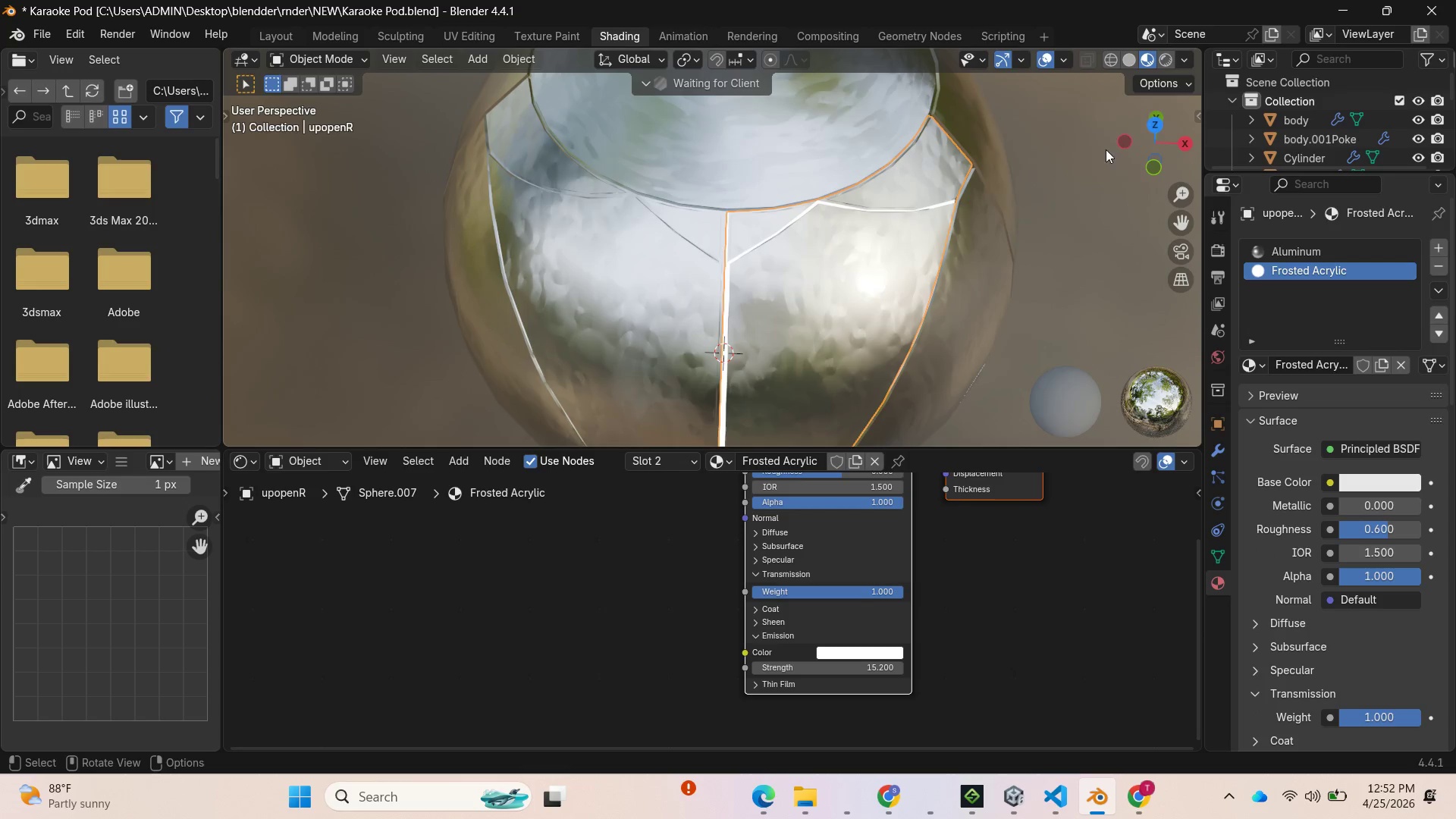 
left_click_drag(start_coordinate=[1148, 140], to_coordinate=[1159, 81])
 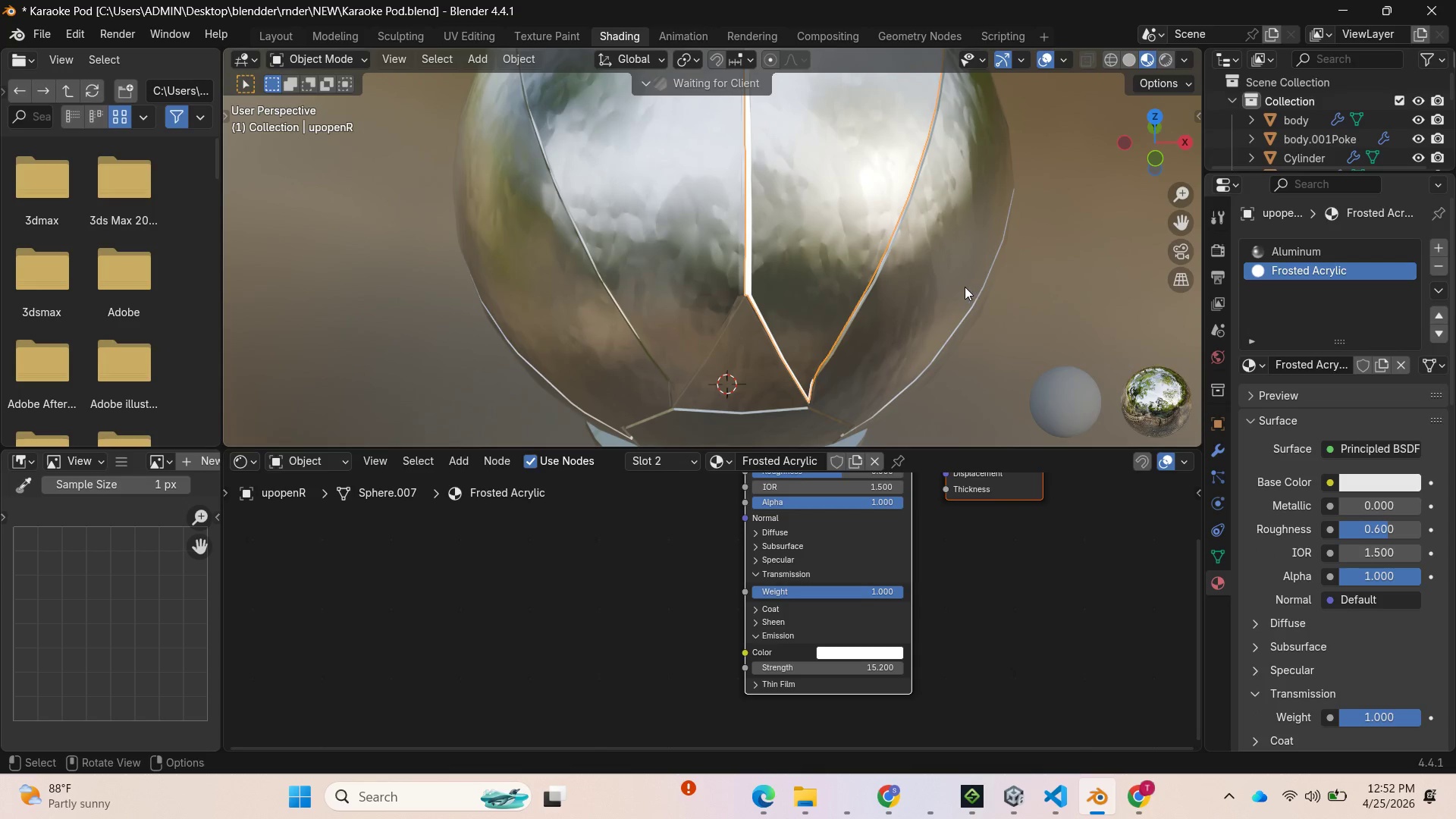 
scroll: coordinate [961, 288], scroll_direction: down, amount: 2.0
 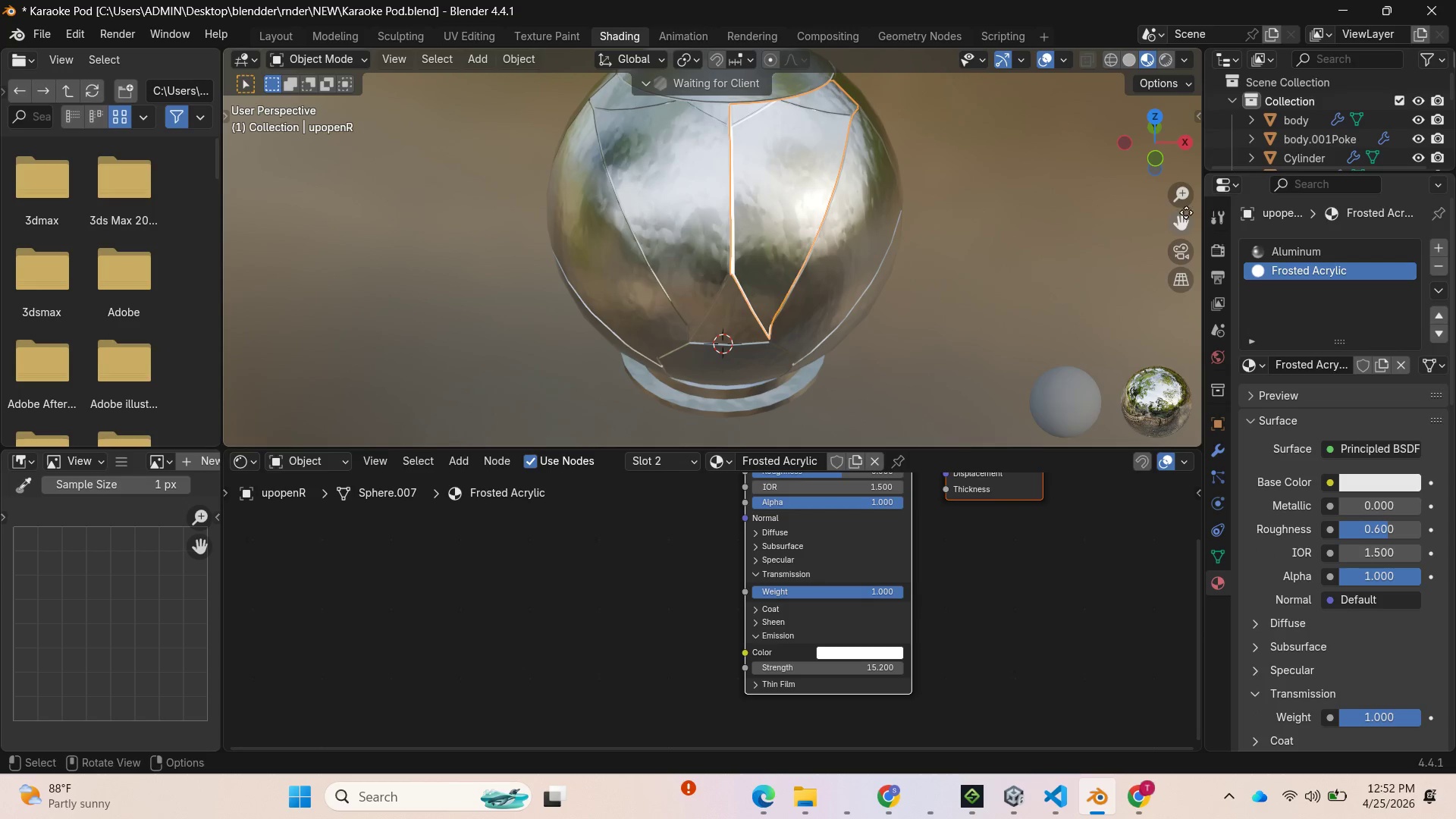 
left_click_drag(start_coordinate=[1183, 218], to_coordinate=[1171, 291])
 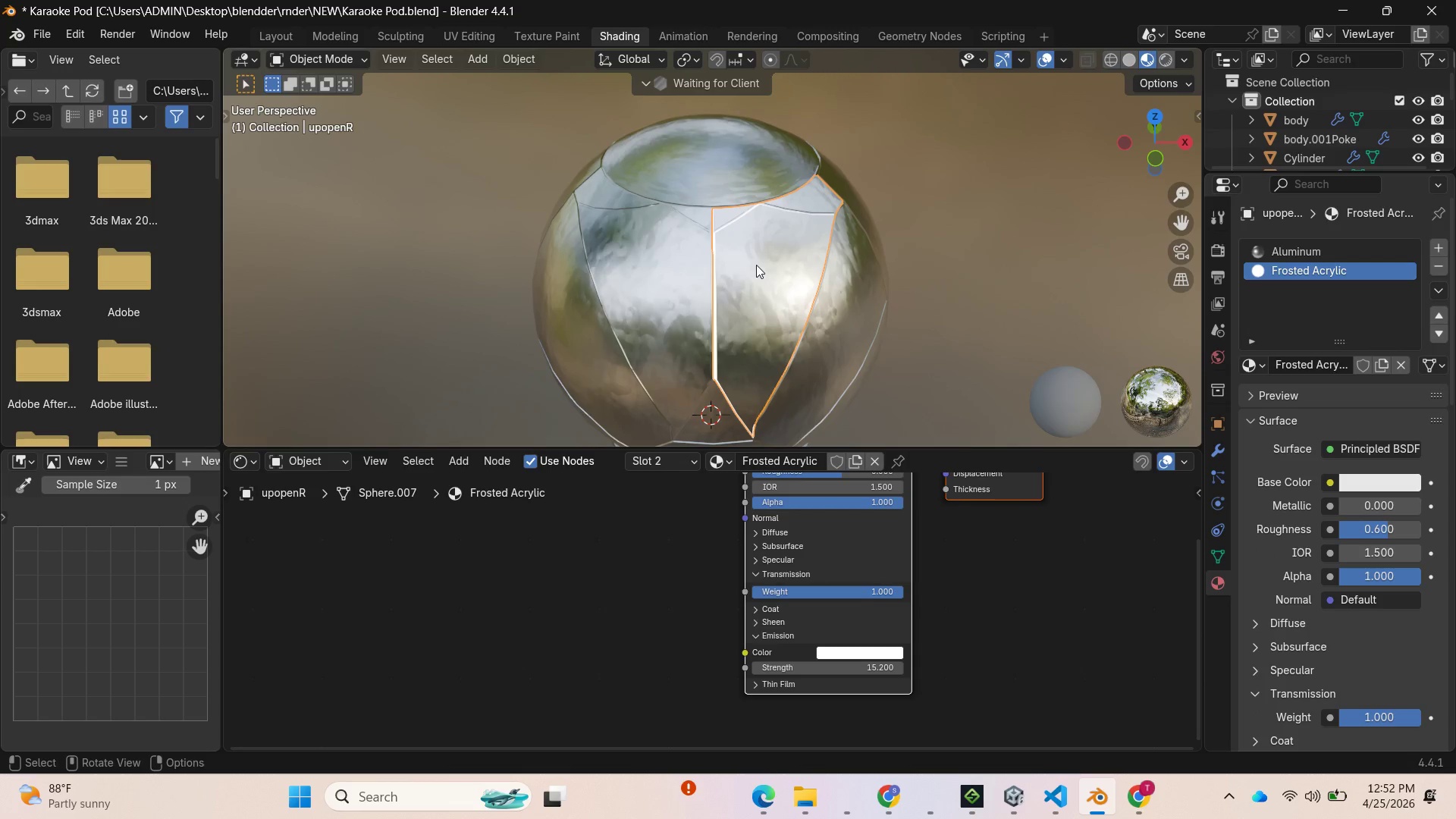 
left_click([687, 267])
 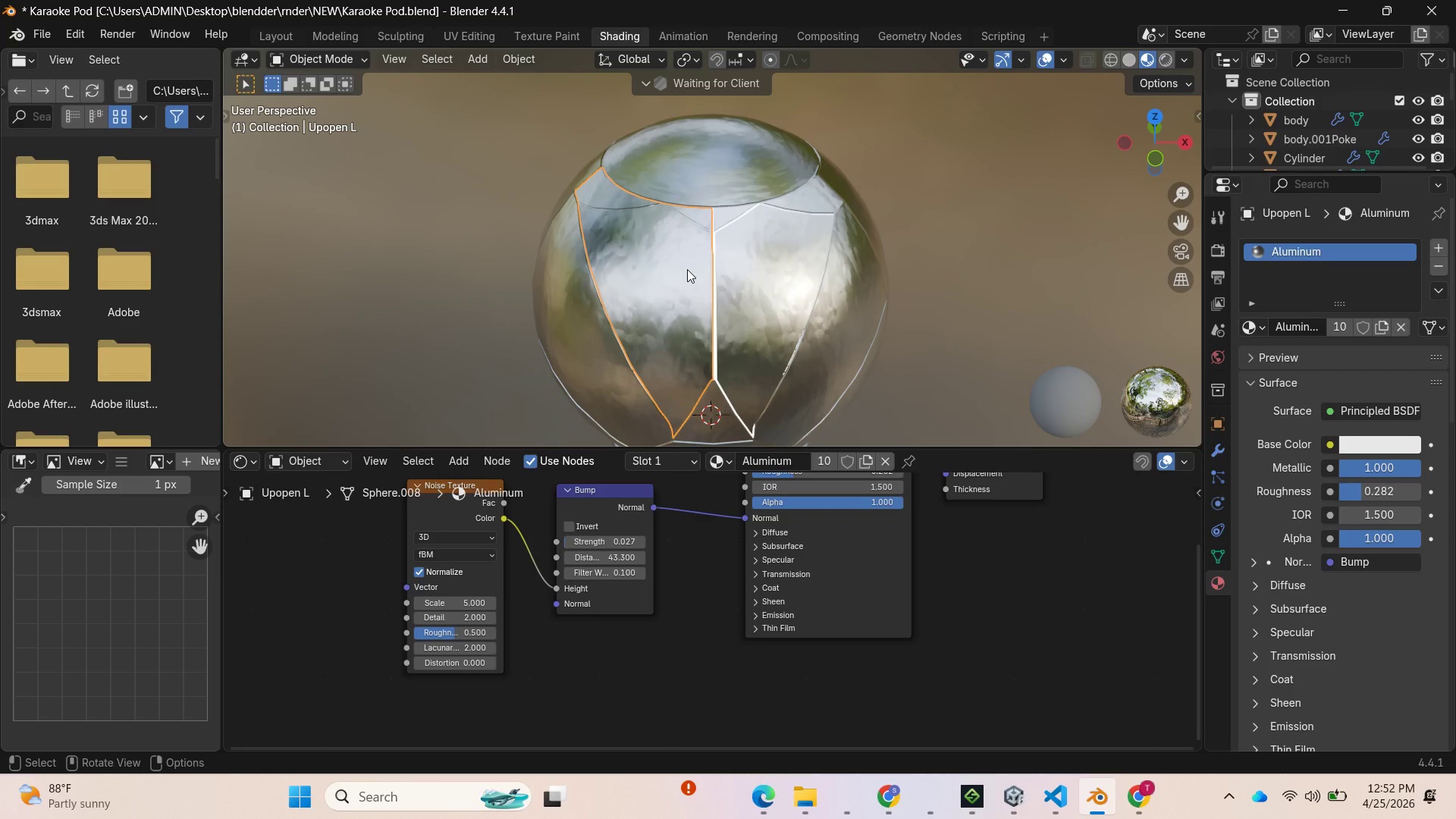 
key(H)
 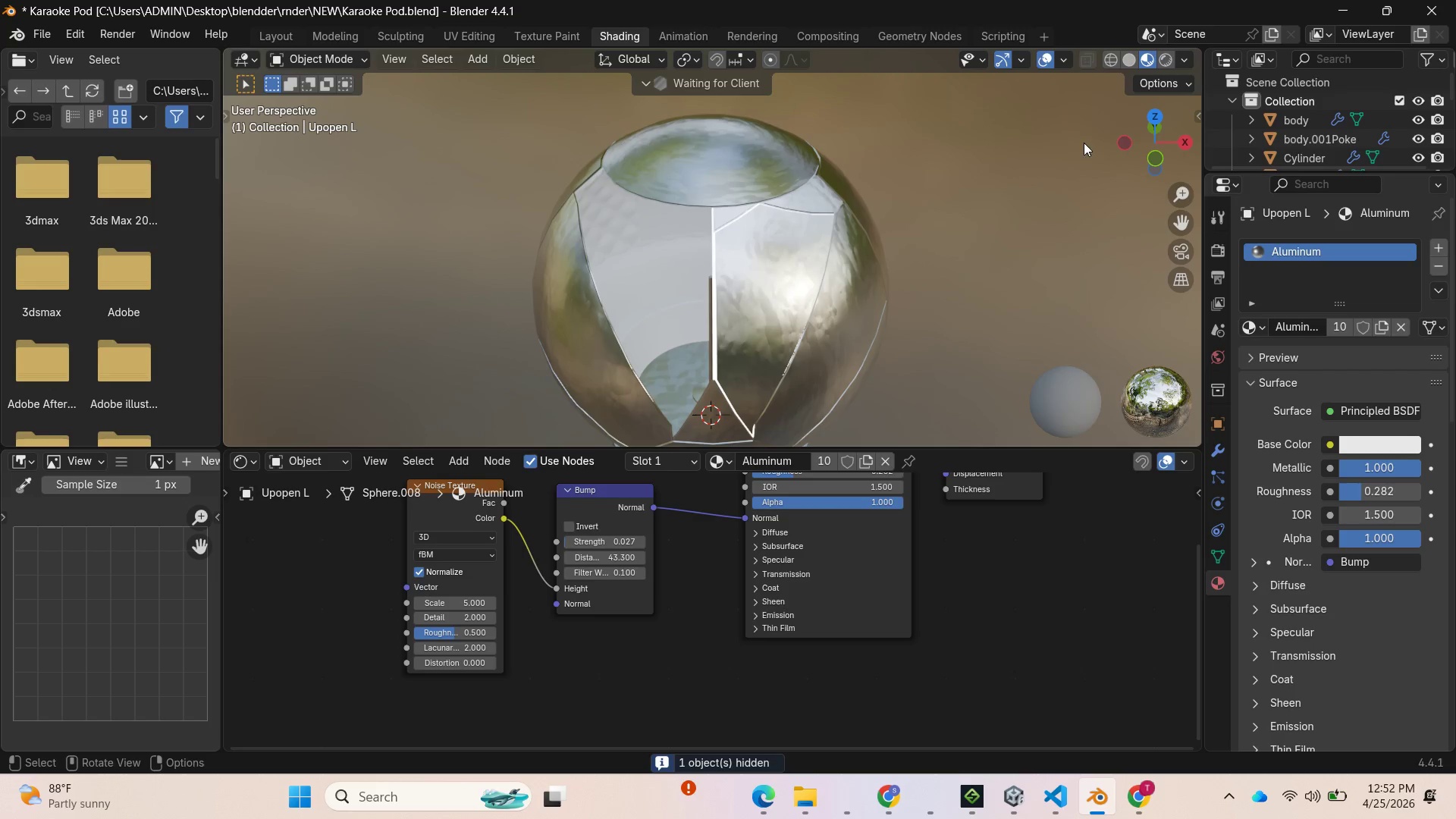 
scroll: coordinate [831, 246], scroll_direction: up, amount: 2.0
 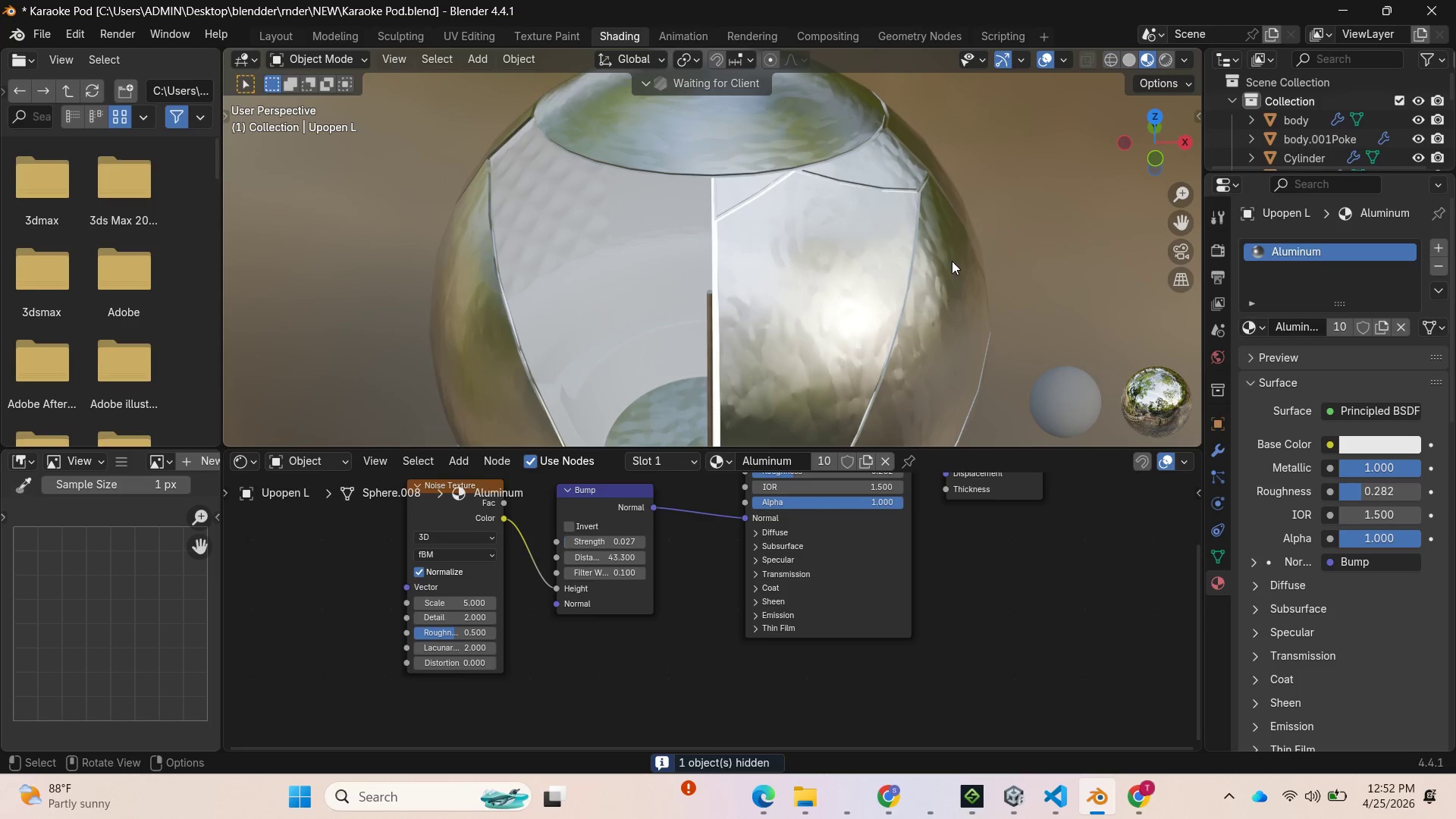 
left_click([946, 267])
 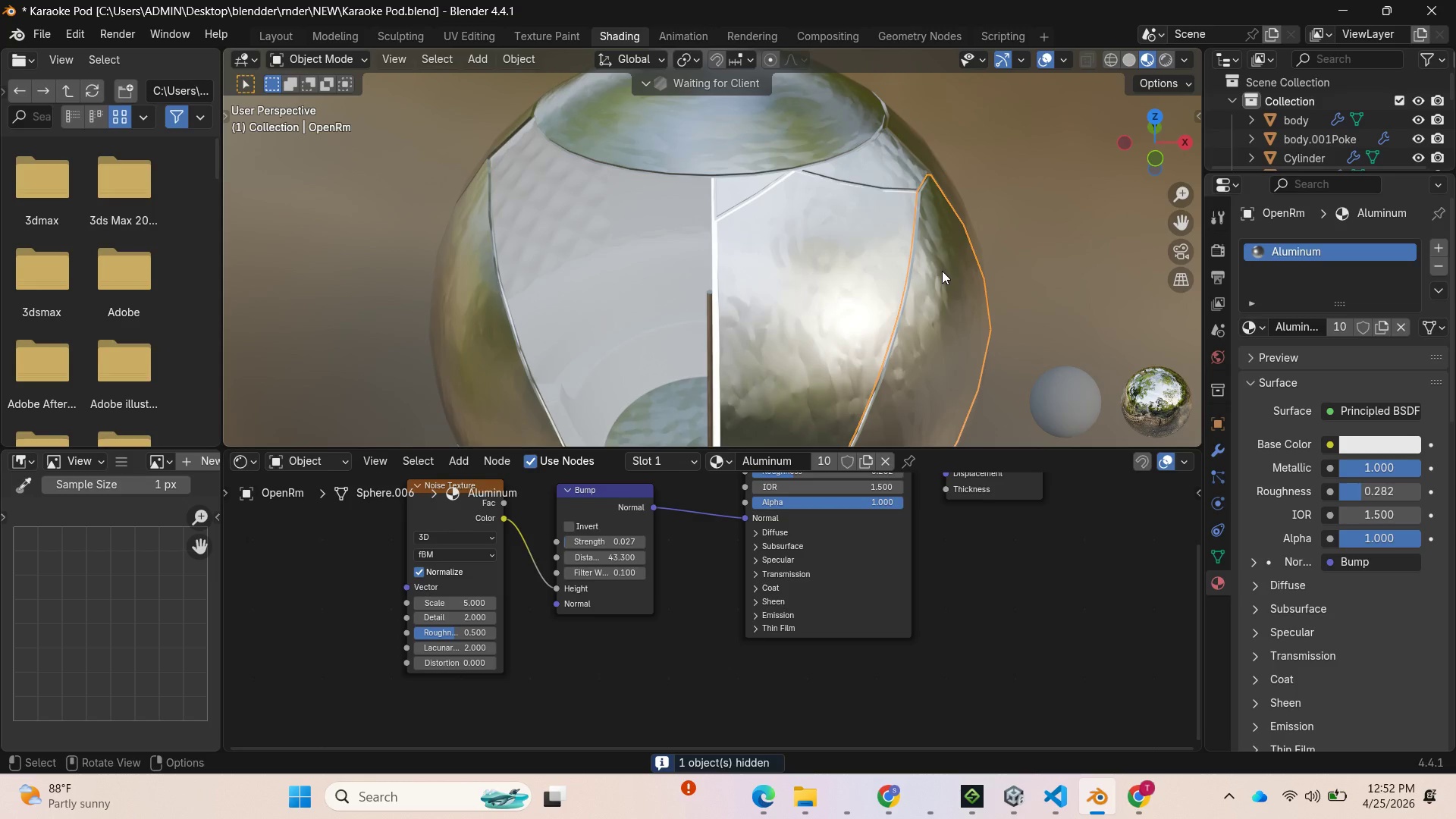 
key(H)
 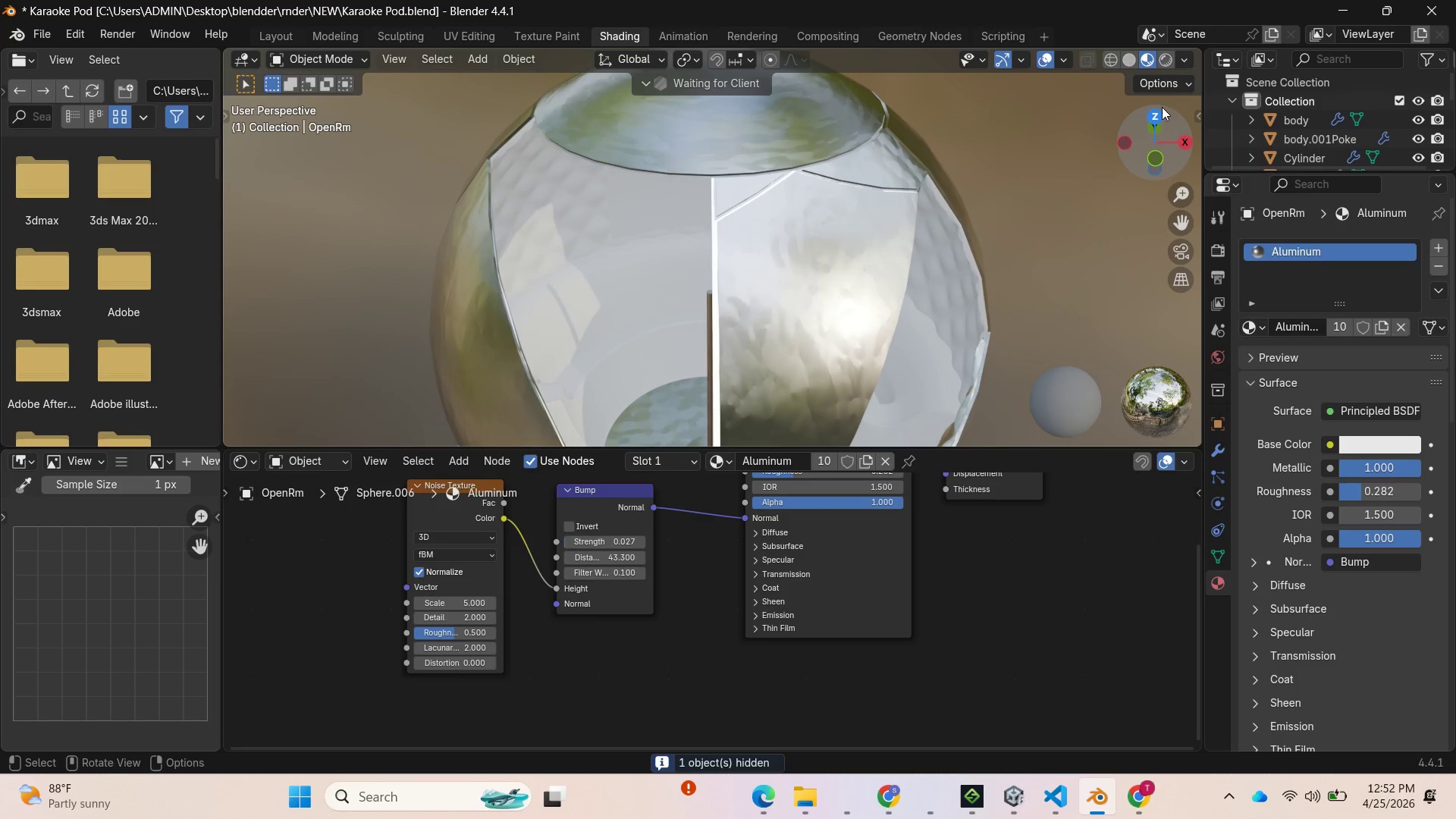 
left_click_drag(start_coordinate=[1153, 121], to_coordinate=[1050, 141])
 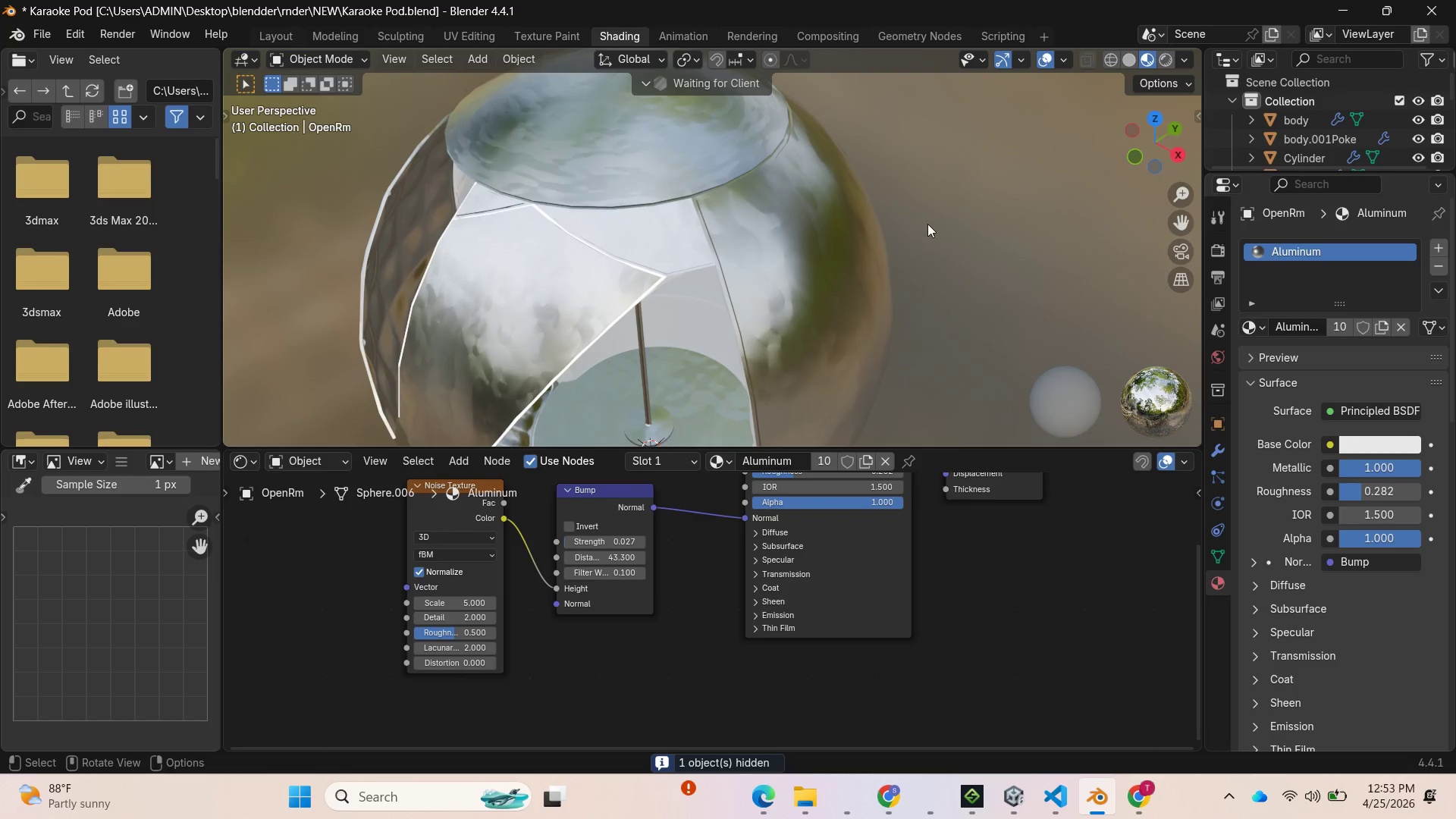 
scroll: coordinate [828, 224], scroll_direction: up, amount: 3.0
 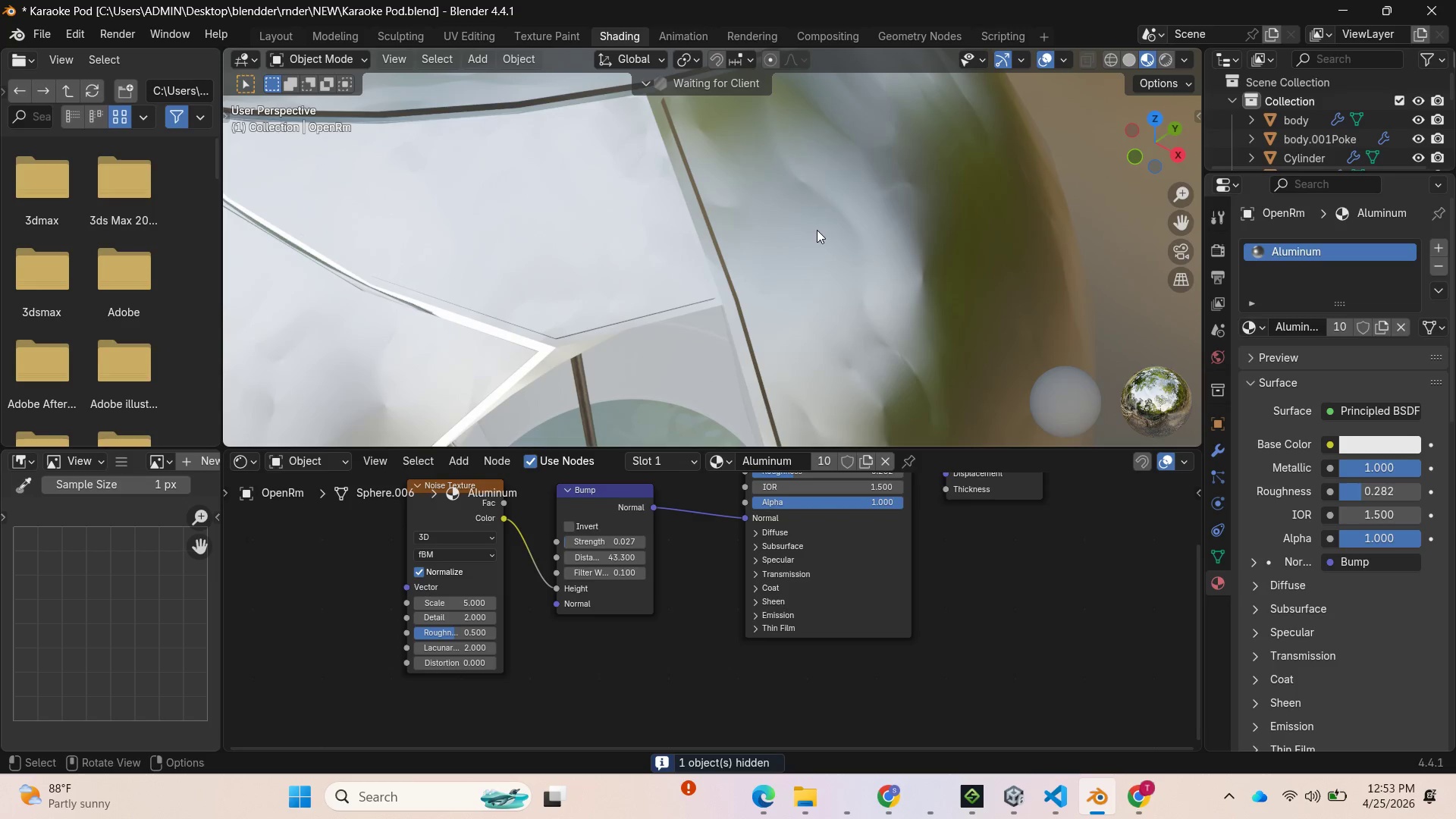 
left_click([812, 234])
 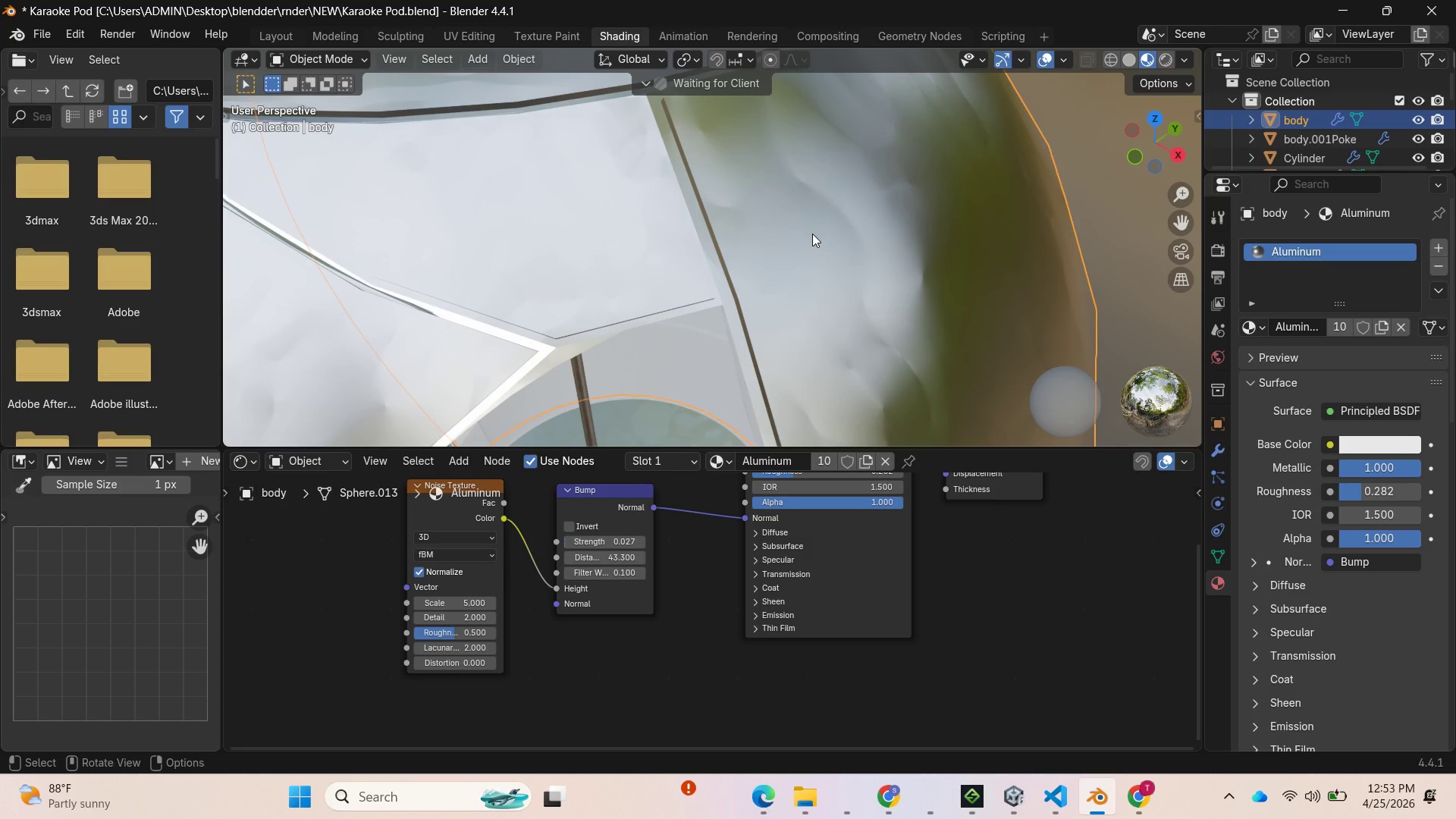 
key(H)
 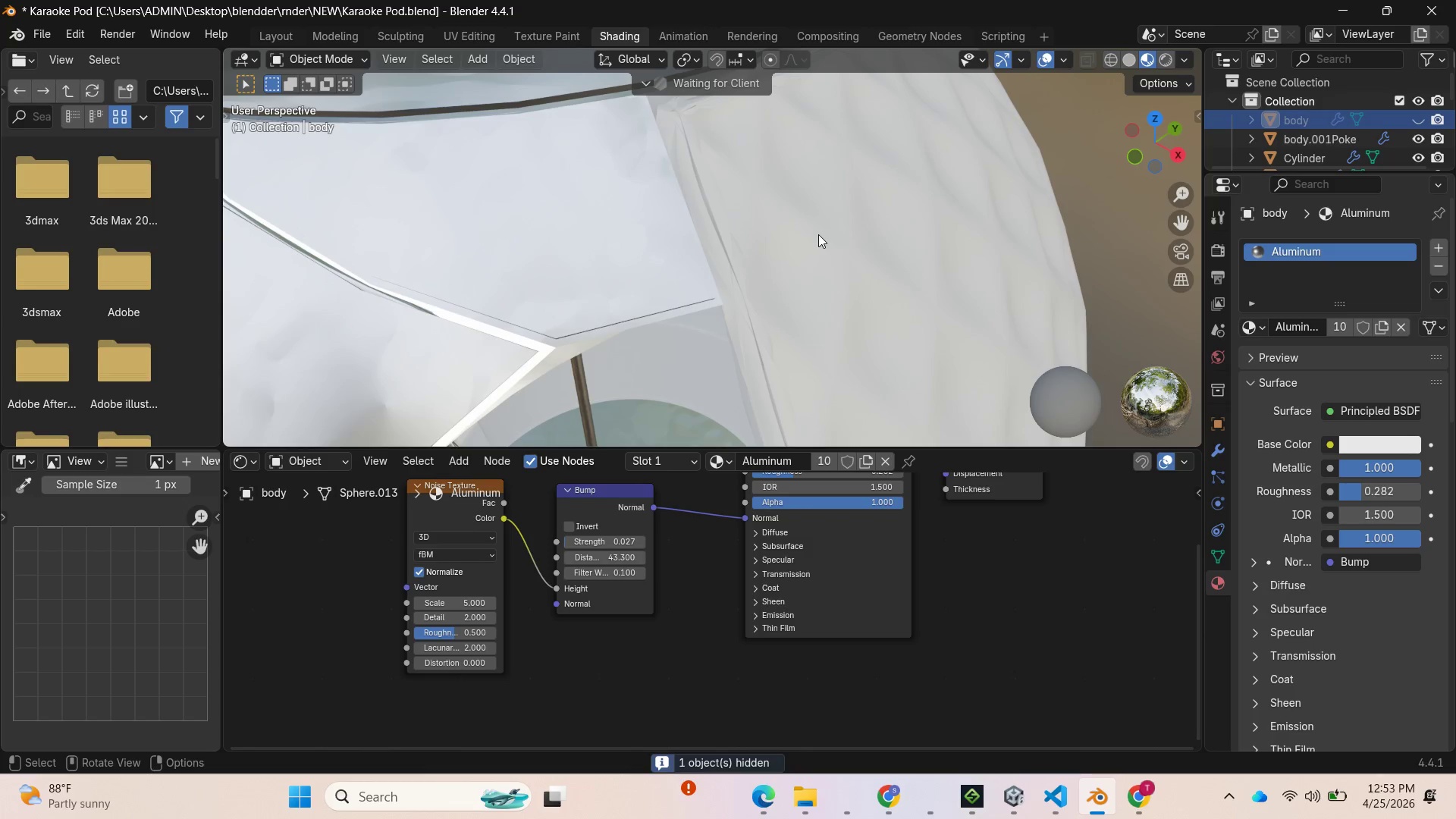 
scroll: coordinate [818, 234], scroll_direction: down, amount: 2.0
 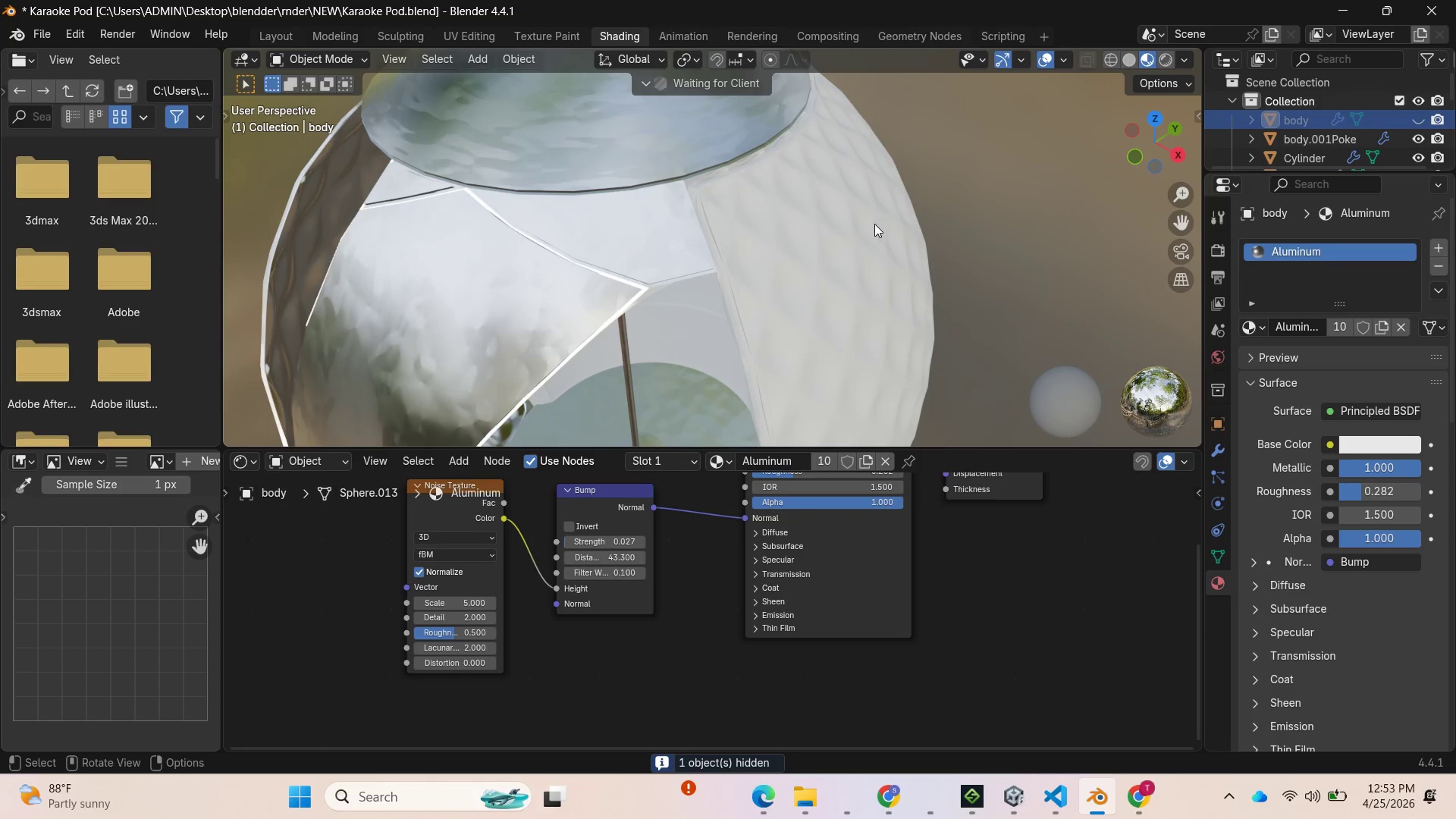 
left_click([861, 228])
 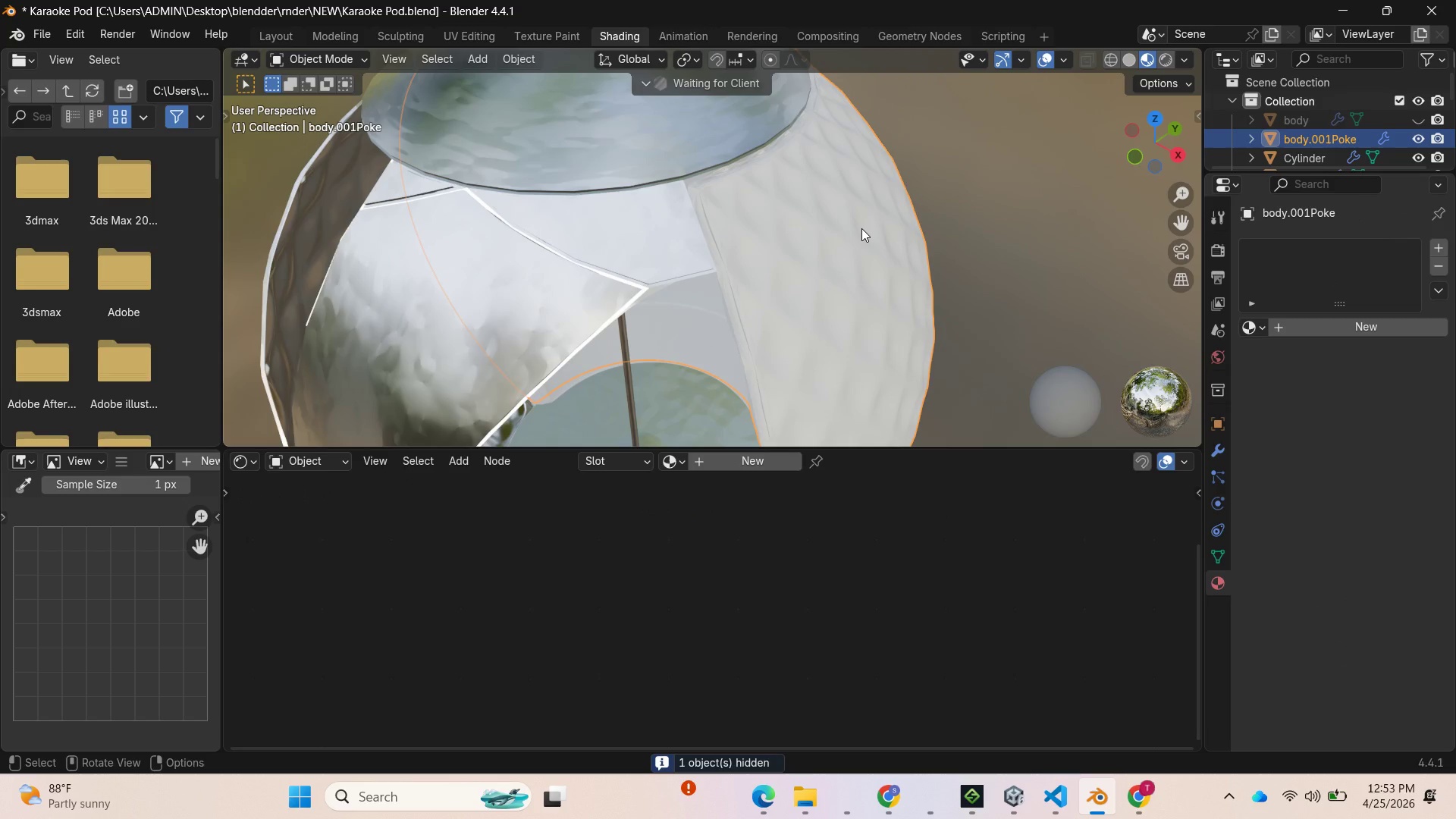 
key(H)
 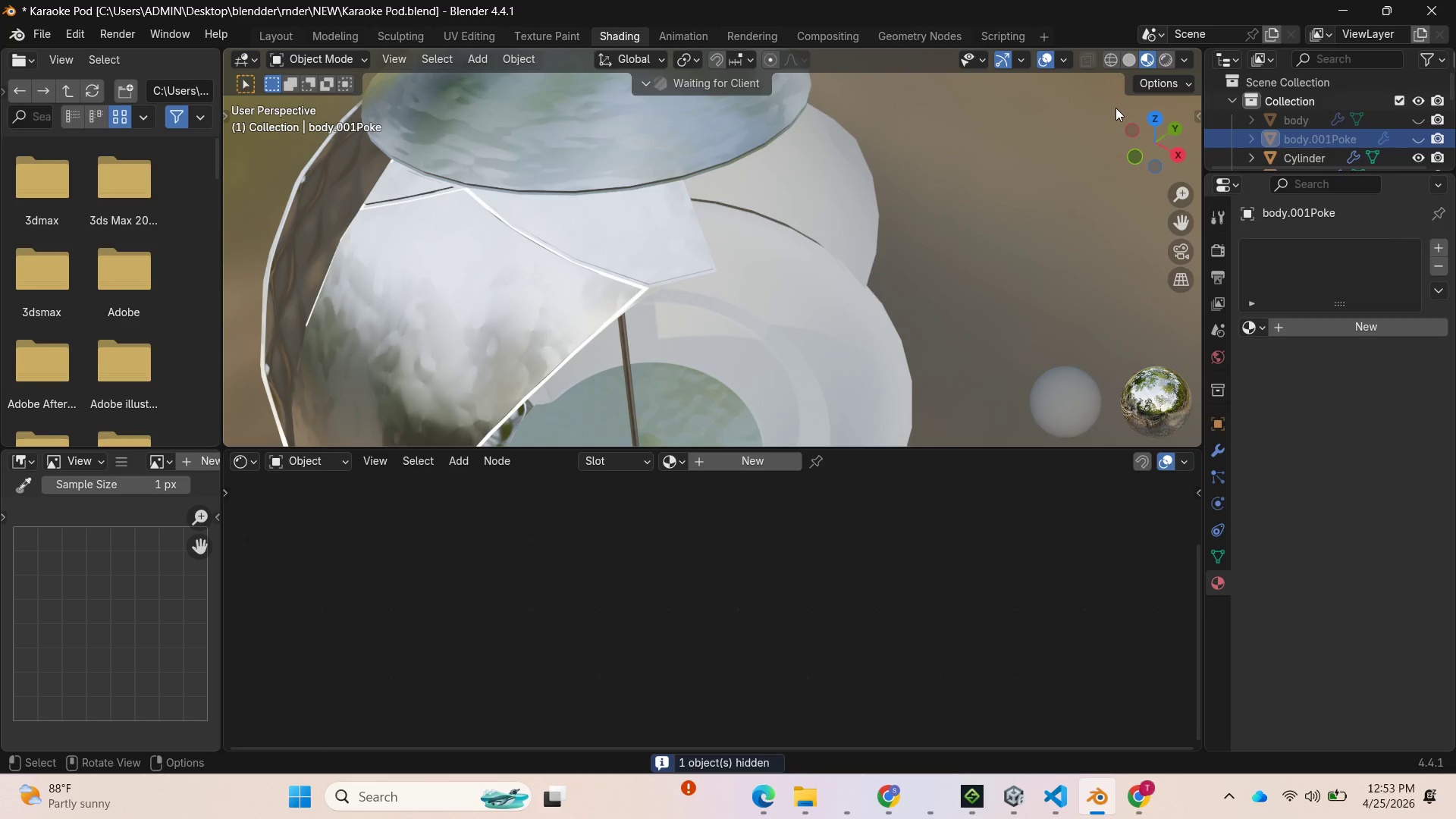 
left_click_drag(start_coordinate=[1159, 125], to_coordinate=[1095, 141])
 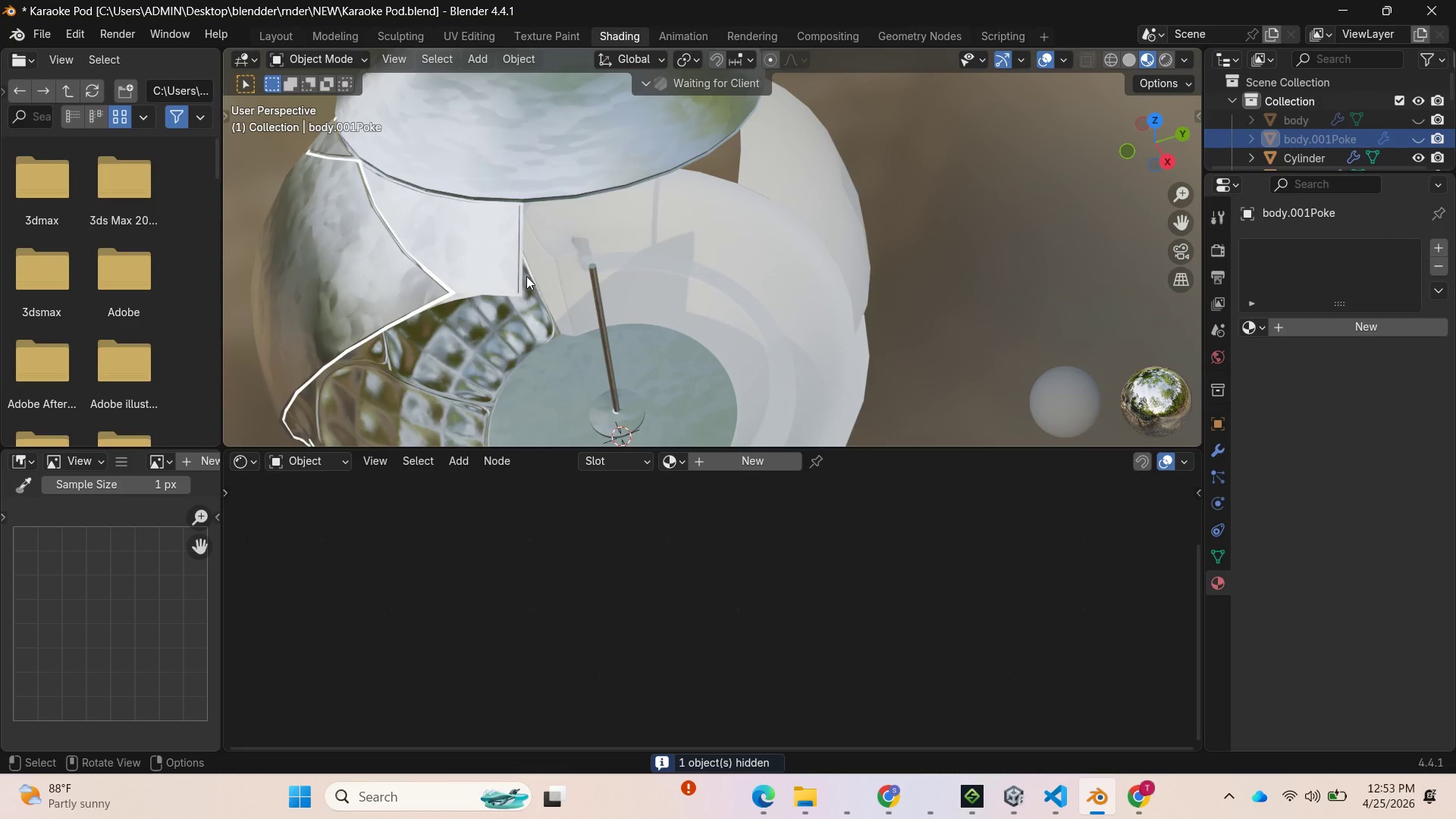 
left_click([505, 268])
 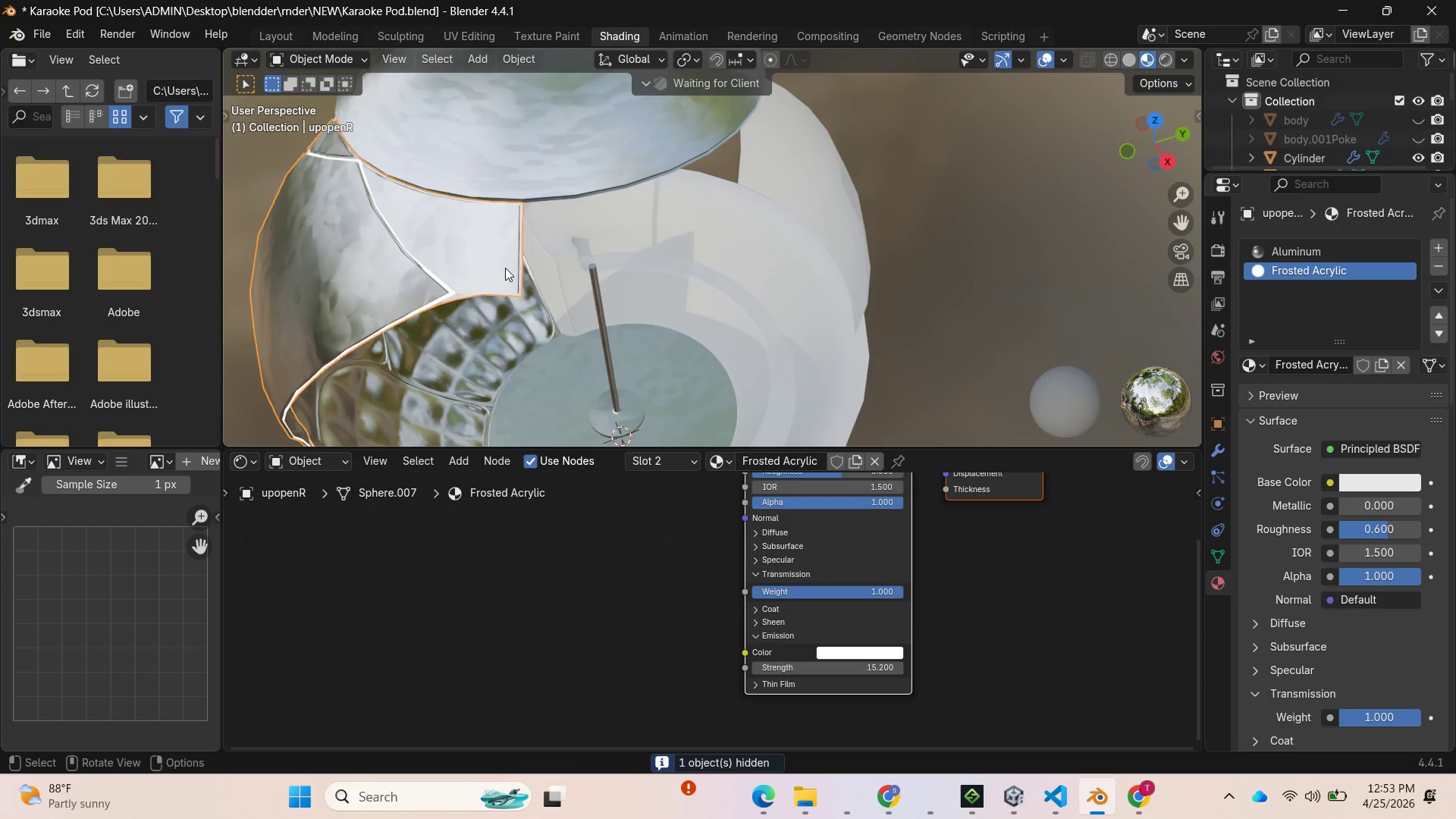 
key(Tab)
 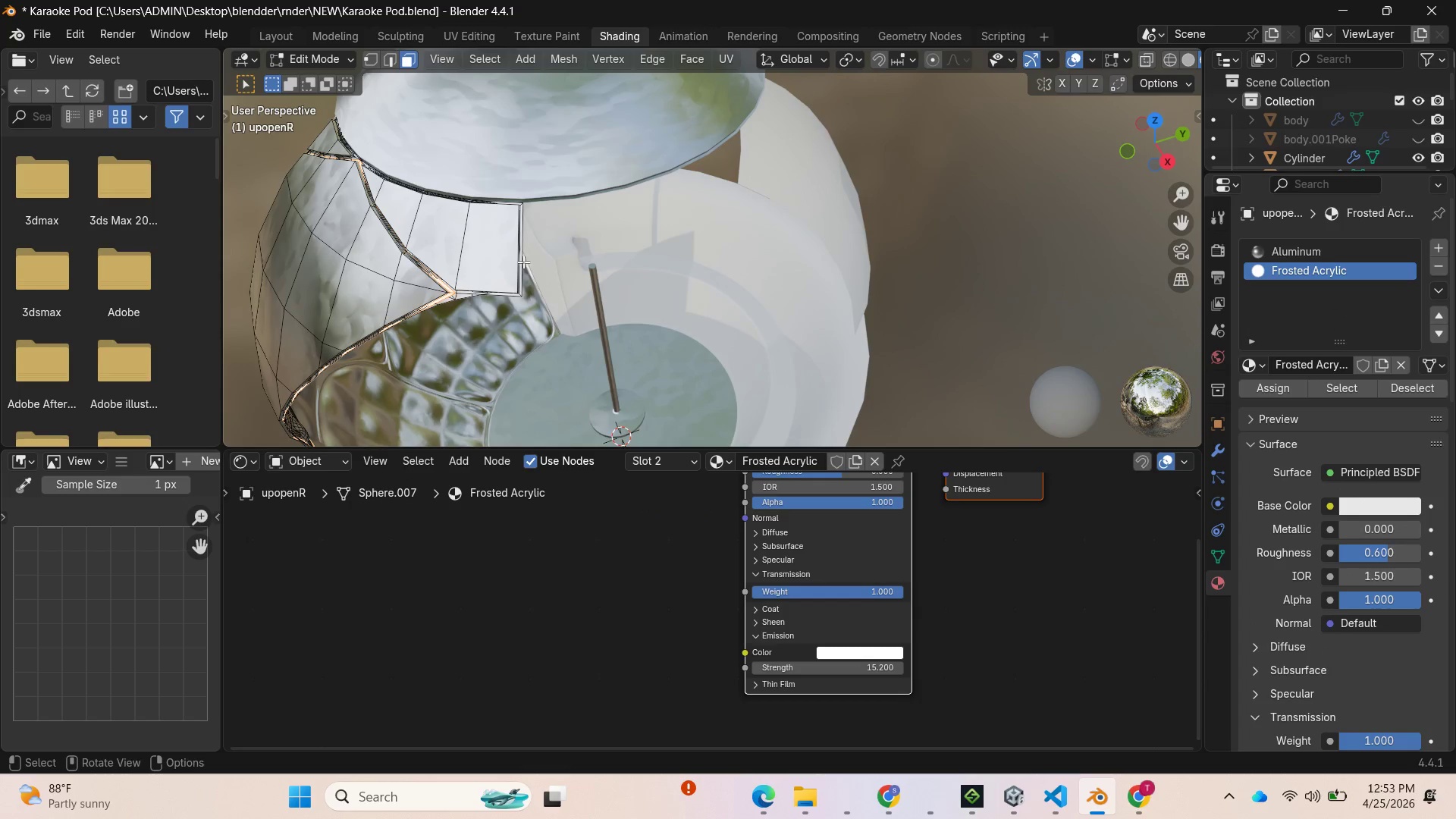 
hold_key(key=AltLeft, duration=0.94)
left_click([519, 262])
 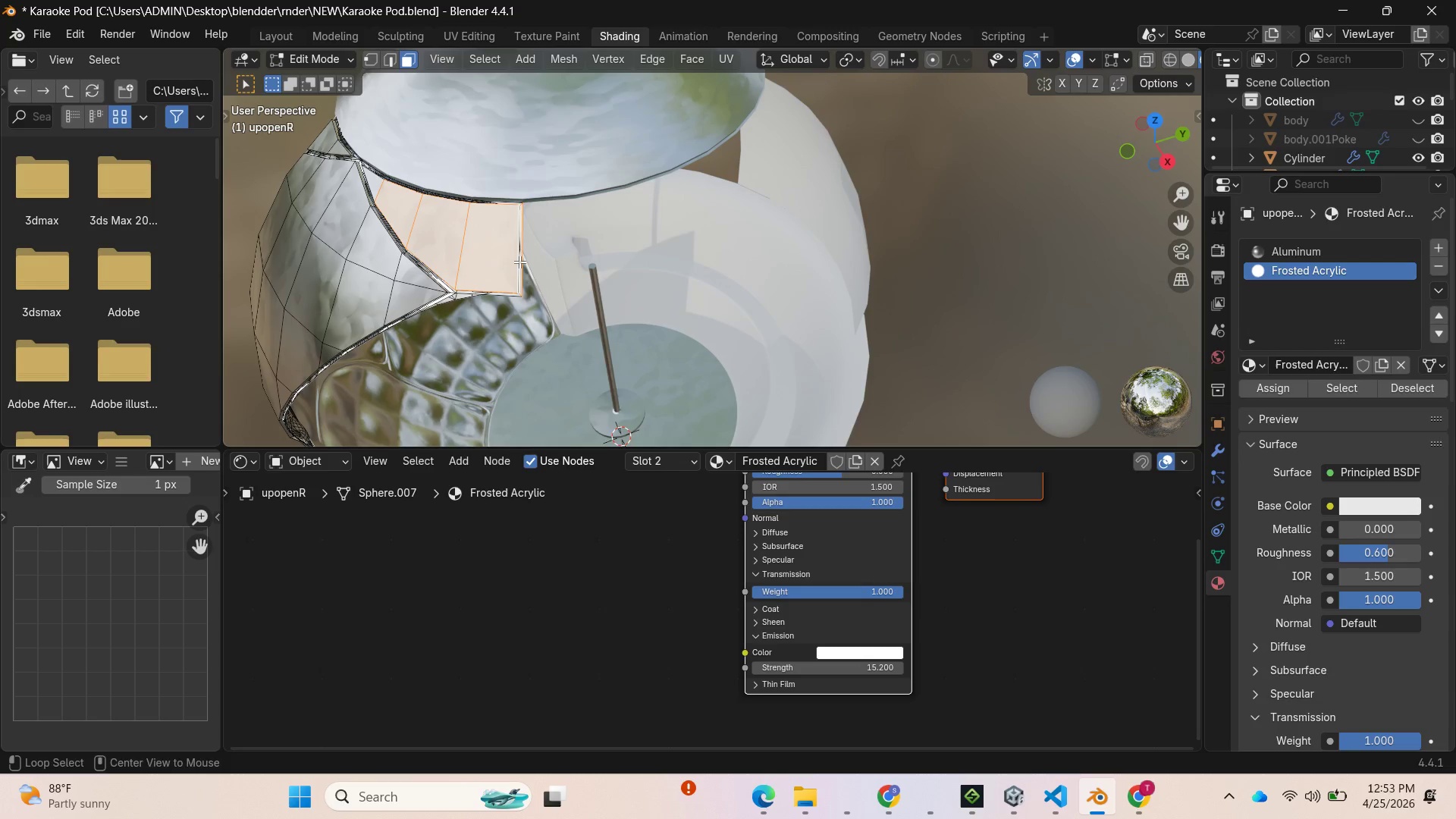 
hold_key(key=AltLeft, duration=2.97)
left_click([519, 262])
 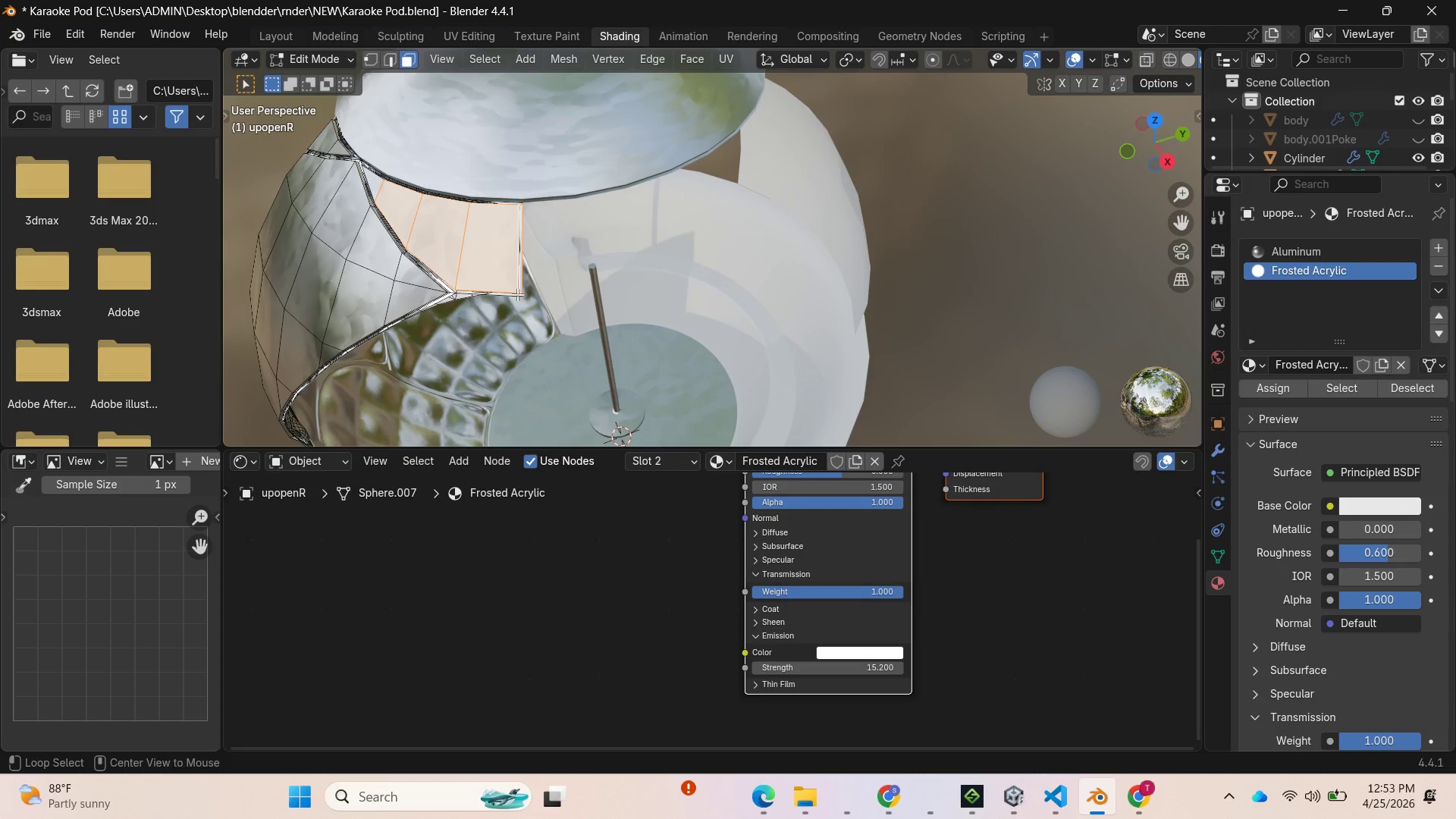 
left_click([518, 296])
 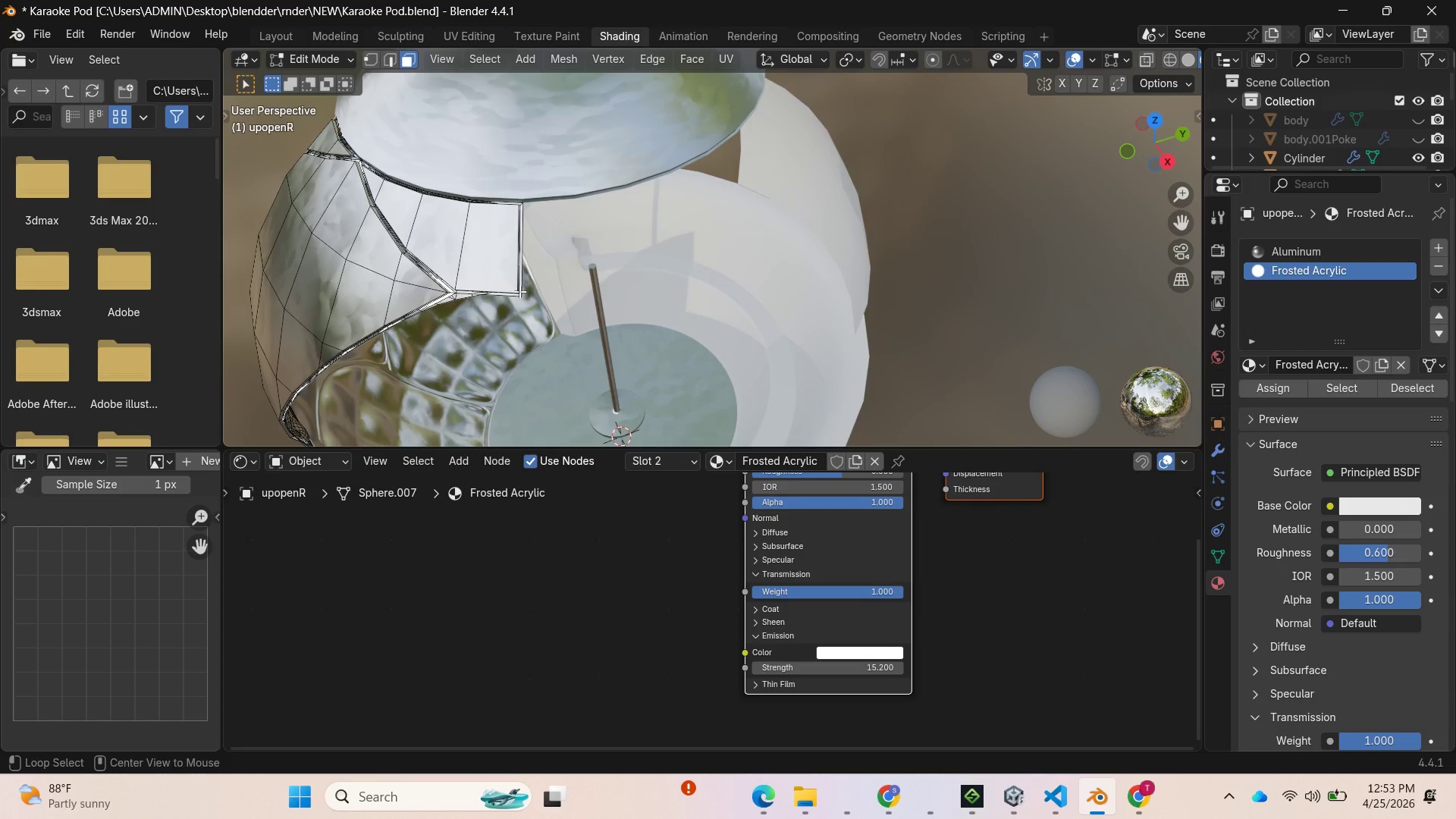 
left_click([519, 291])
 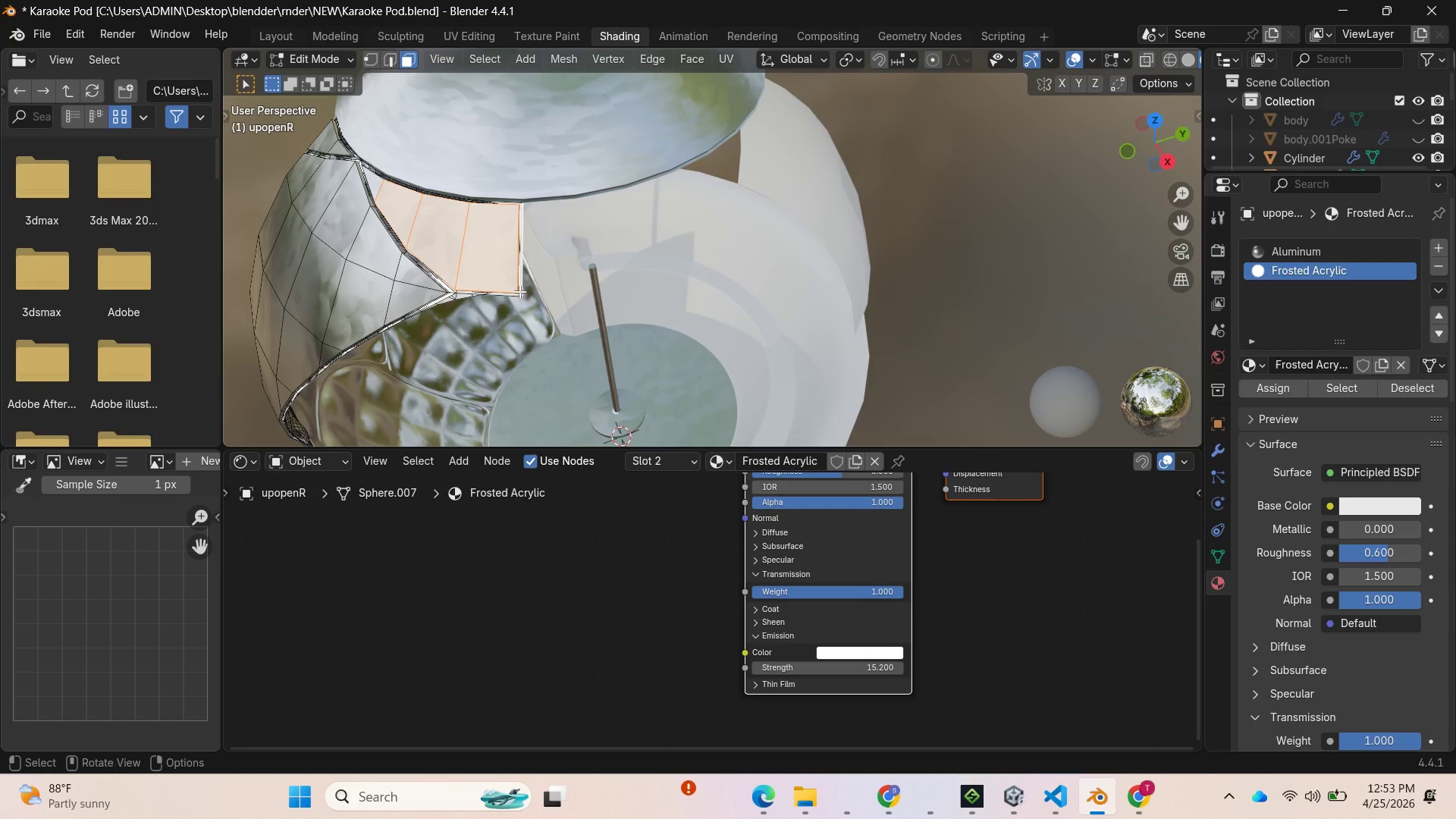 
left_click([519, 291])
 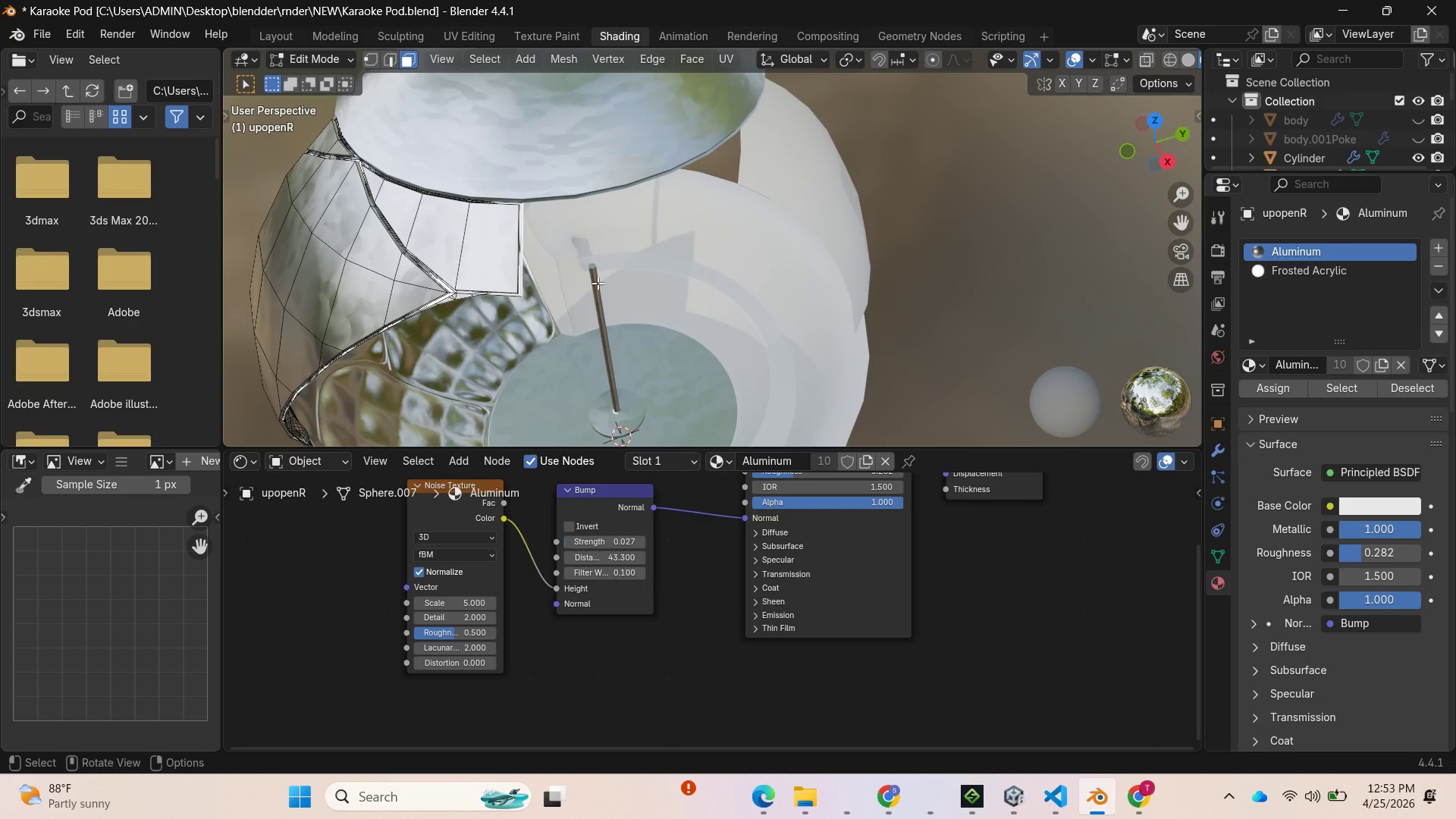 
key(NumpadDecimal)
 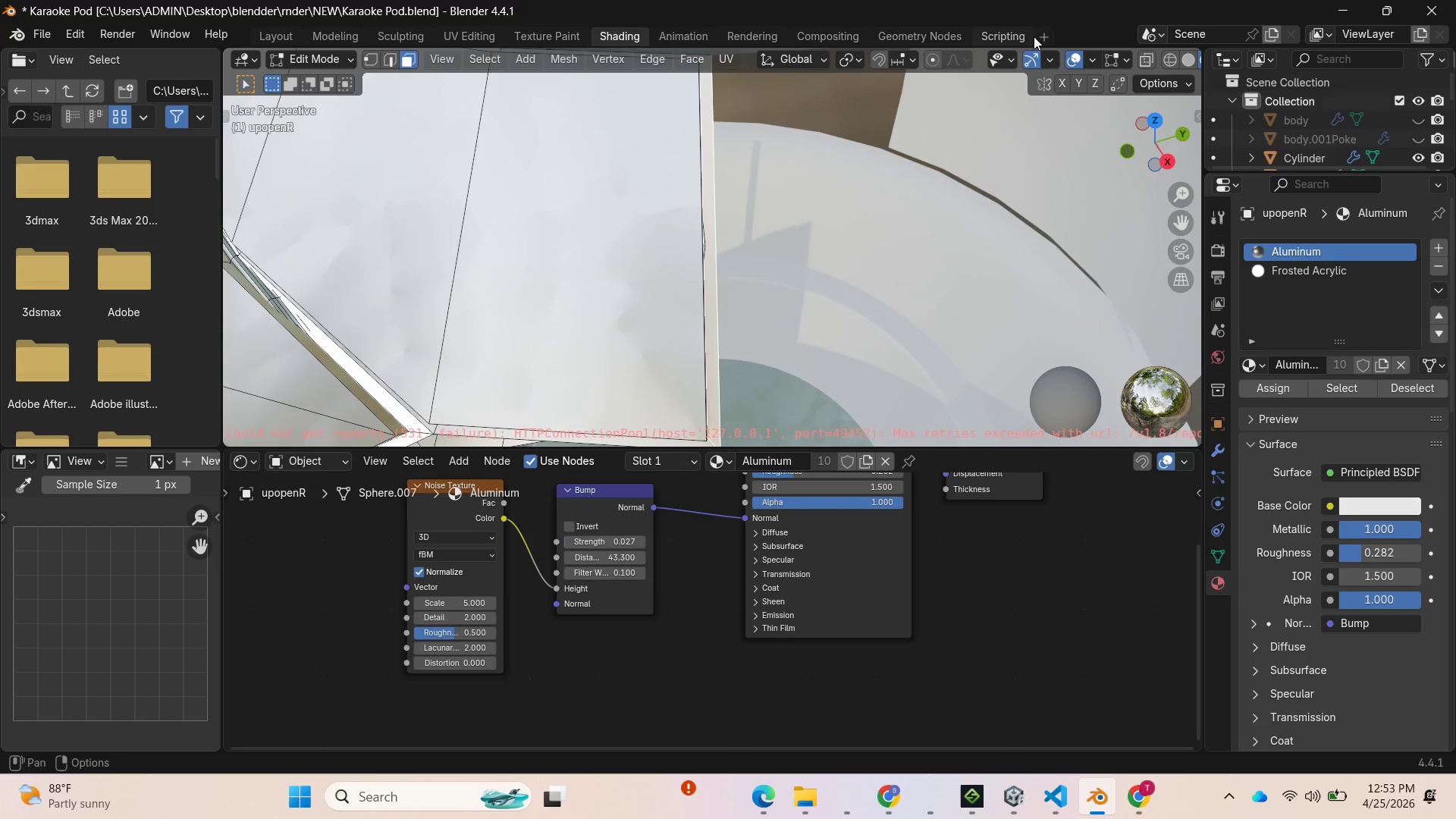 
scroll: coordinate [915, 188], scroll_direction: down, amount: 4.0
 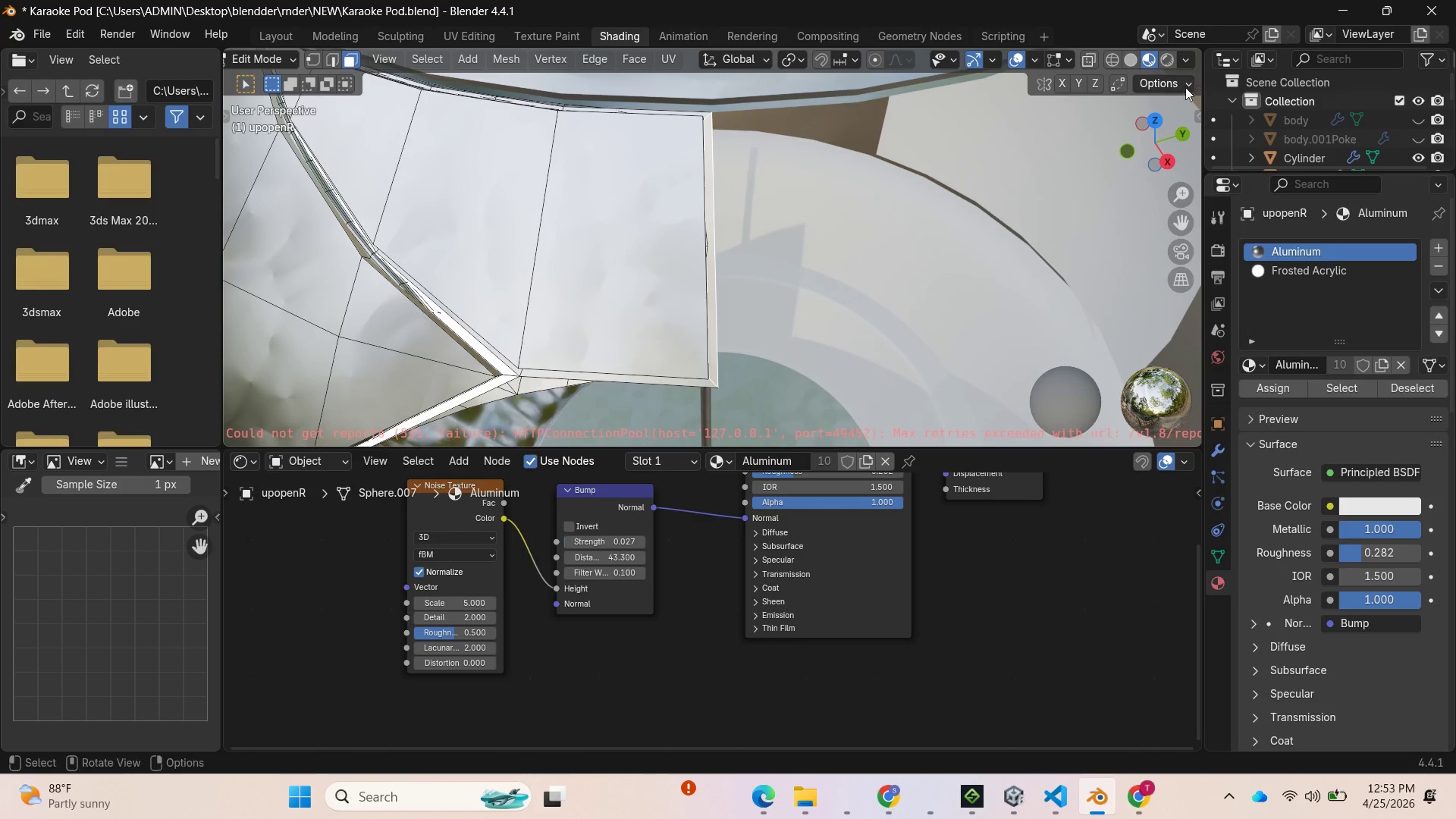 
left_click([1128, 59])
 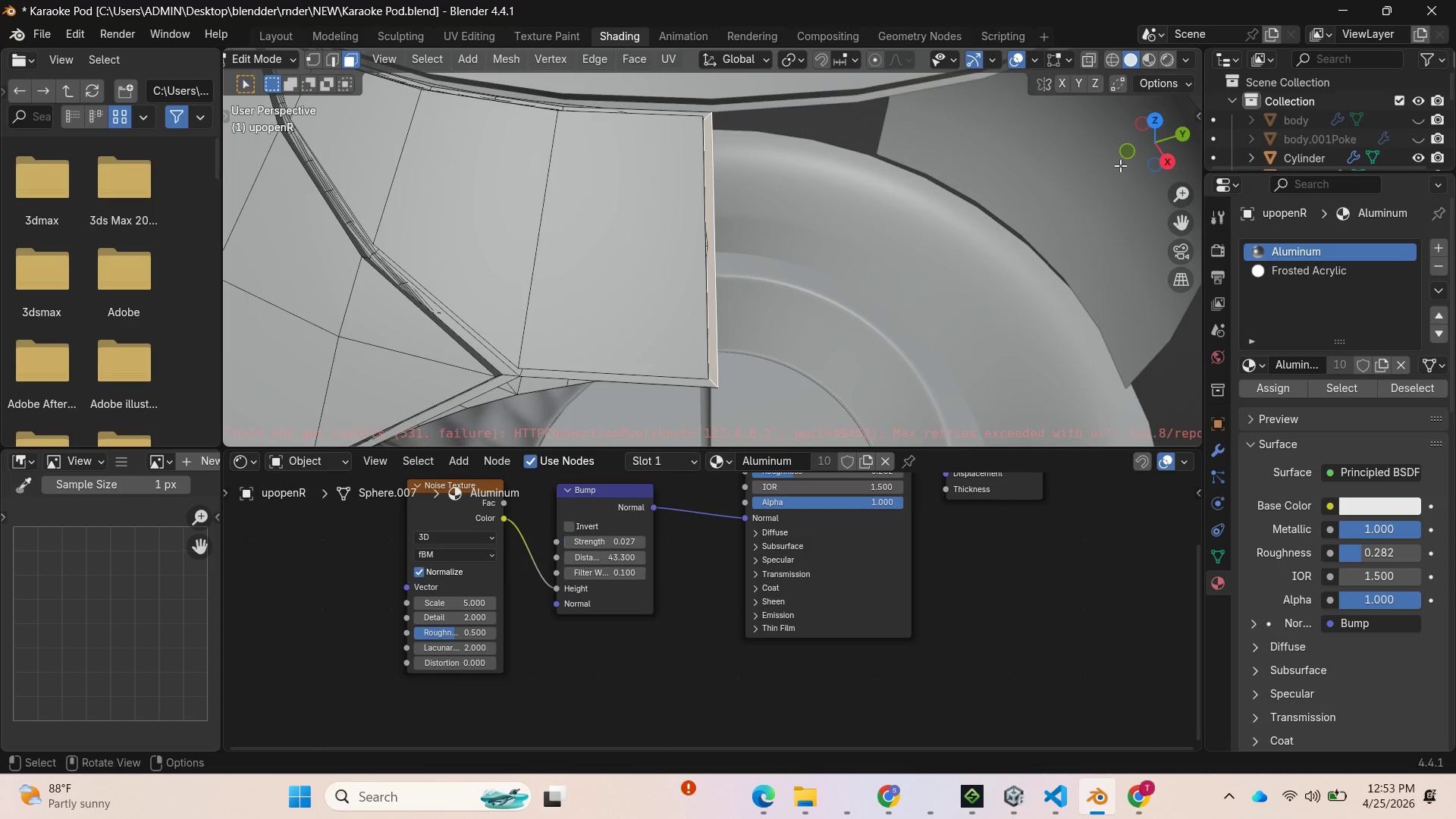 
left_click_drag(start_coordinate=[1134, 158], to_coordinate=[233, 74])
 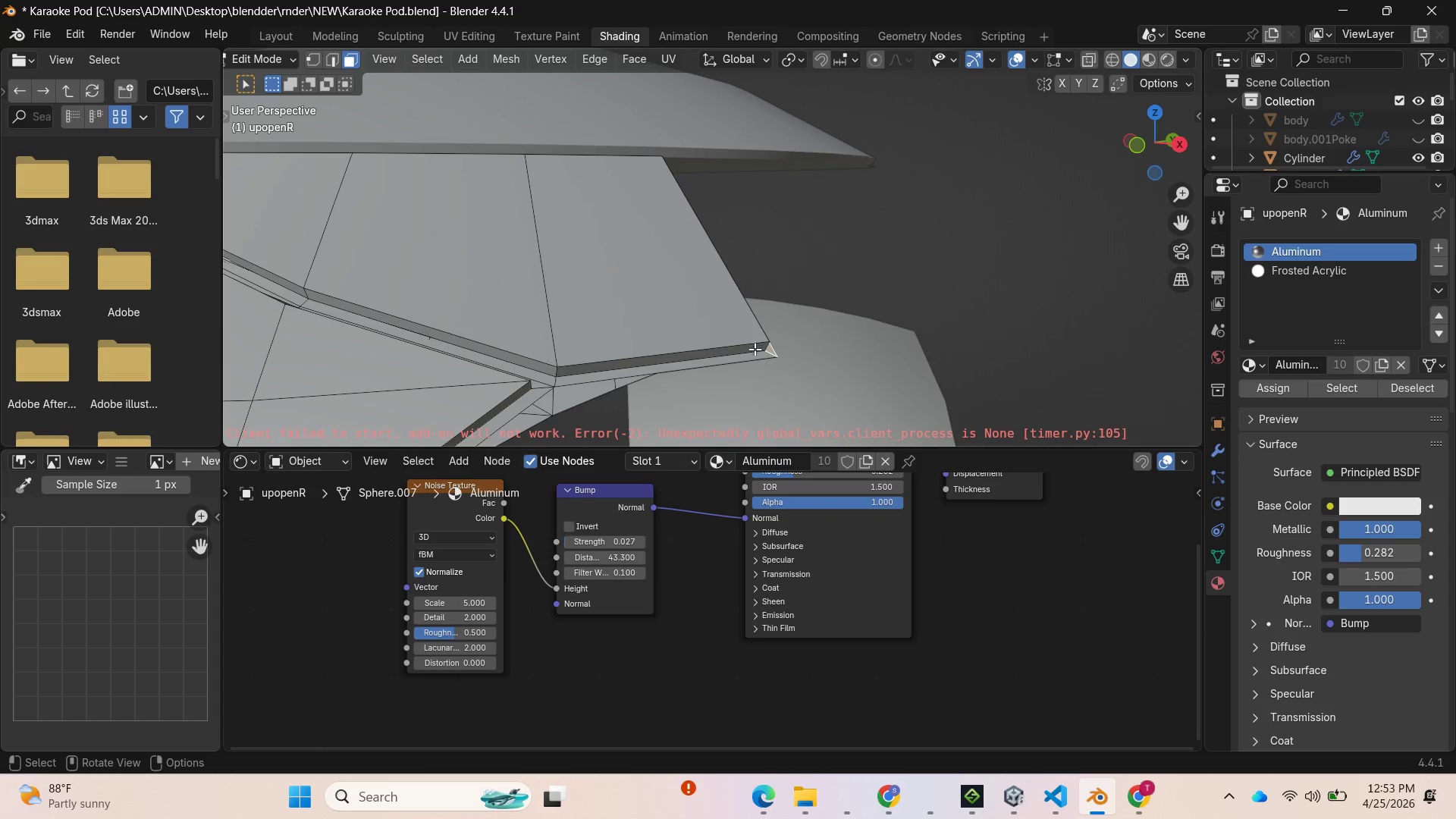 
left_click([755, 351])
 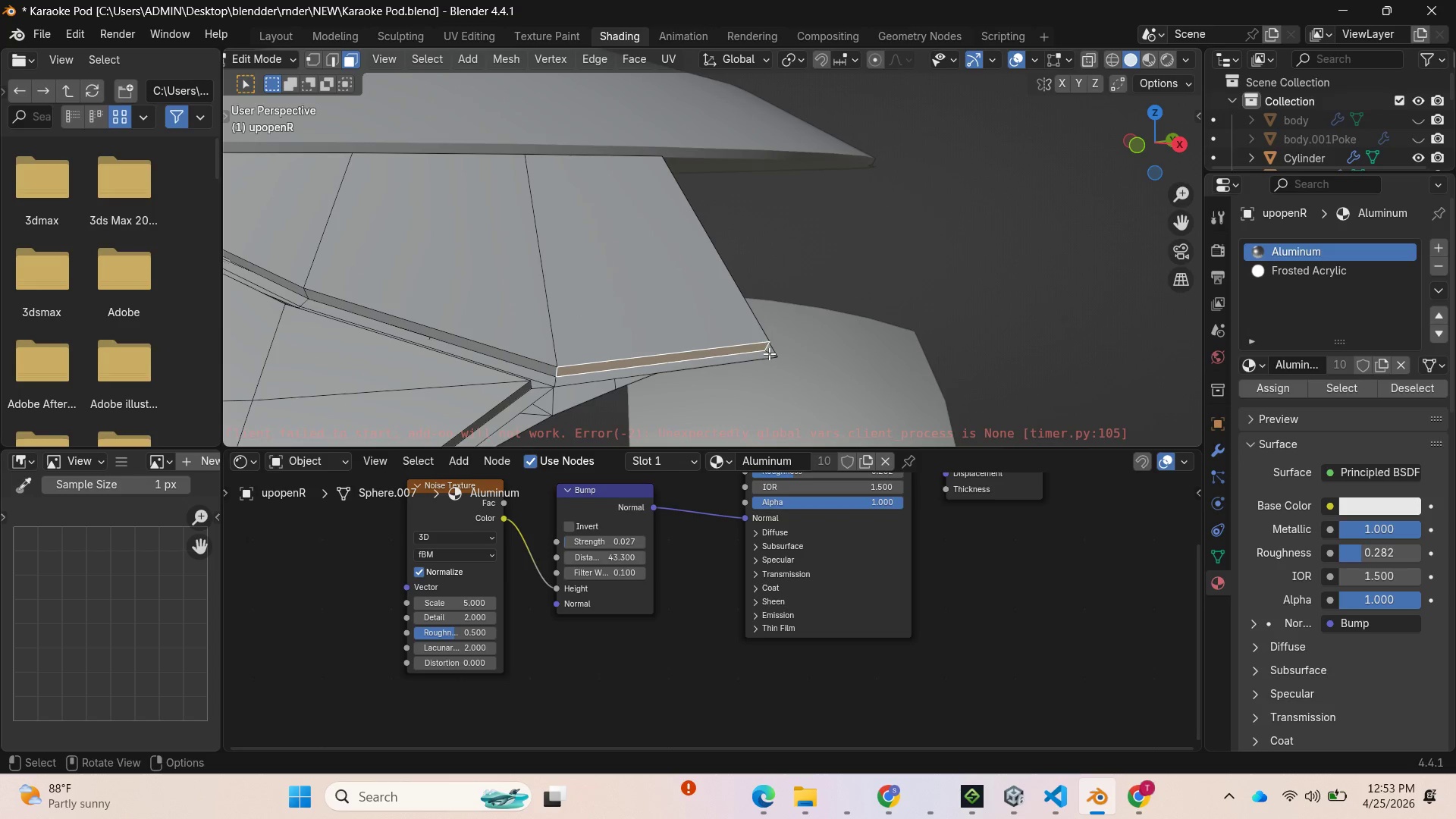 
hold_key(key=AltLeft, duration=0.78)
left_click([769, 353])
 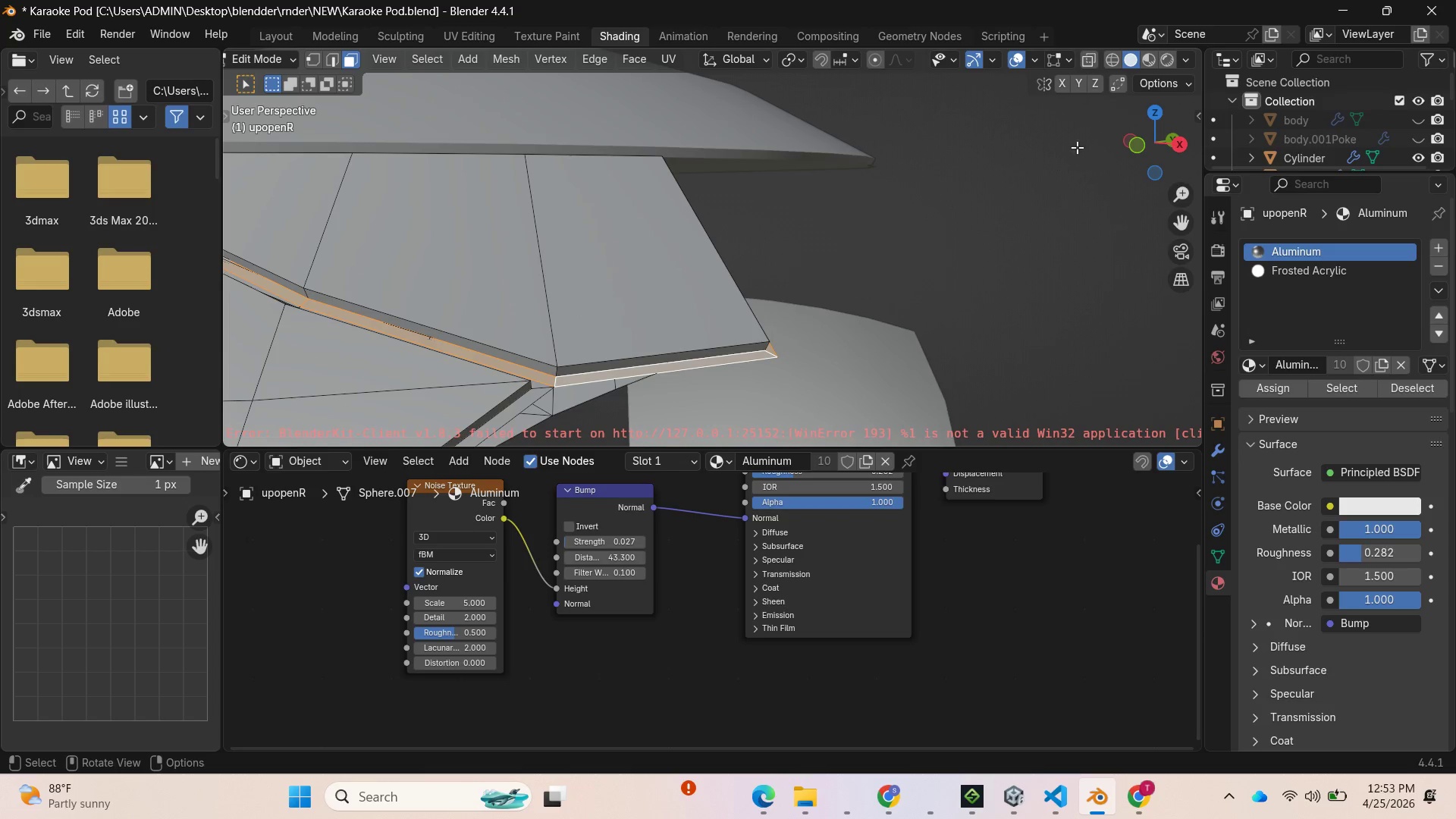 
left_click_drag(start_coordinate=[1164, 135], to_coordinate=[927, 198])
 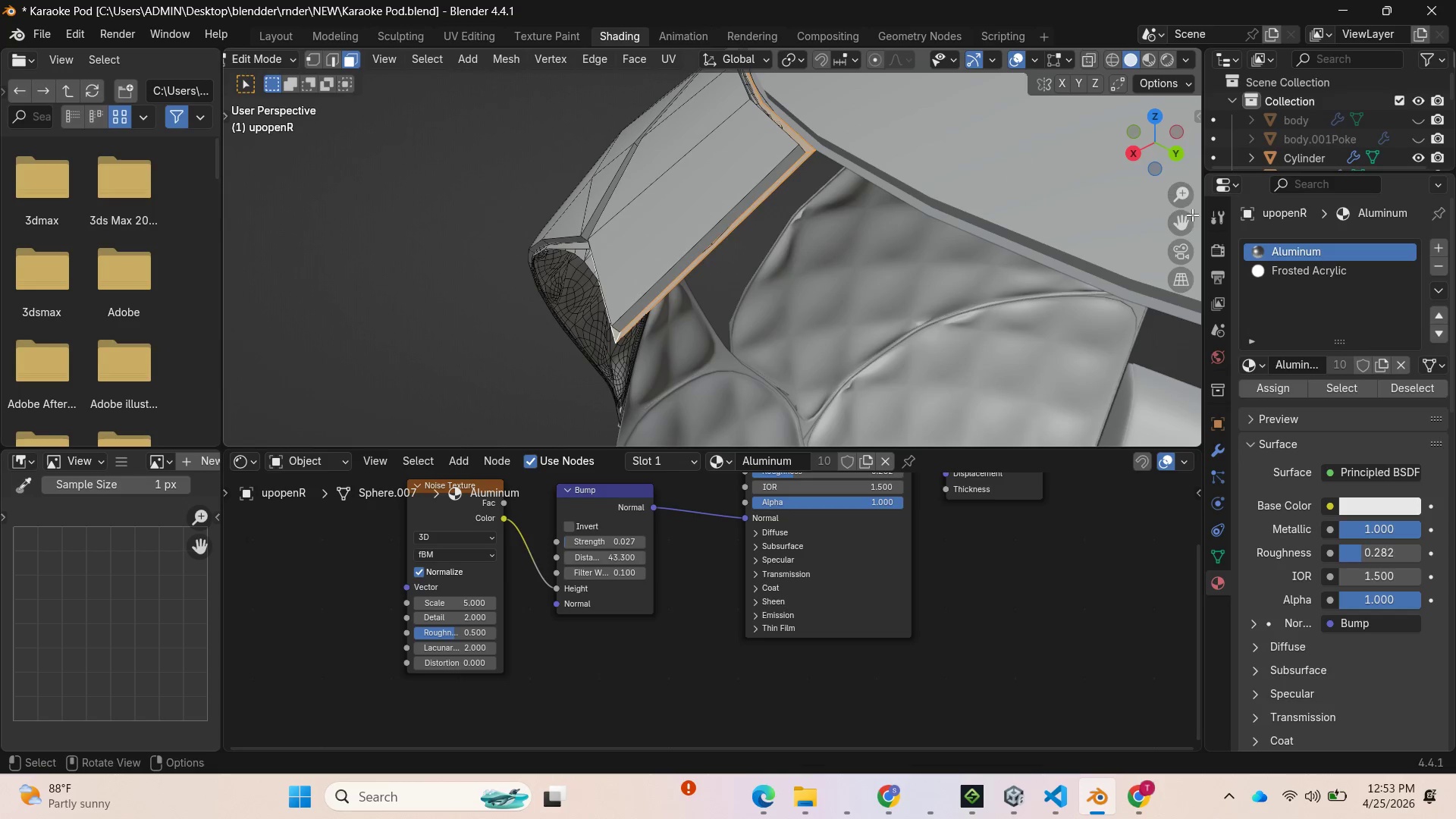 
left_click_drag(start_coordinate=[1188, 215], to_coordinate=[262, 124])
 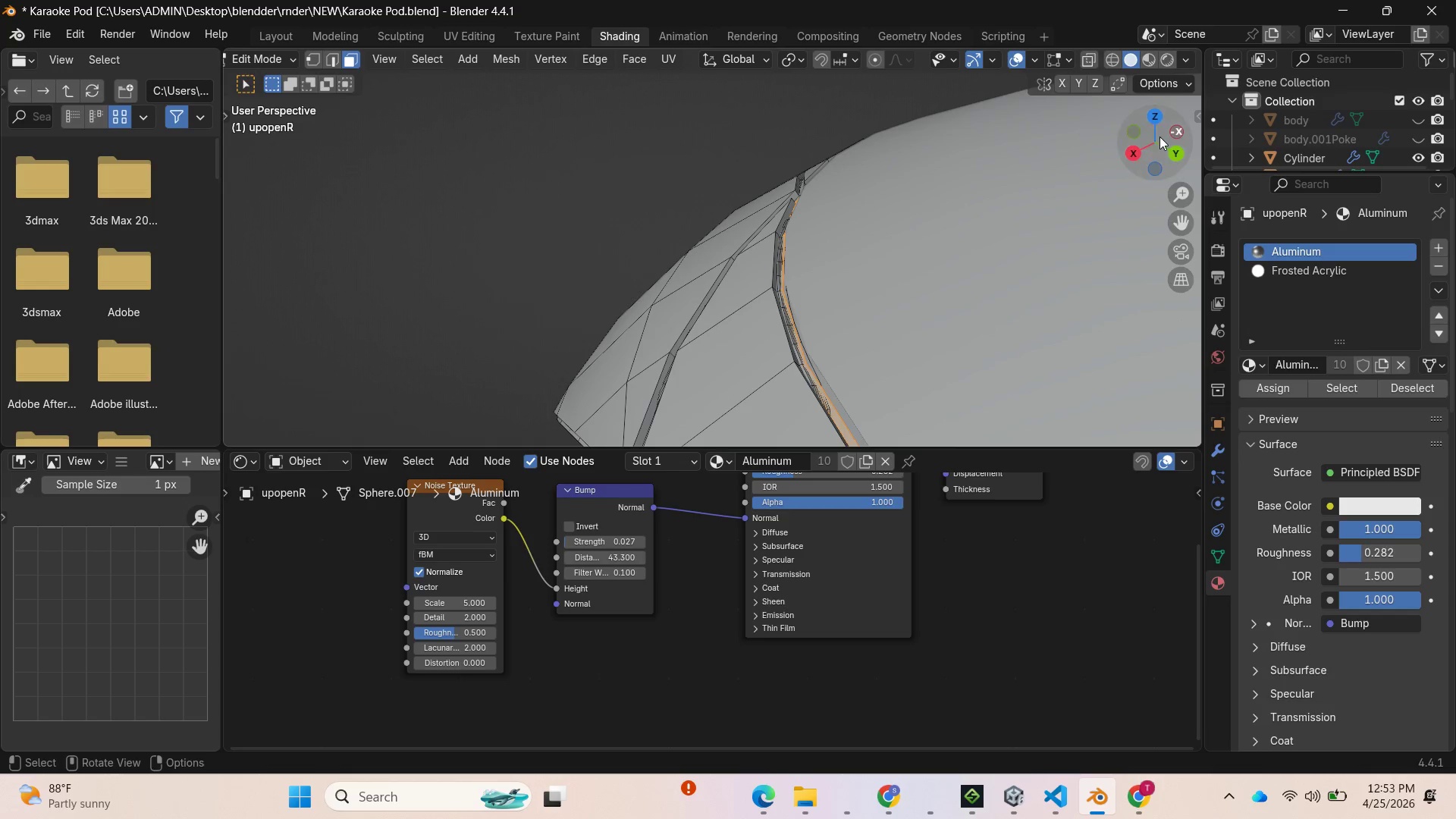 
left_click_drag(start_coordinate=[1159, 136], to_coordinate=[271, 165])
 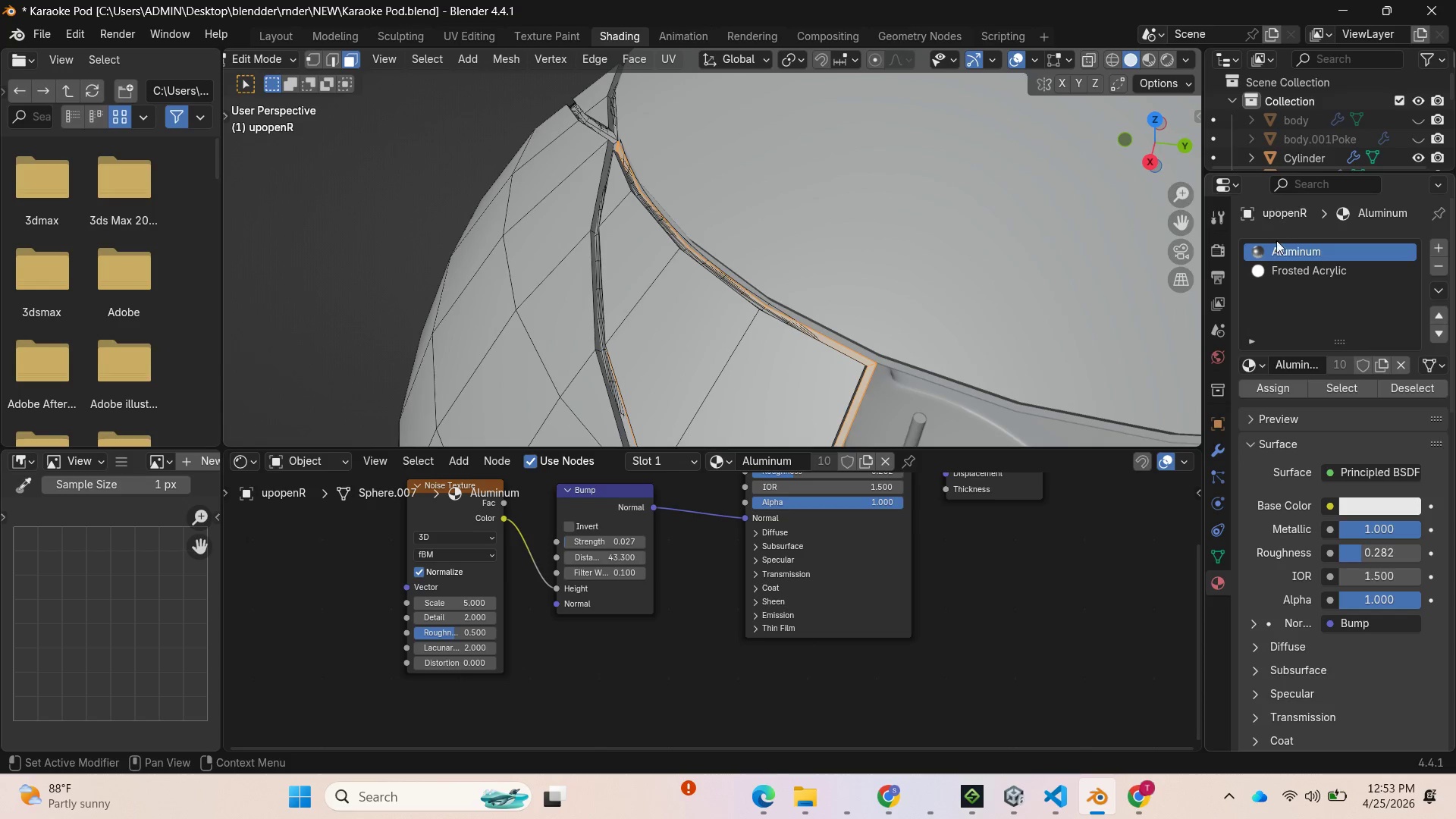 
left_click([1271, 268])
 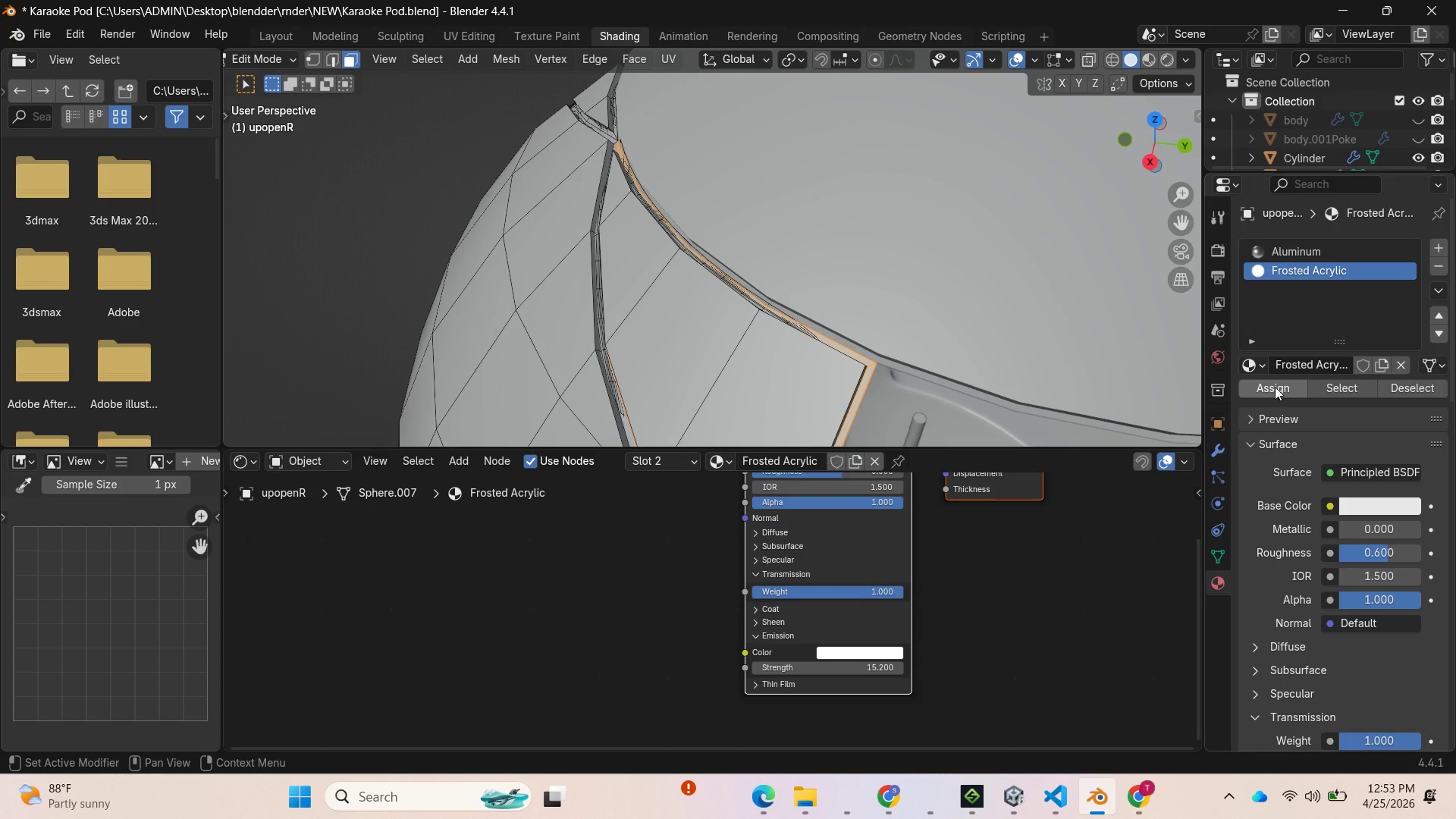 
left_click([1275, 387])
 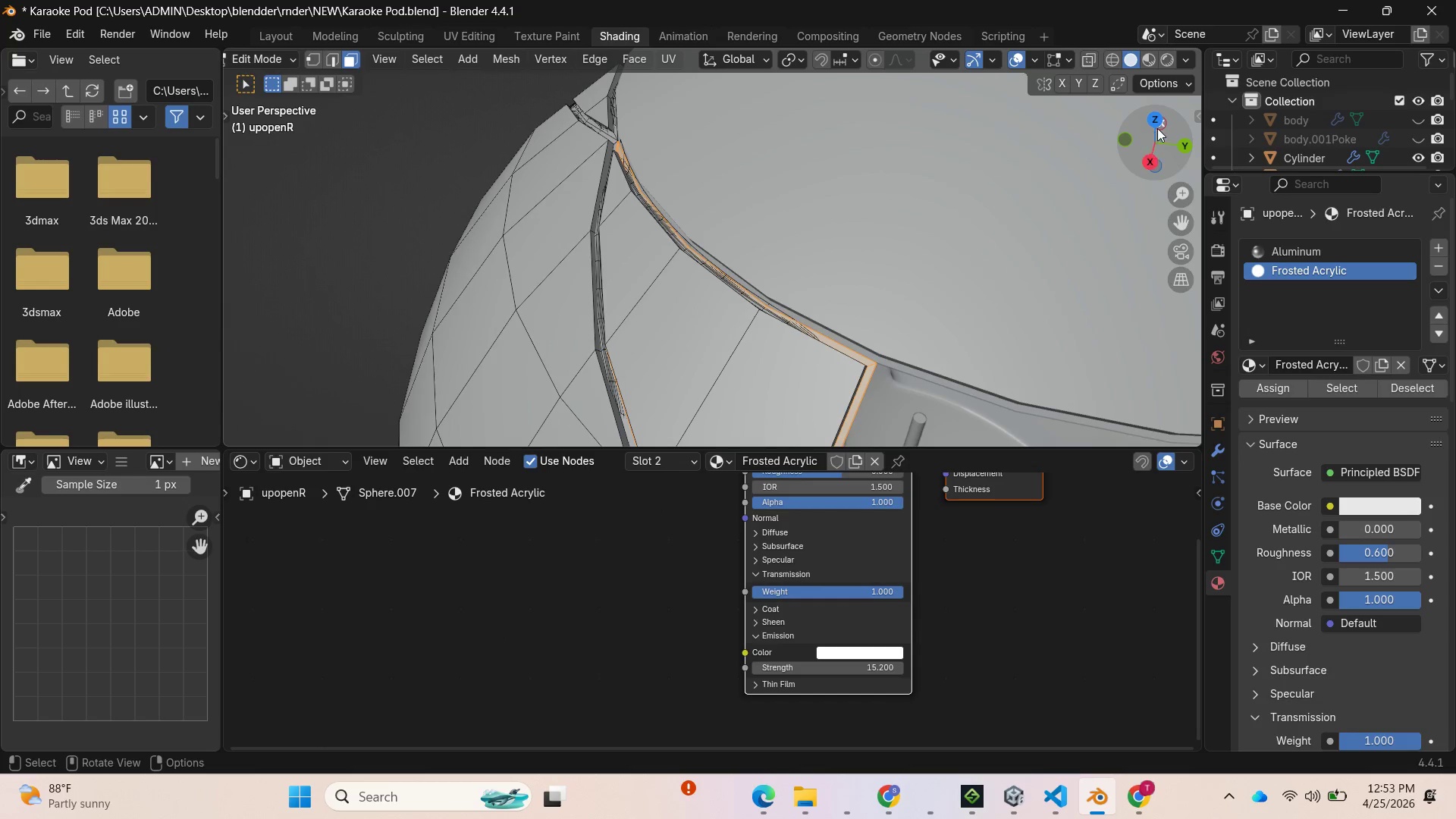 
left_click_drag(start_coordinate=[1147, 131], to_coordinate=[328, 128])
 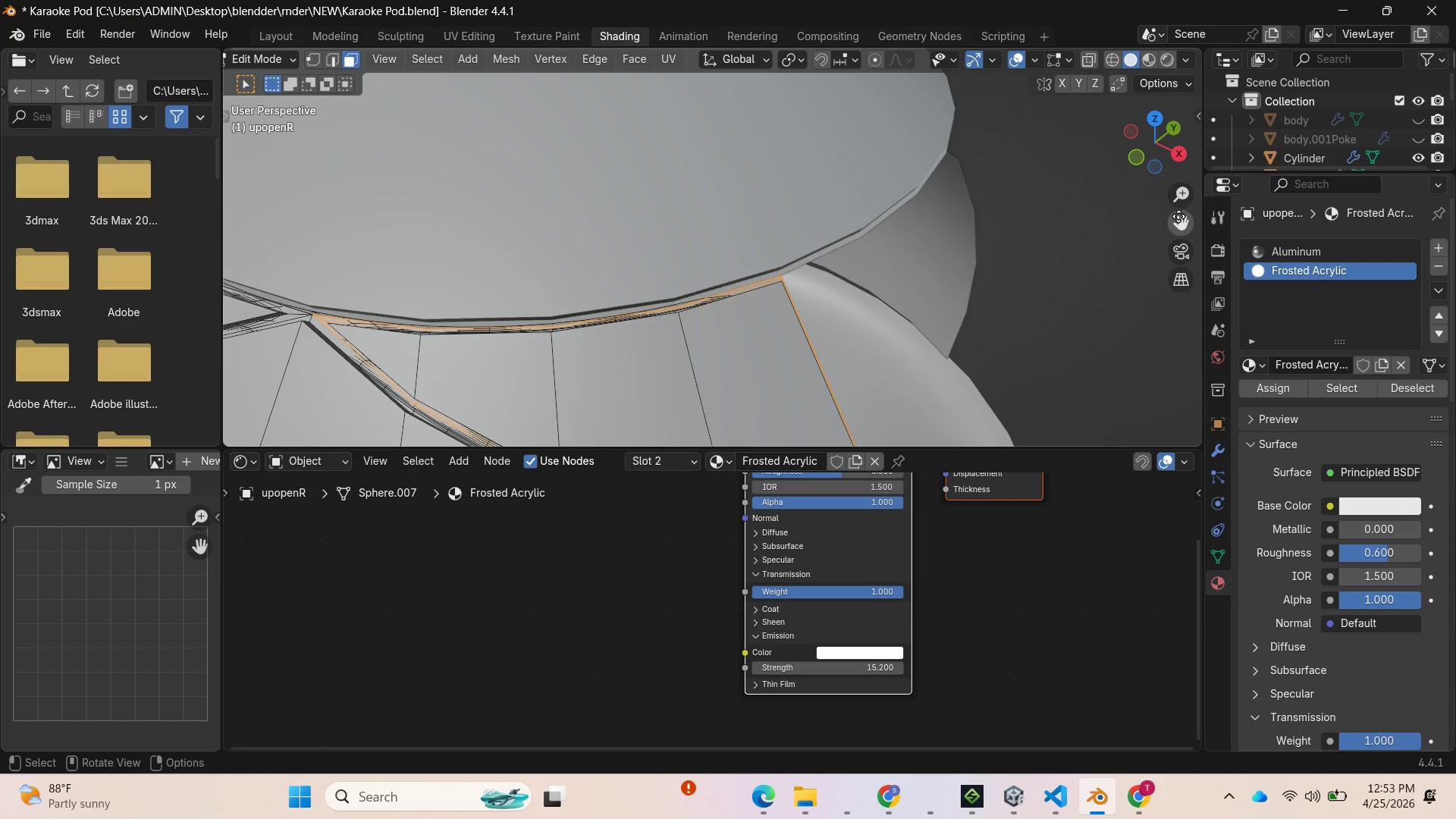 
left_click_drag(start_coordinate=[1176, 218], to_coordinate=[676, 252])
 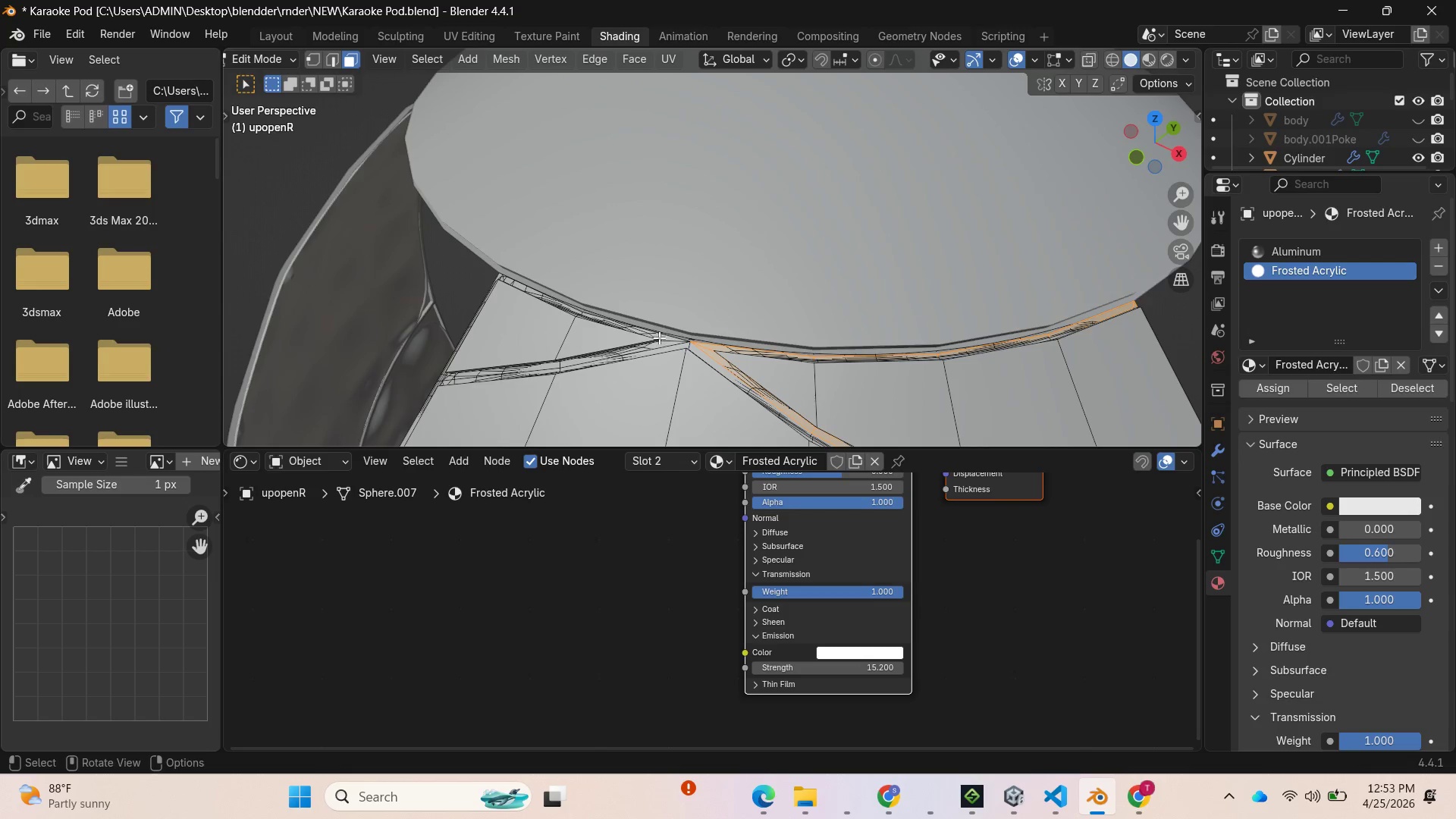 
hold_key(key=AltLeft, duration=1.55)
left_click([667, 340])
 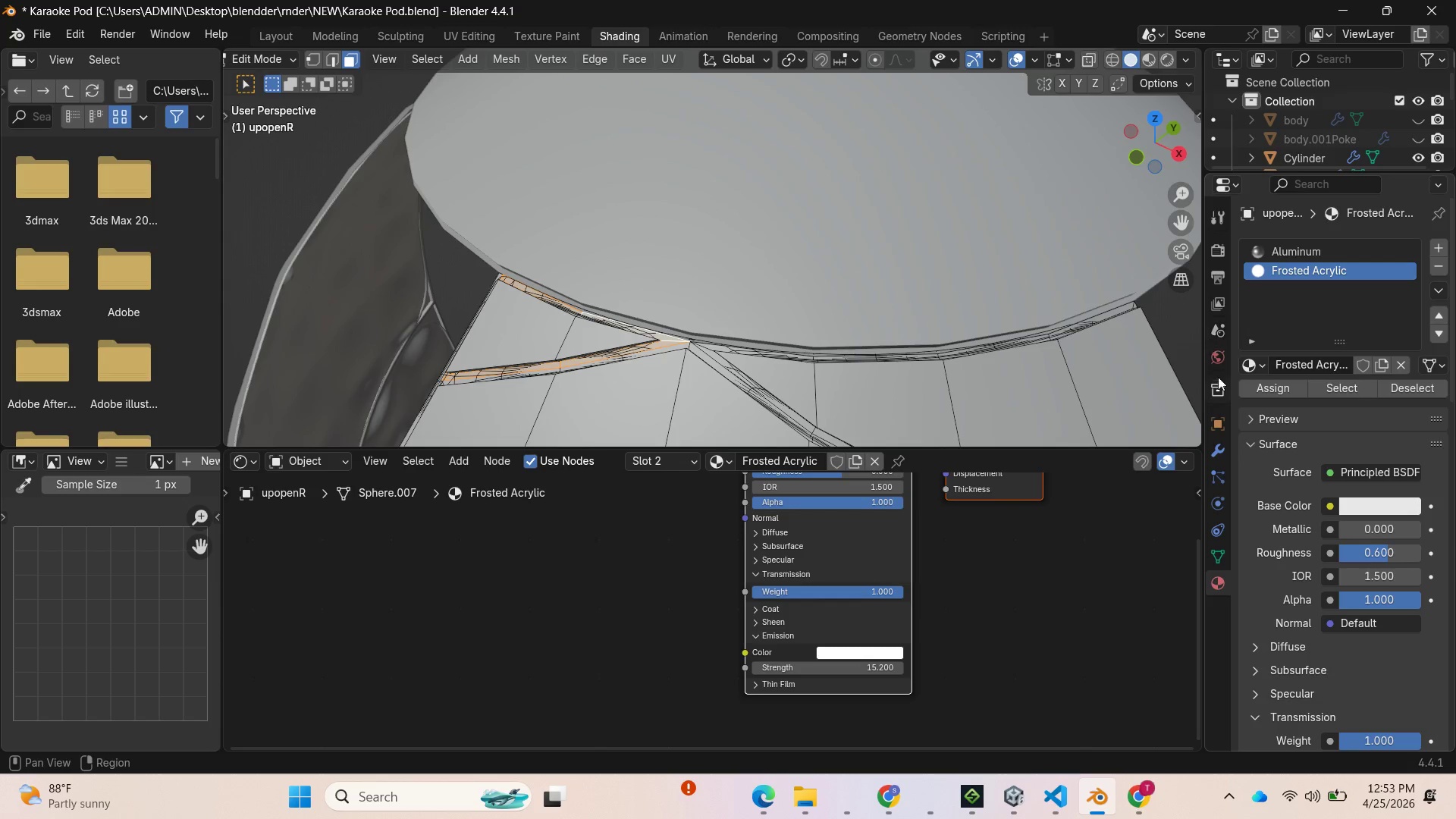 
left_click([1252, 384])
 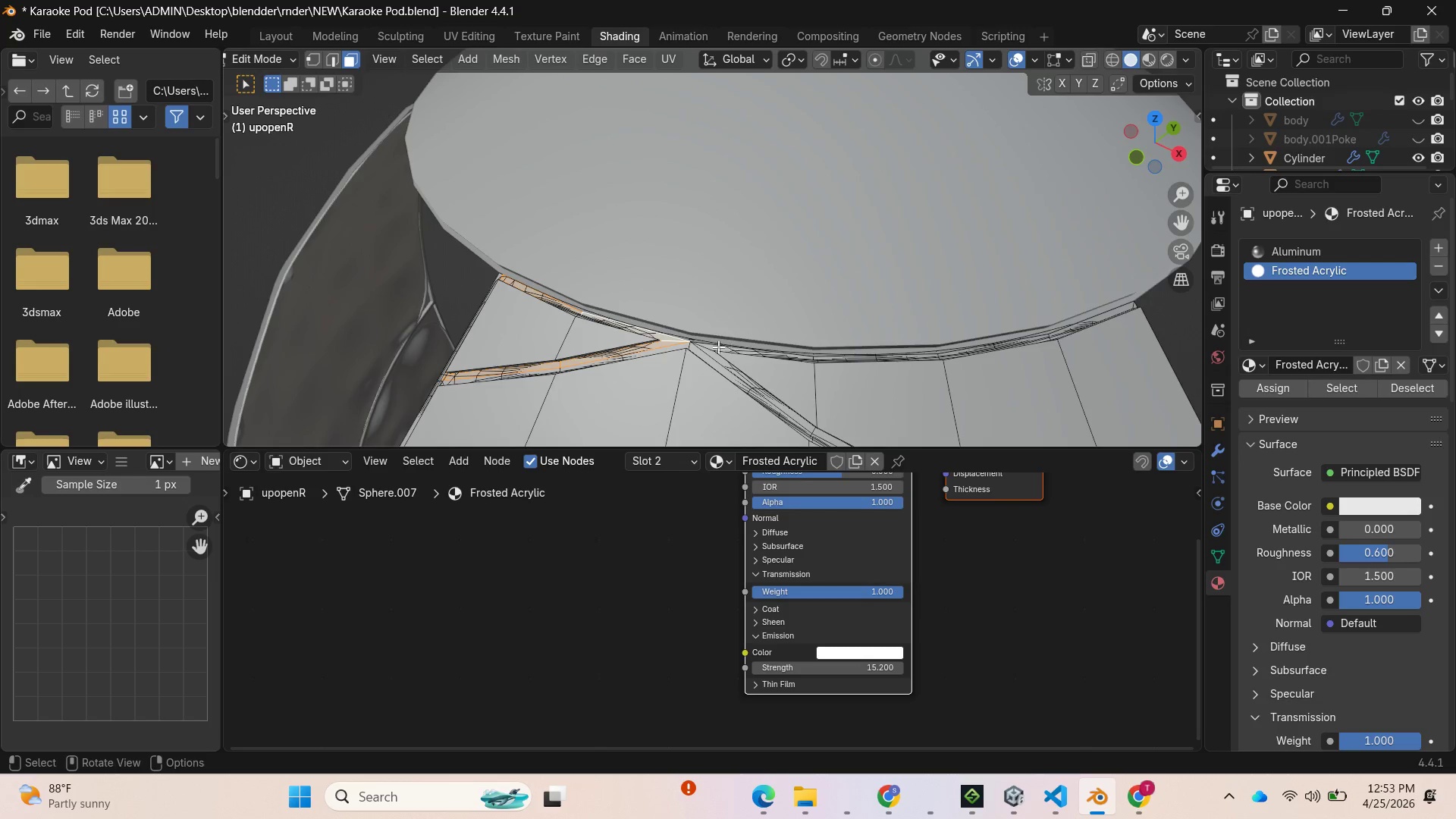 
hold_key(key=AltLeft, duration=2.0)
left_click([687, 347])
 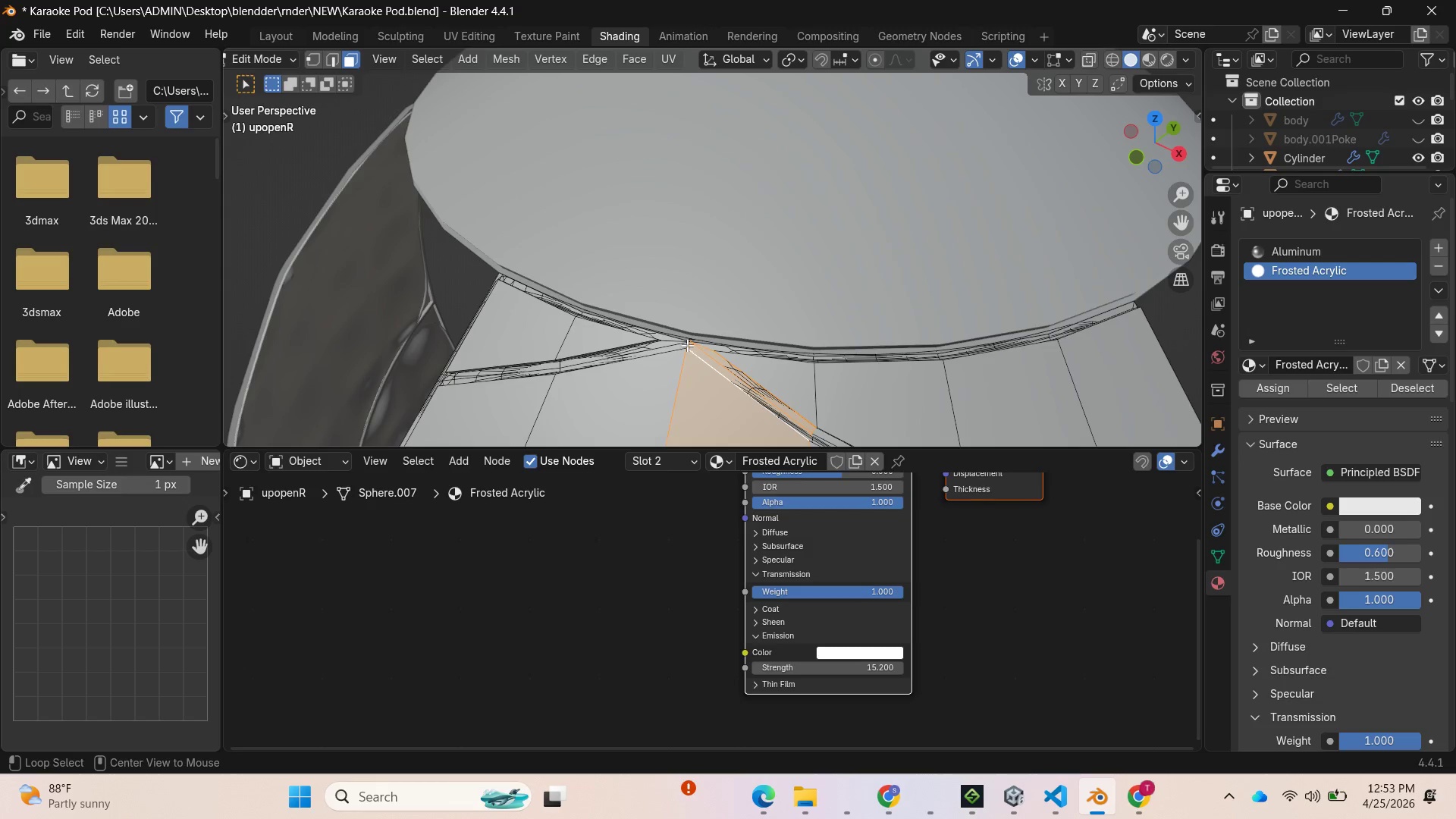 
hold_key(key=AltLeft, duration=0.77)
left_click([687, 344])
 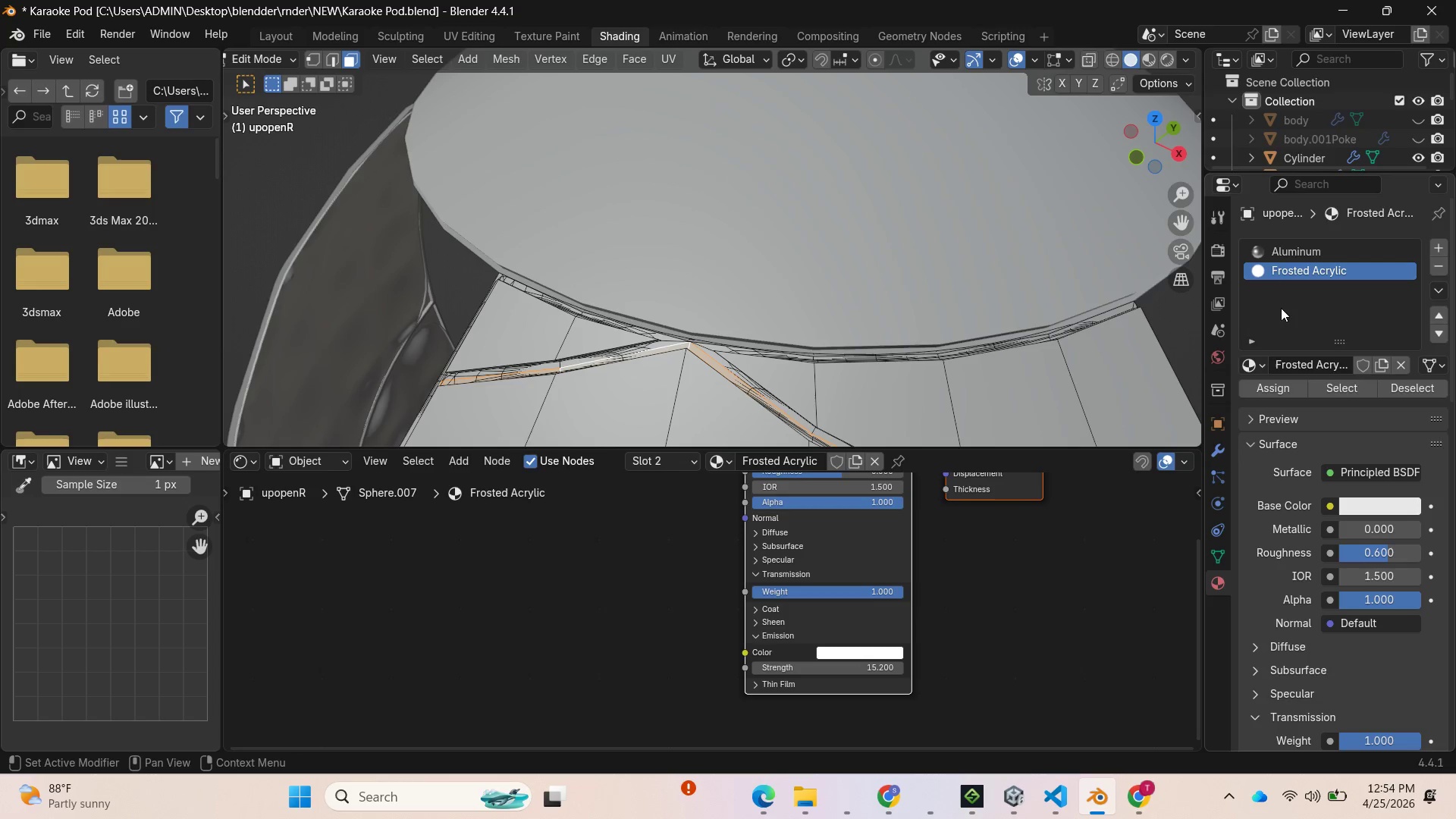 
left_click([1253, 381])
 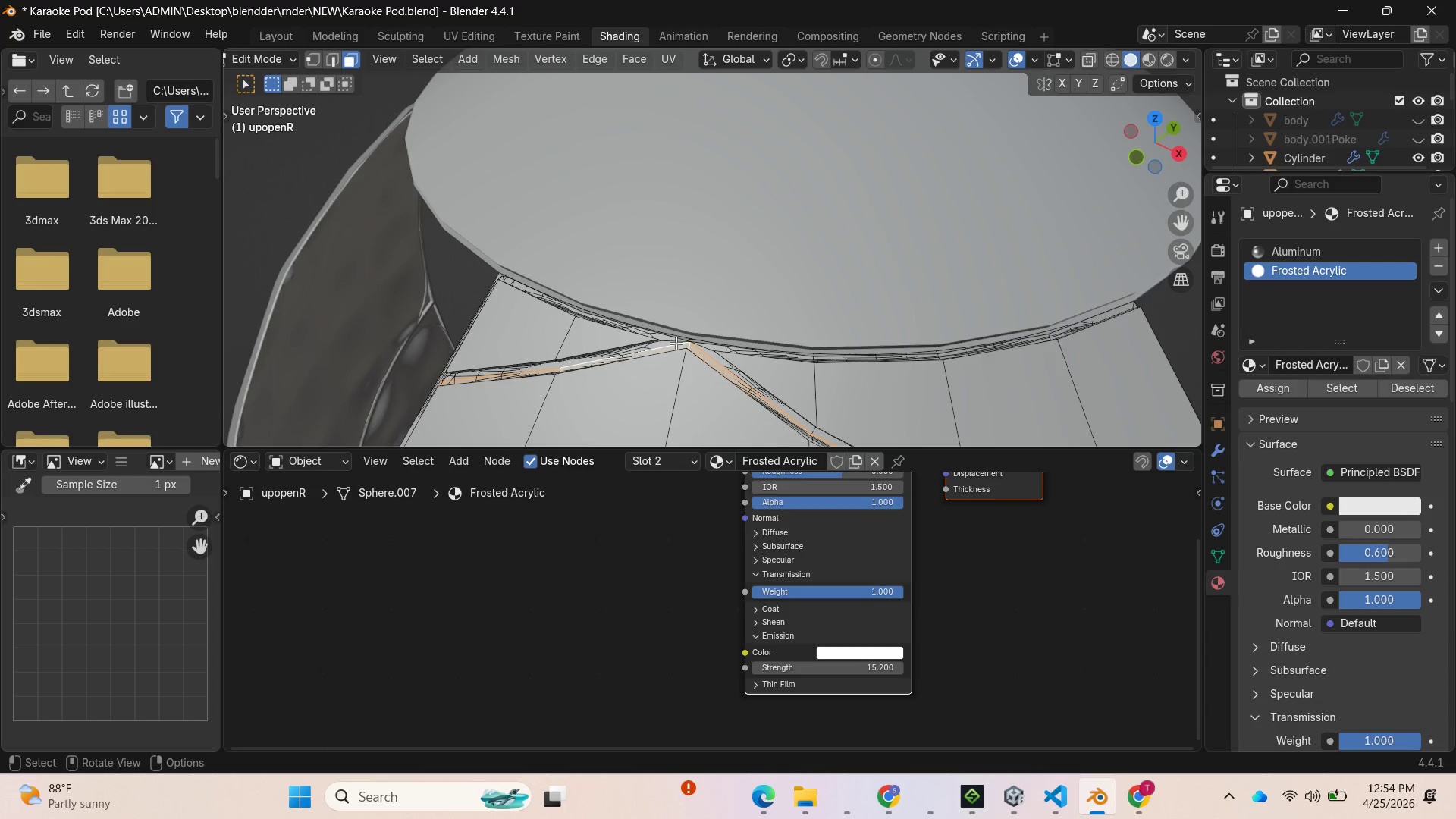 
left_click([657, 343])
 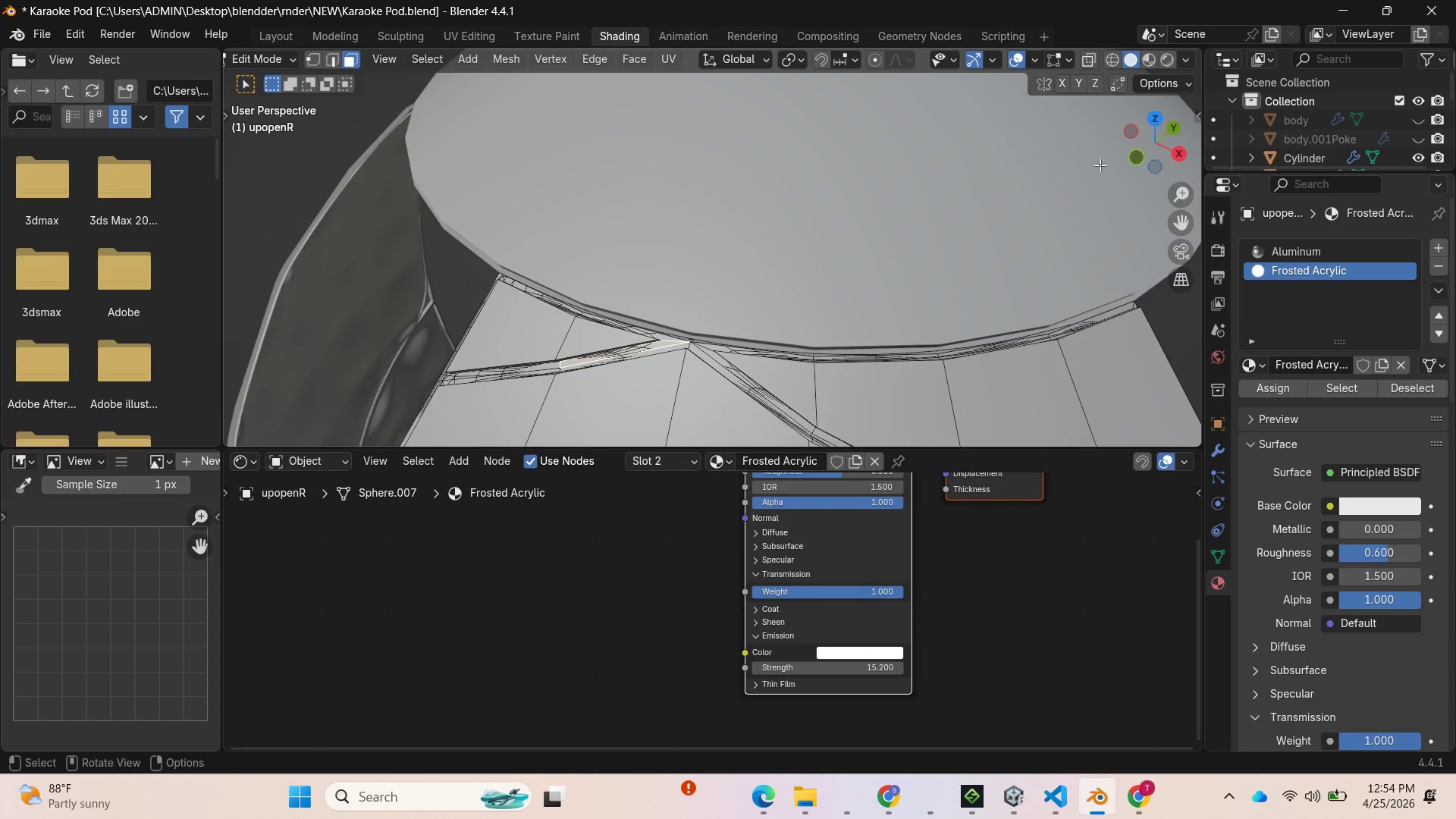 
left_click_drag(start_coordinate=[1148, 153], to_coordinate=[256, 217])
 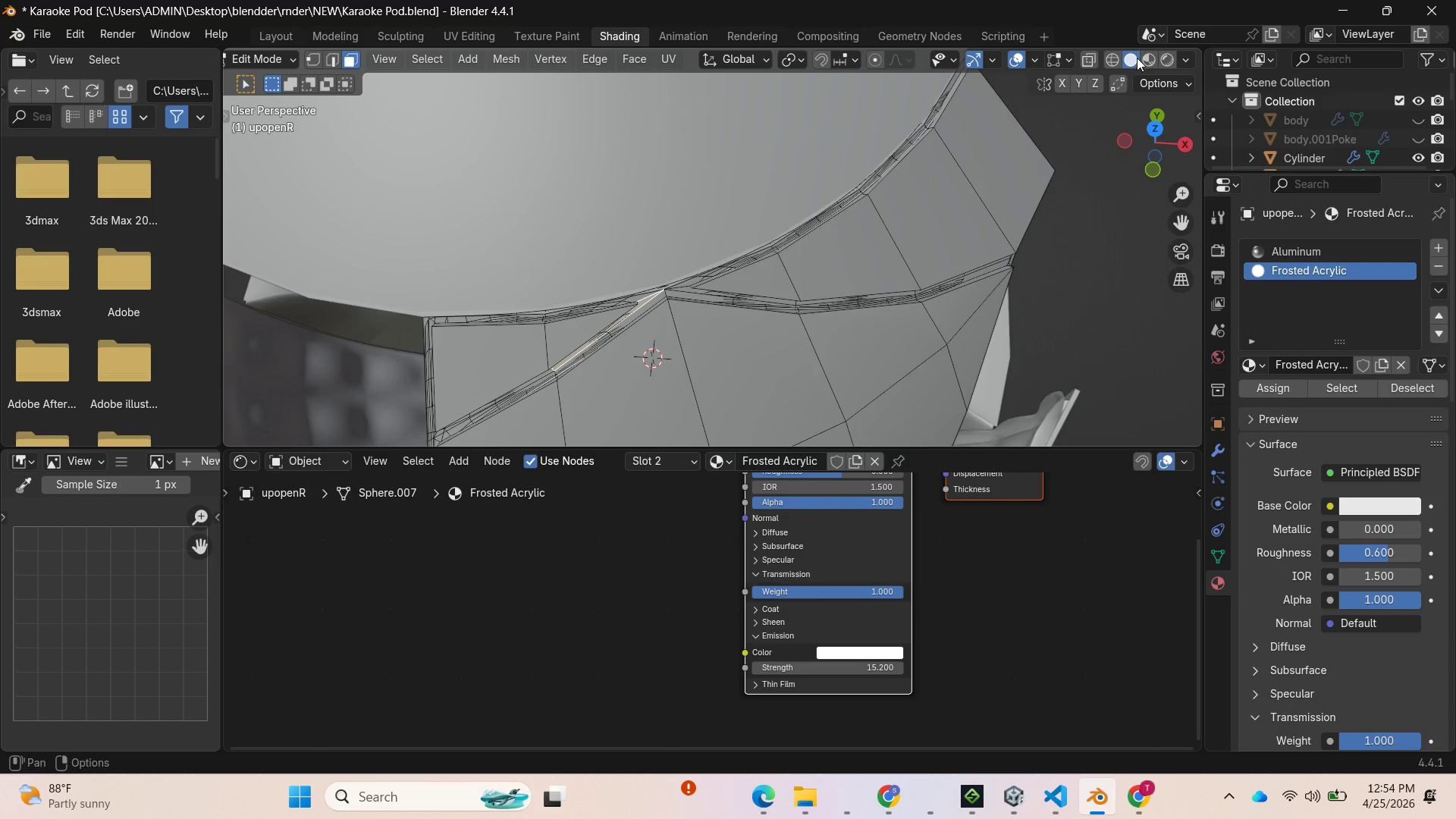 
left_click([1144, 58])
 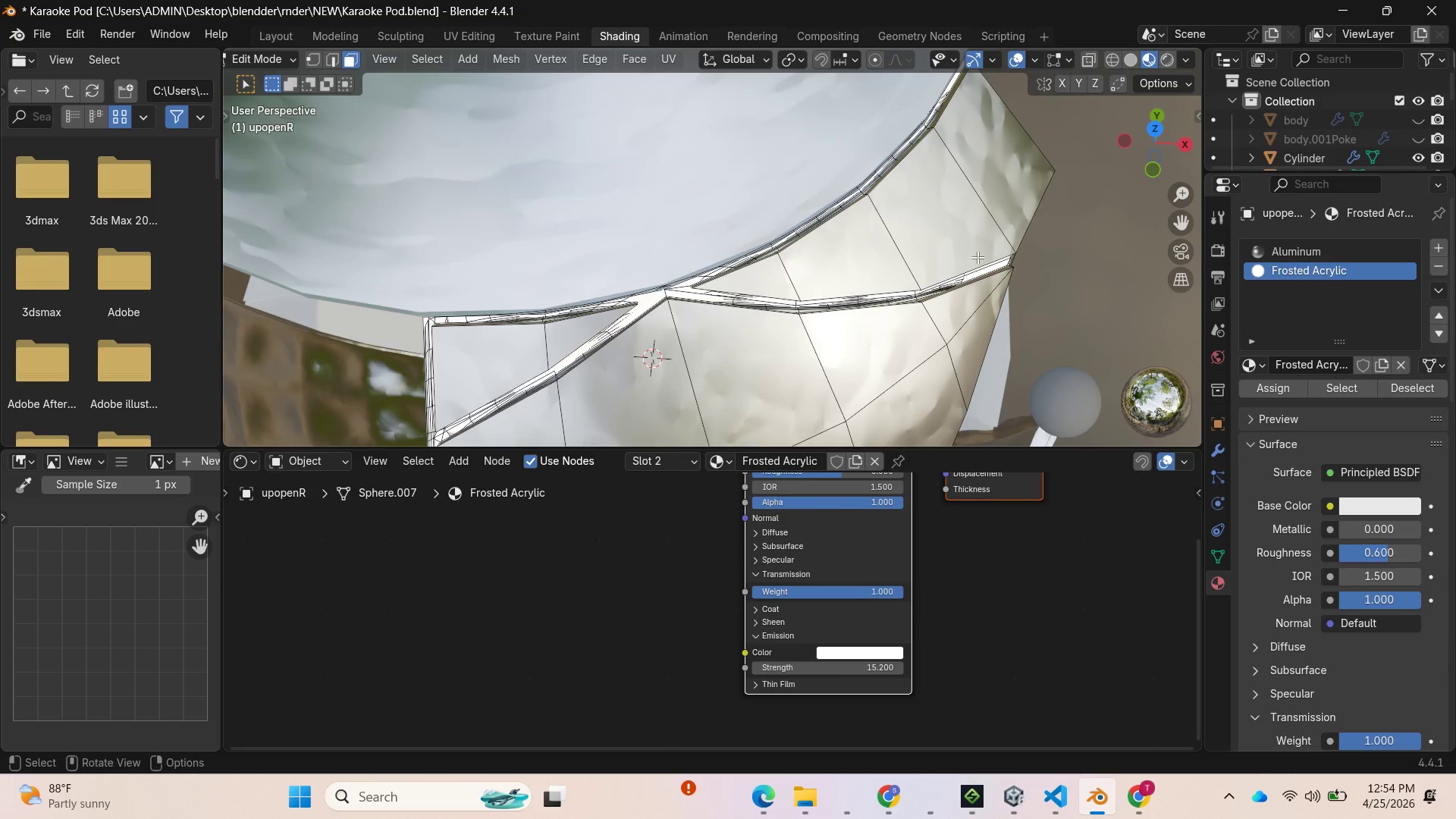 
left_click([915, 293])
 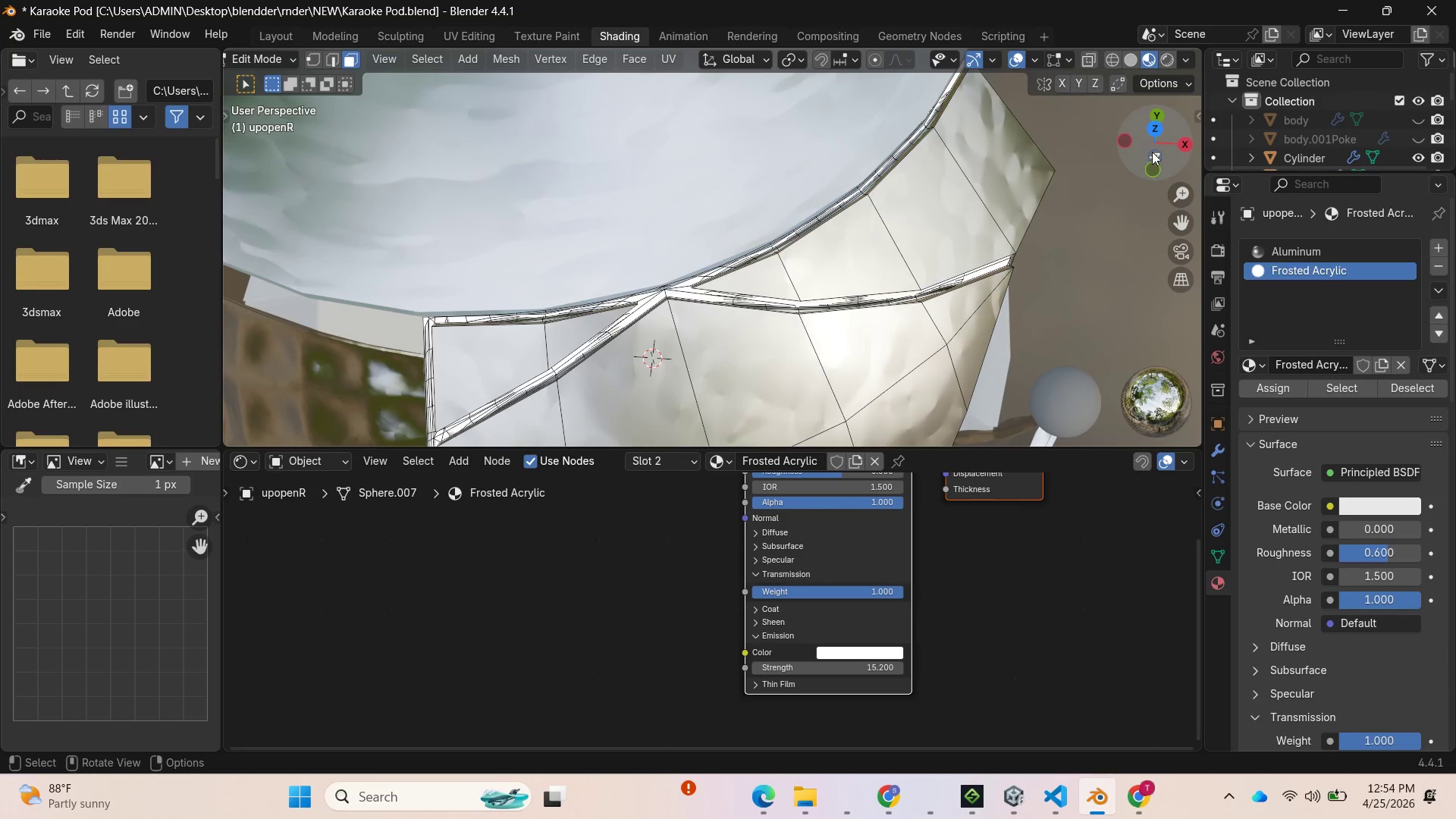 
left_click_drag(start_coordinate=[1155, 135], to_coordinate=[929, 190])
 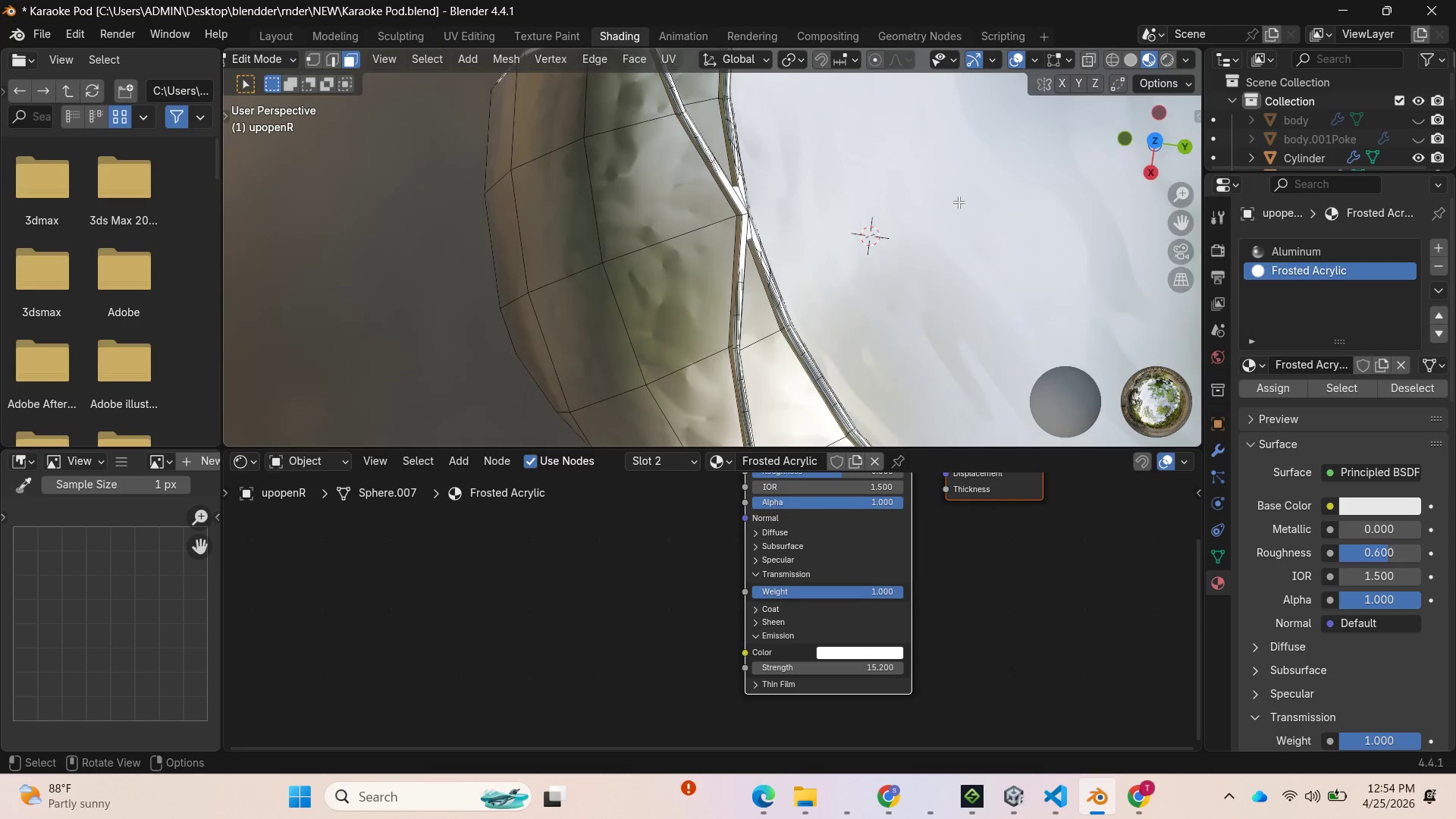 
scroll: coordinate [631, 318], scroll_direction: down, amount: 9.0
 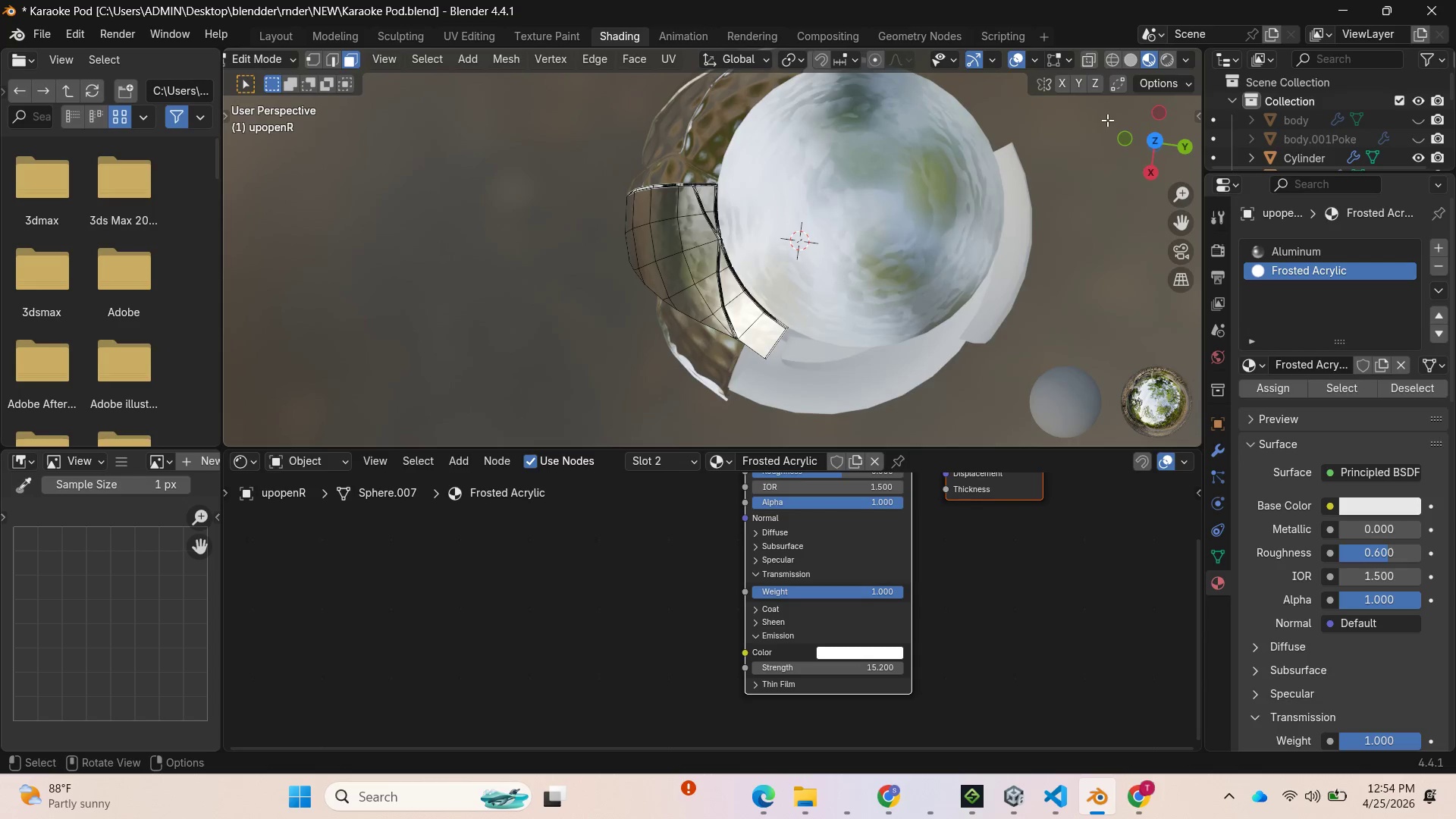 
left_click_drag(start_coordinate=[1140, 149], to_coordinate=[337, 370])
 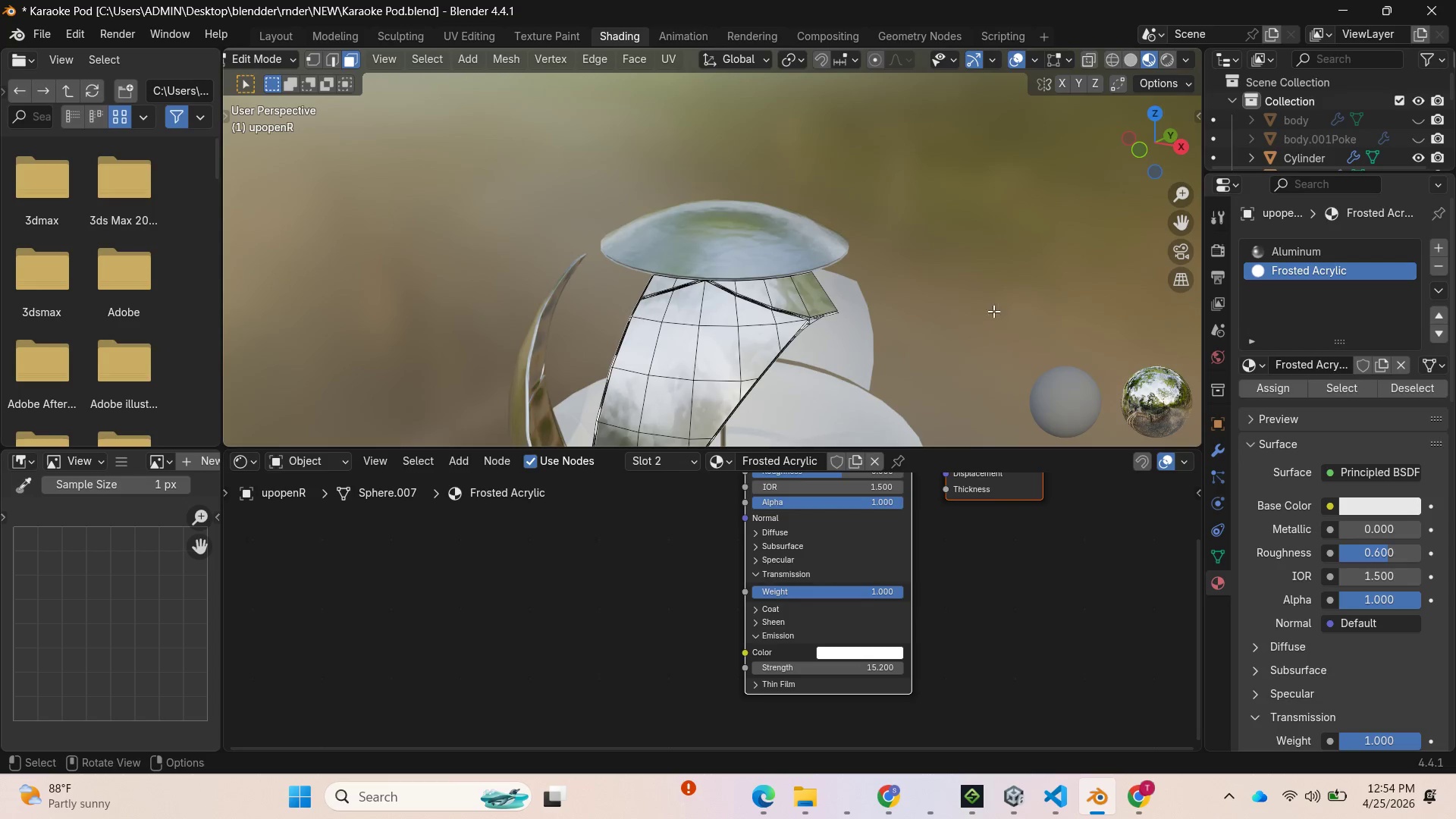 
key(Tab)
 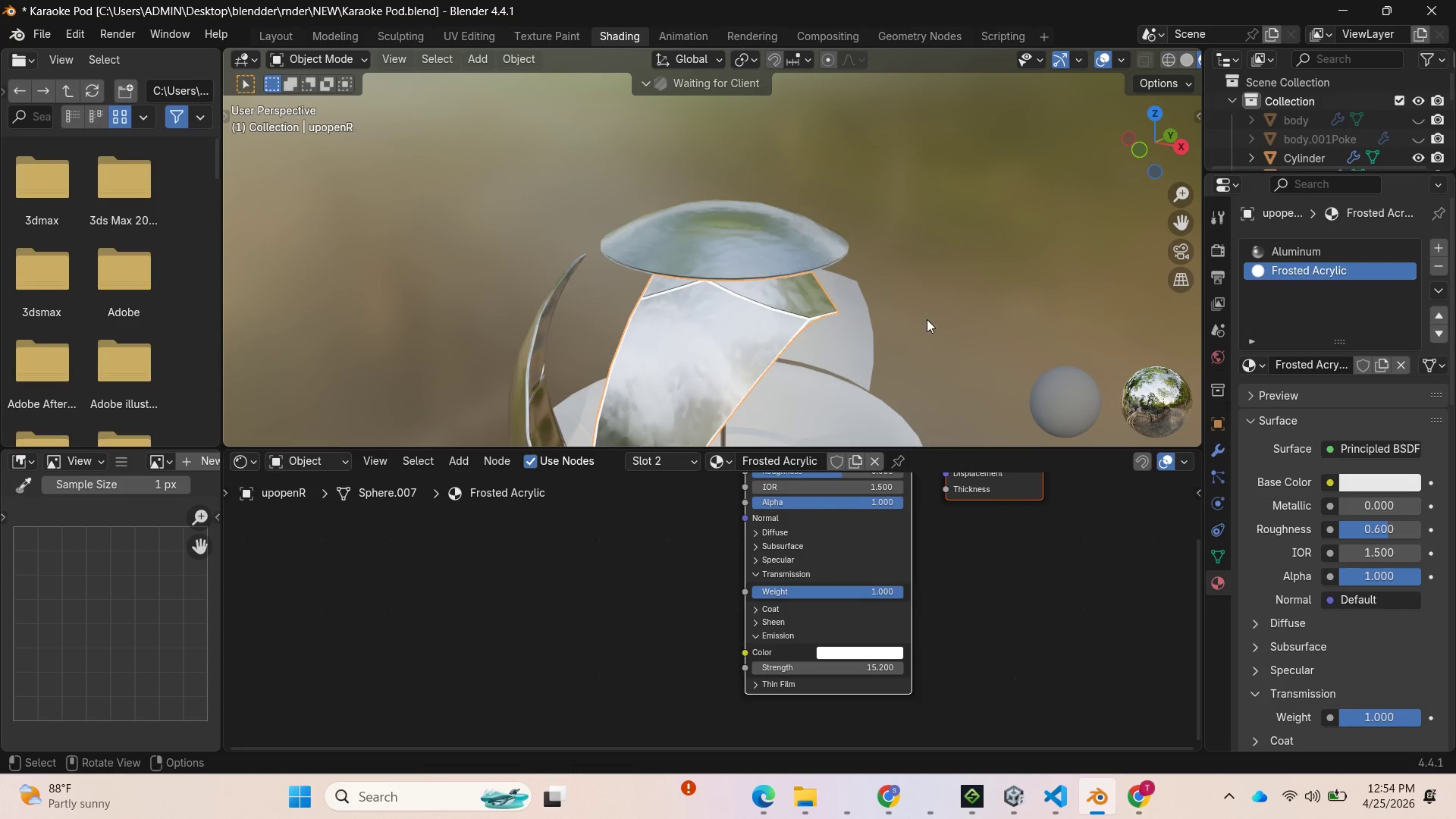 
scroll: coordinate [905, 290], scroll_direction: down, amount: 5.0
 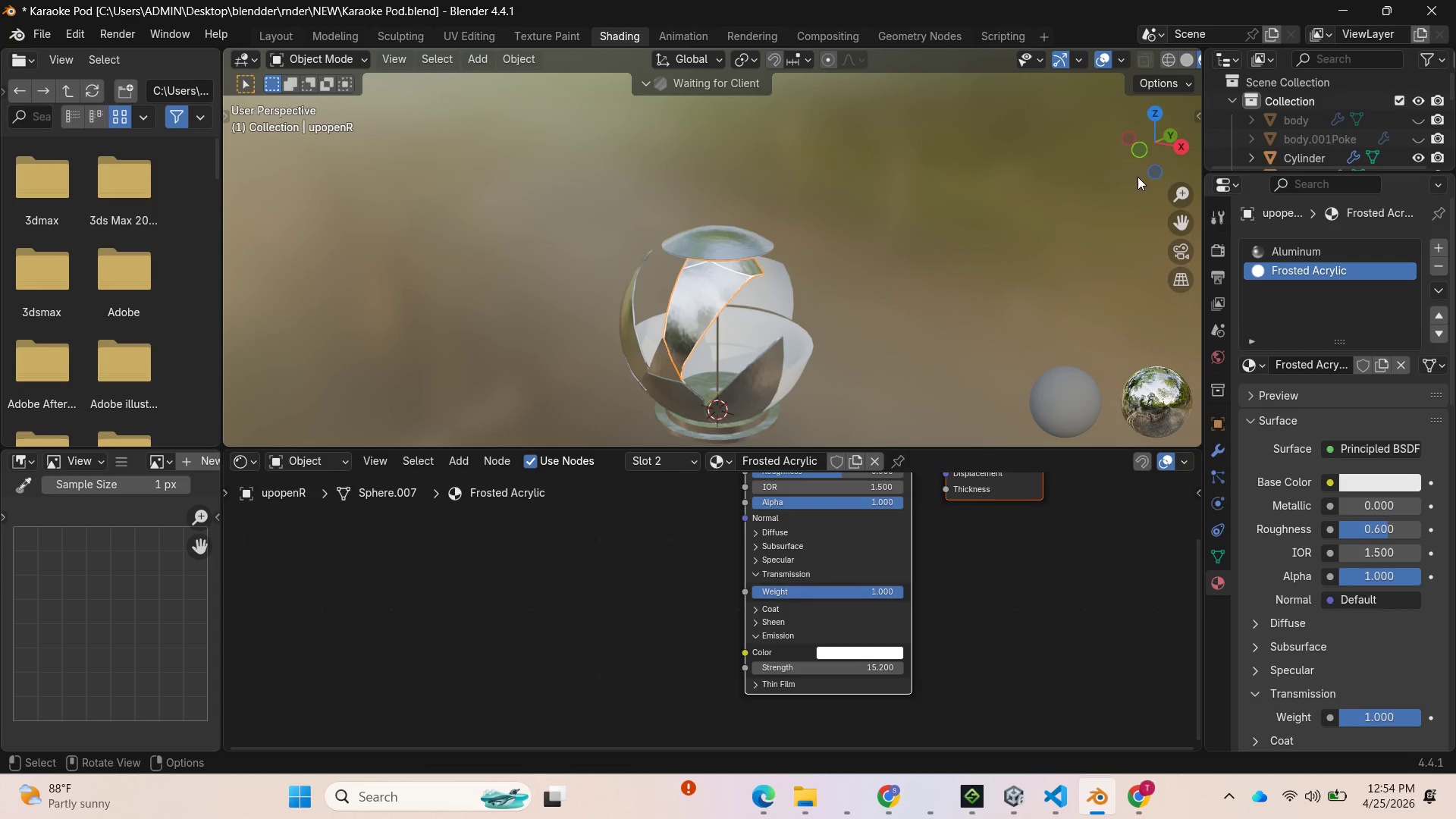 
left_click_drag(start_coordinate=[1149, 134], to_coordinate=[290, 168])
 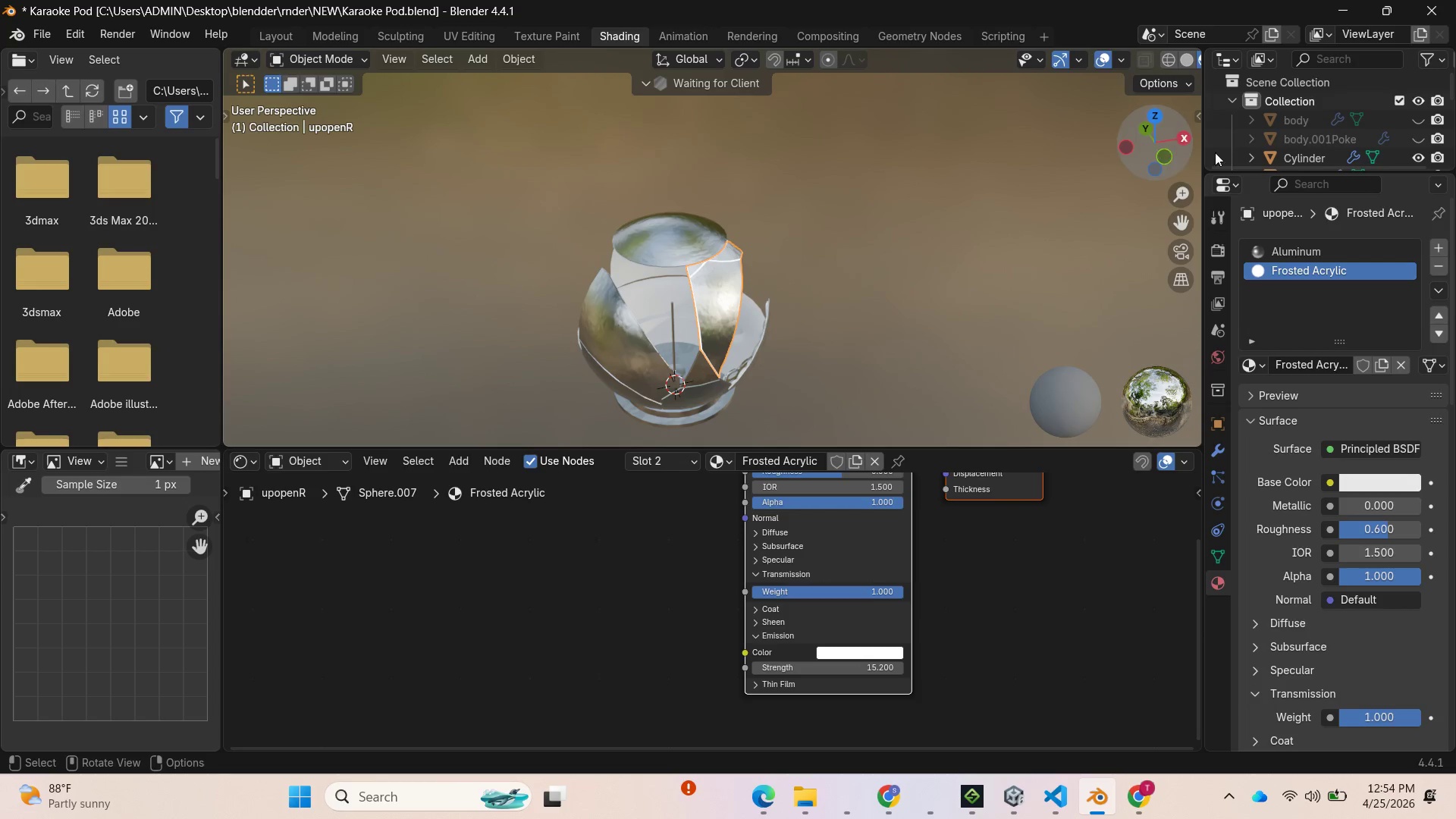 
scroll: coordinate [1315, 140], scroll_direction: down, amount: 3.0
 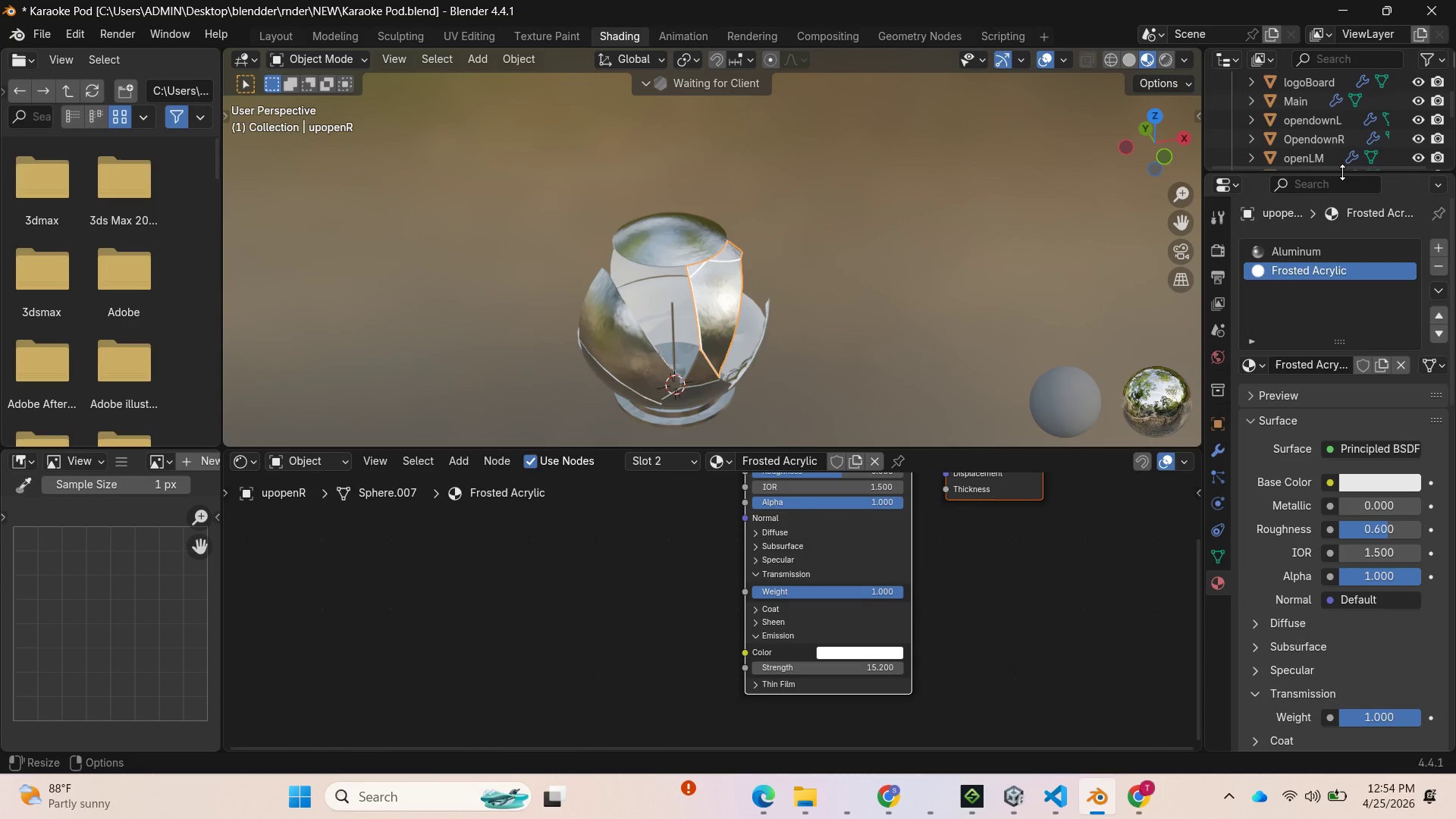 
left_click_drag(start_coordinate=[1341, 172], to_coordinate=[1357, 331])
 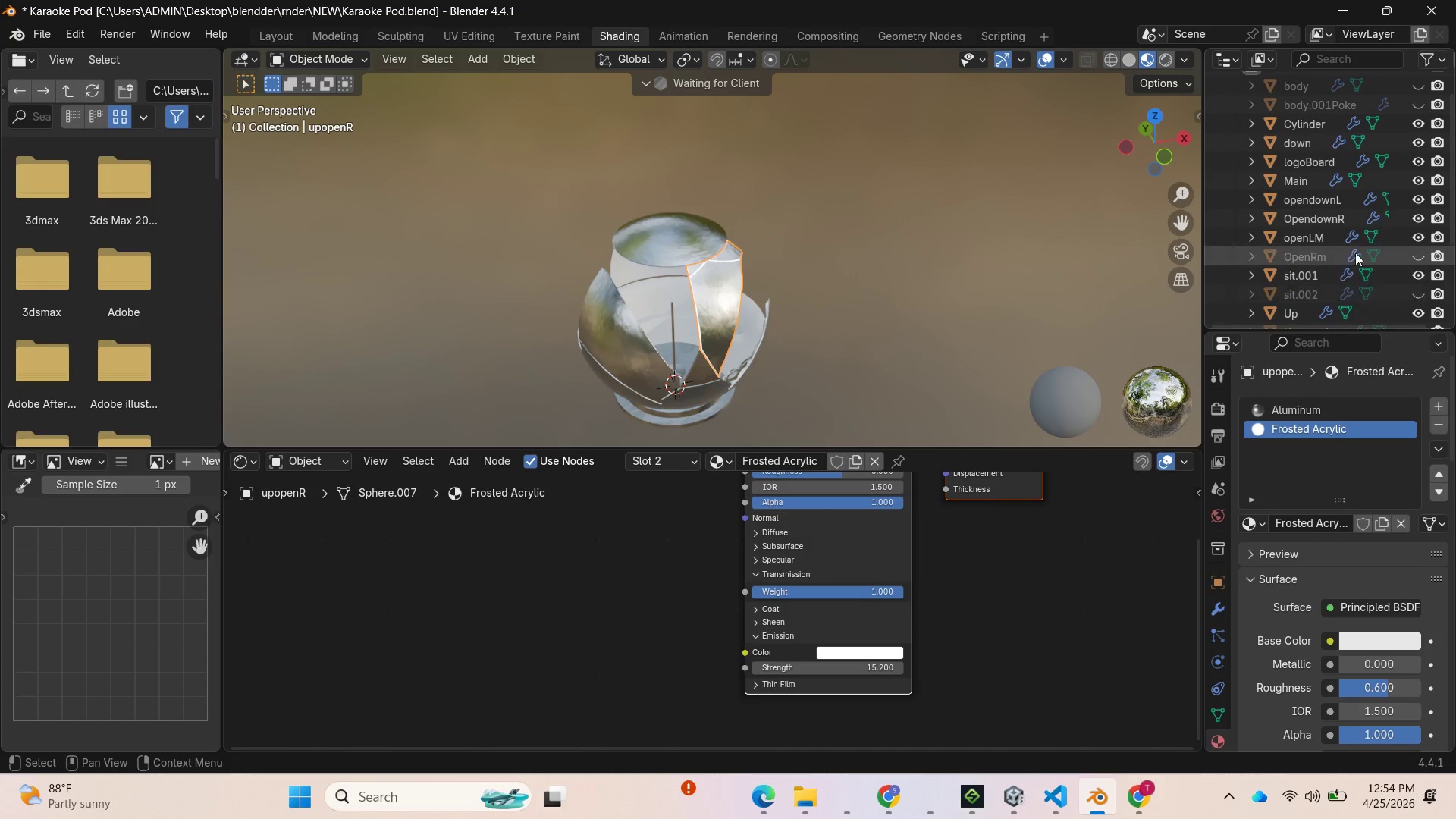 
scroll: coordinate [1353, 247], scroll_direction: down, amount: 2.0
 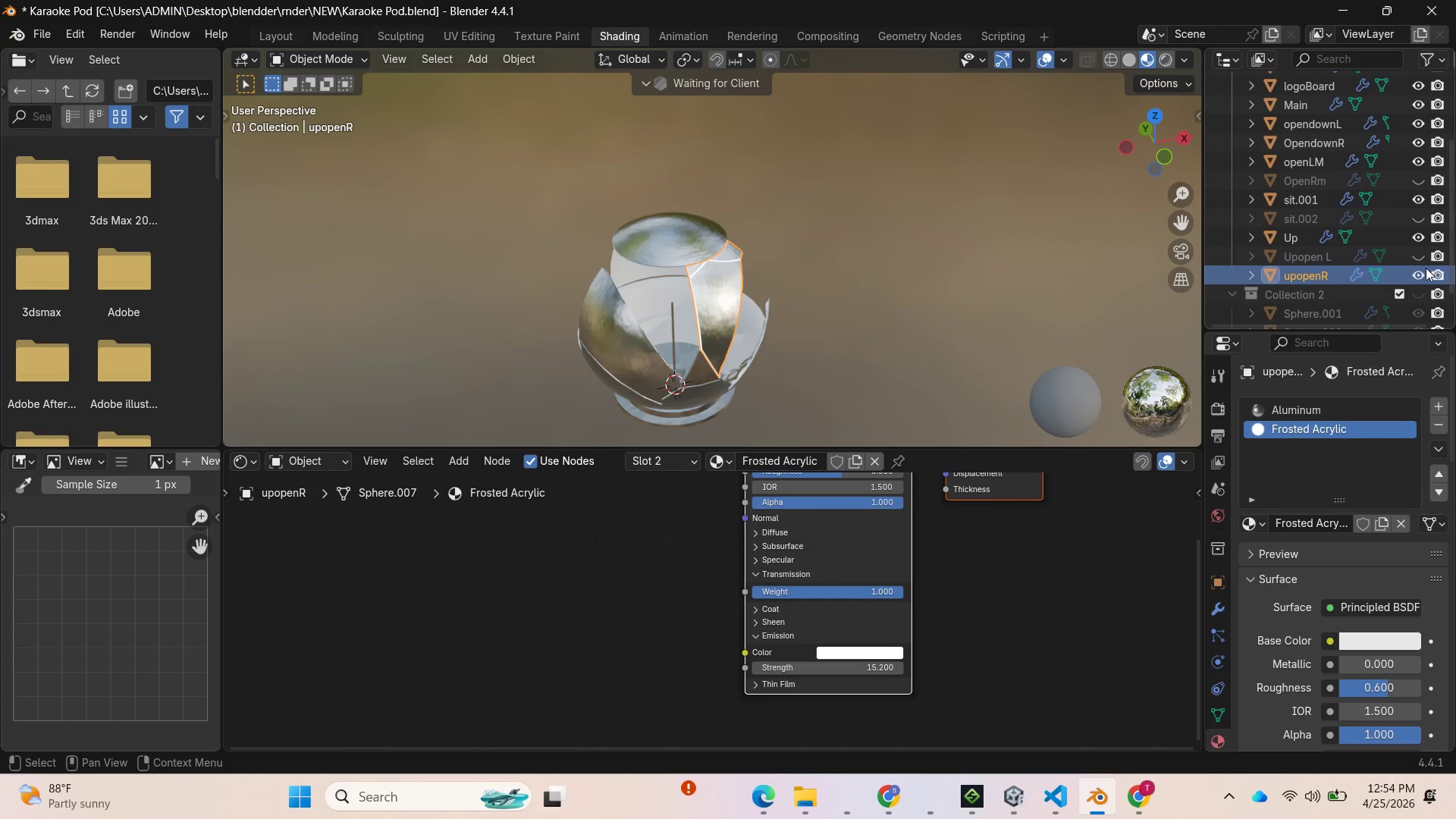 
double_click([1414, 254])
 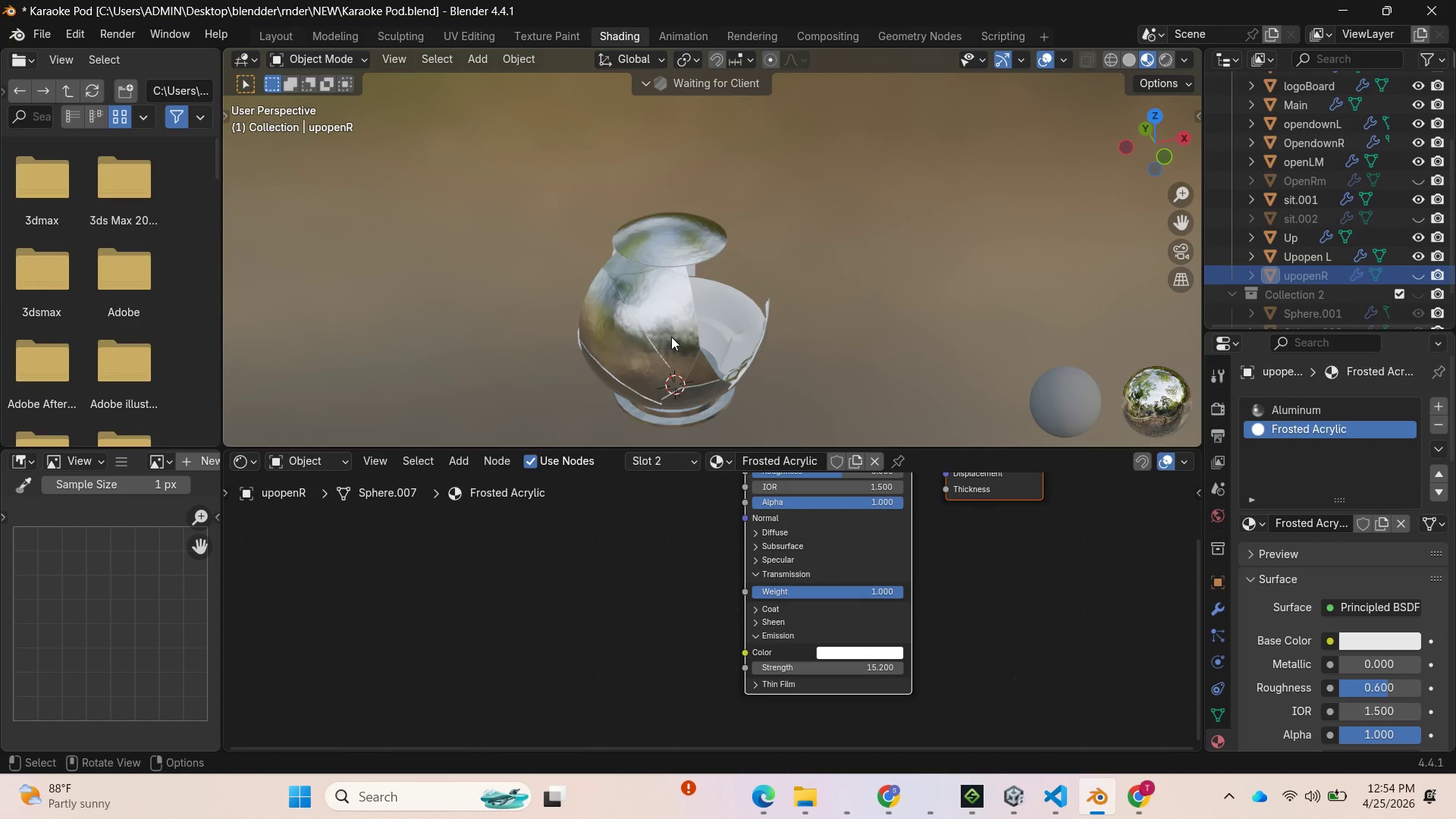 
left_click([661, 320])
 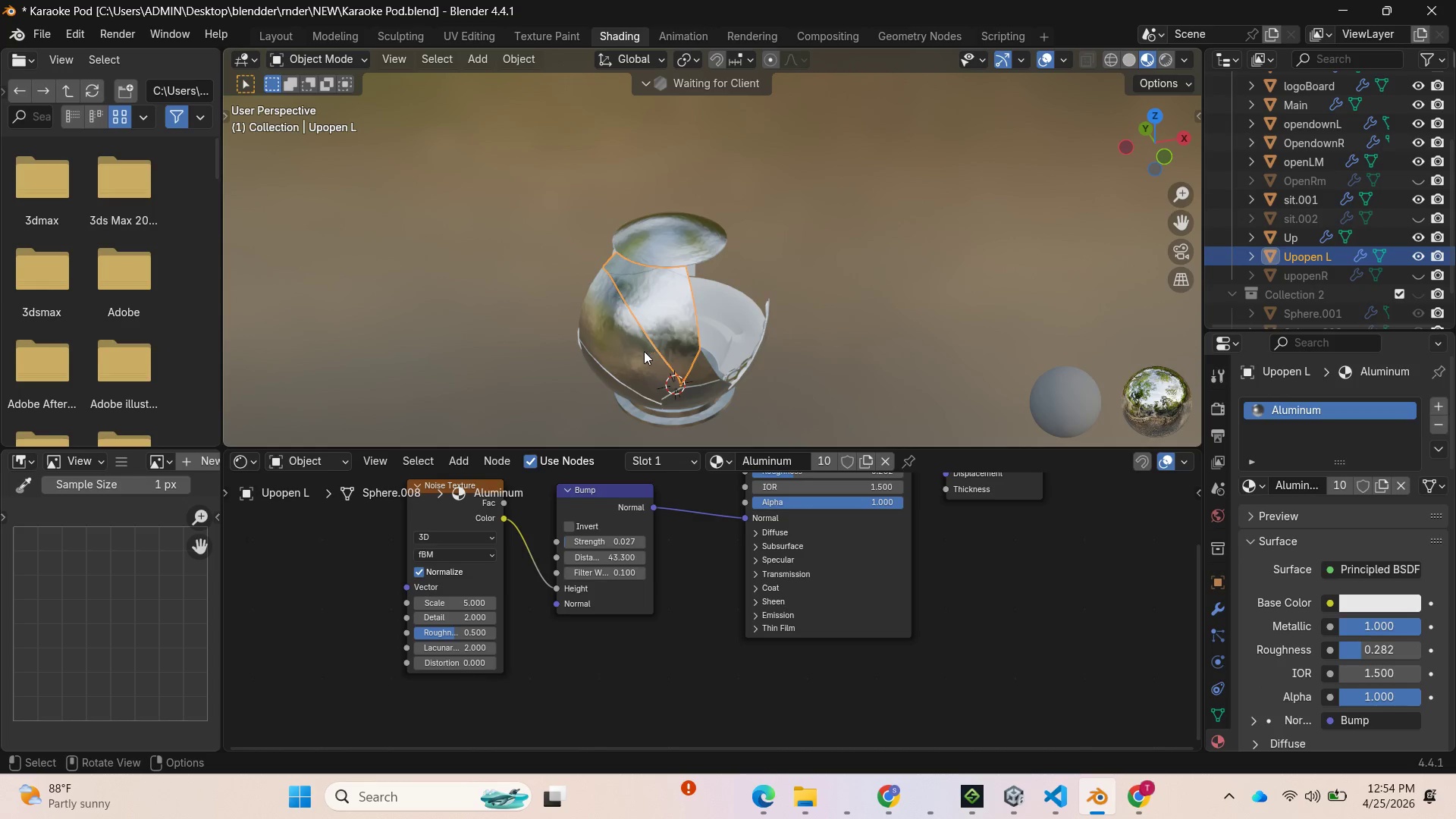 
left_click([642, 353])
 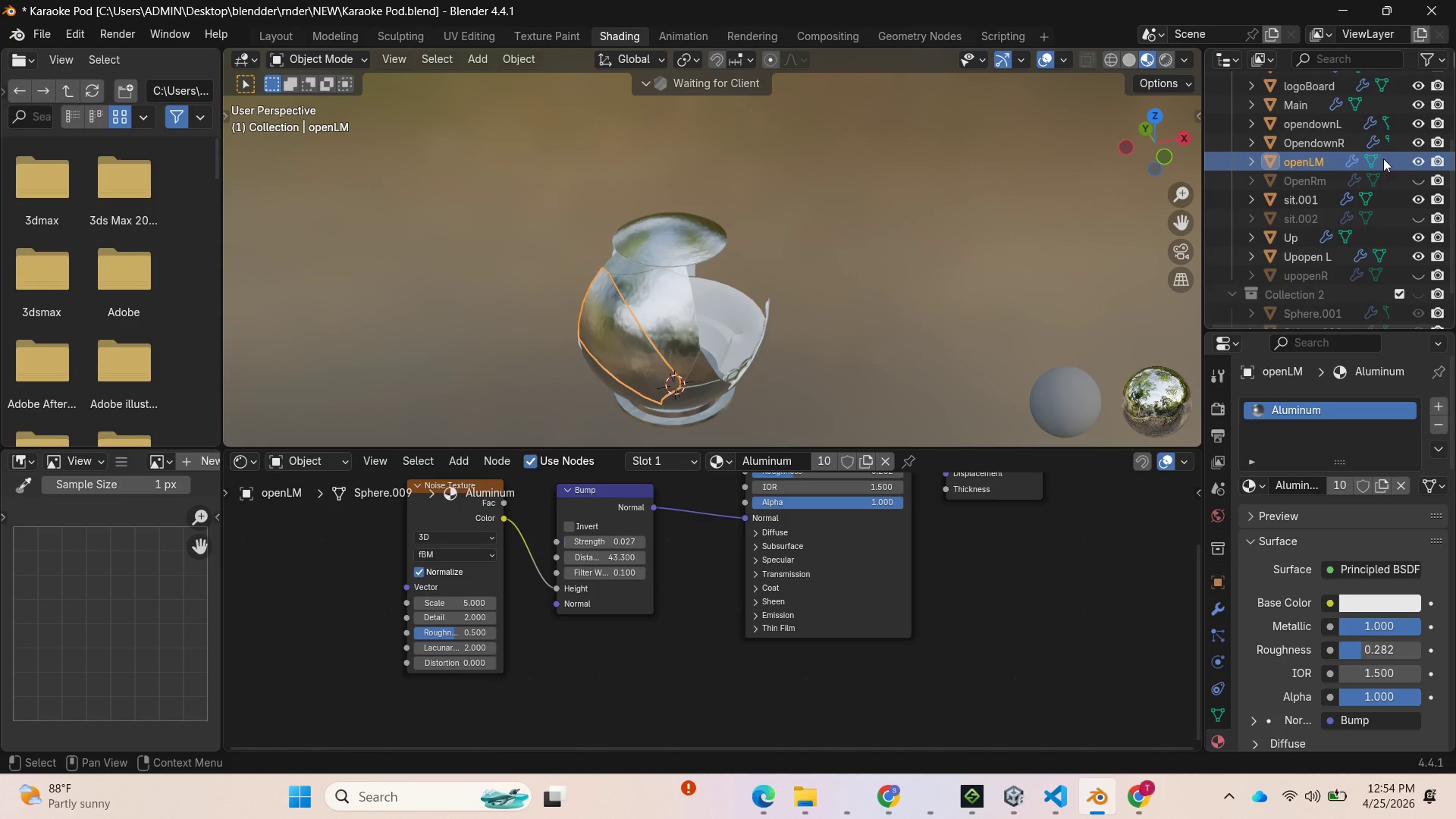 
left_click([1417, 153])
 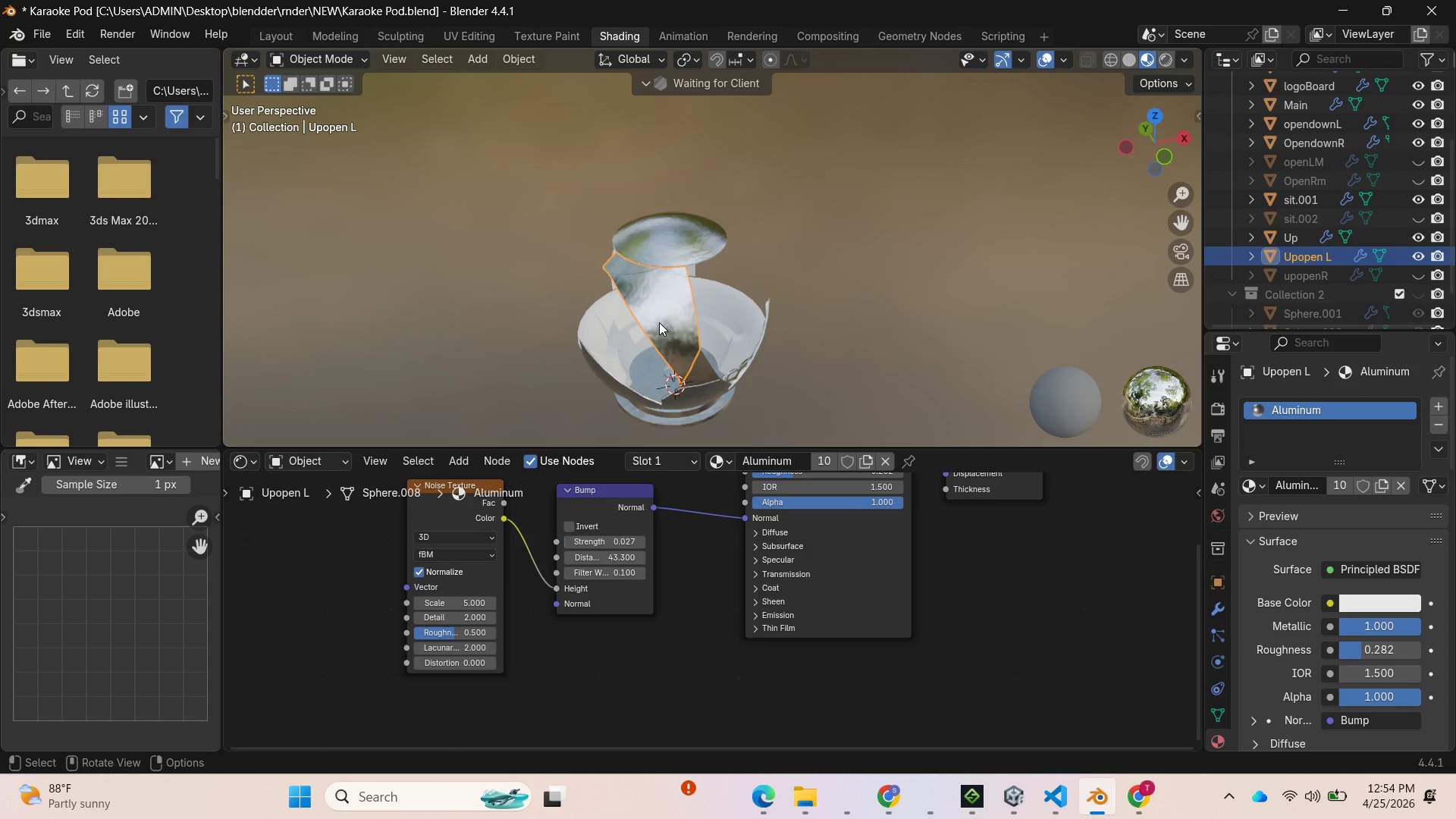 
key(Tab)
 